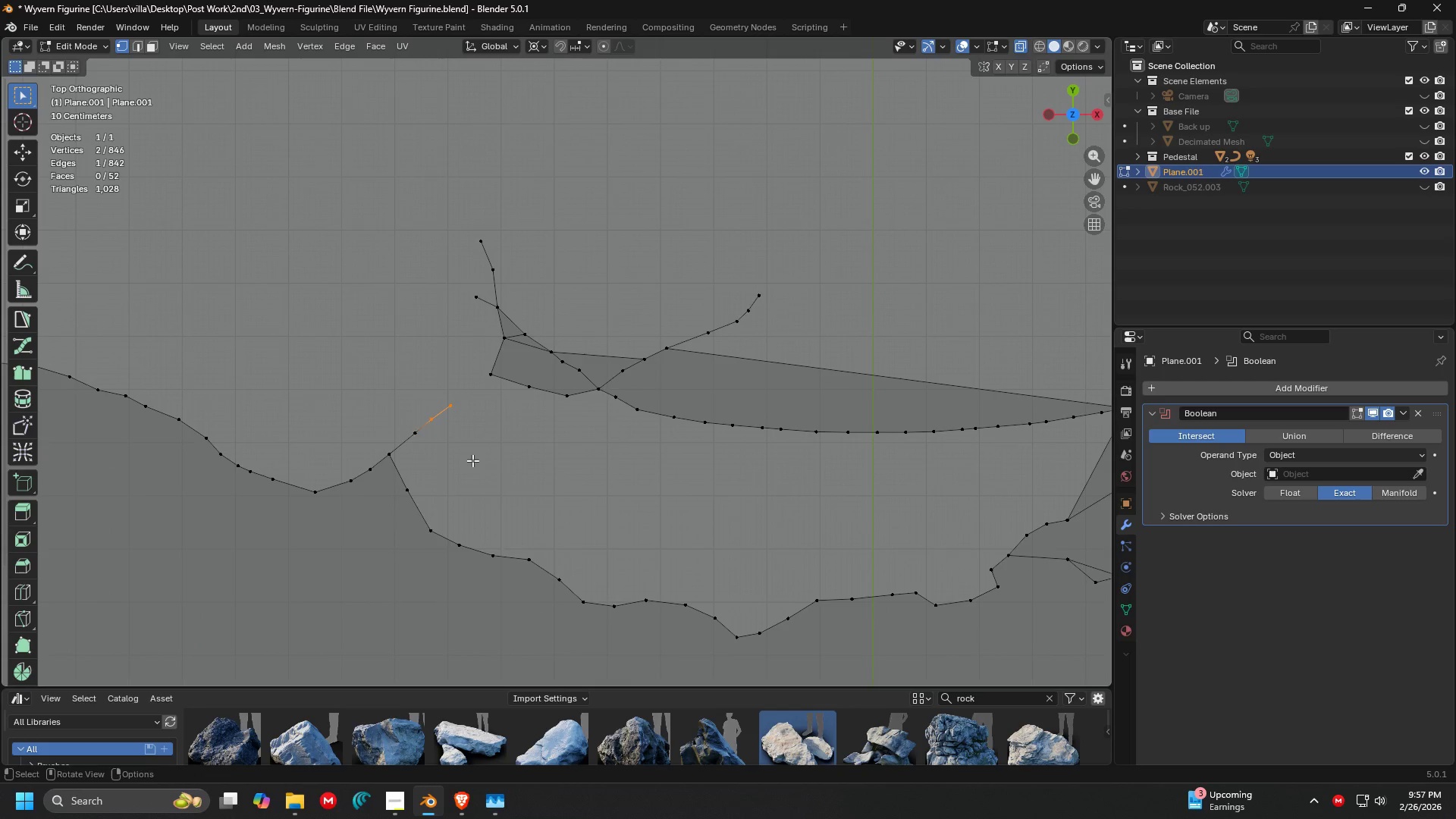 
key(X)
 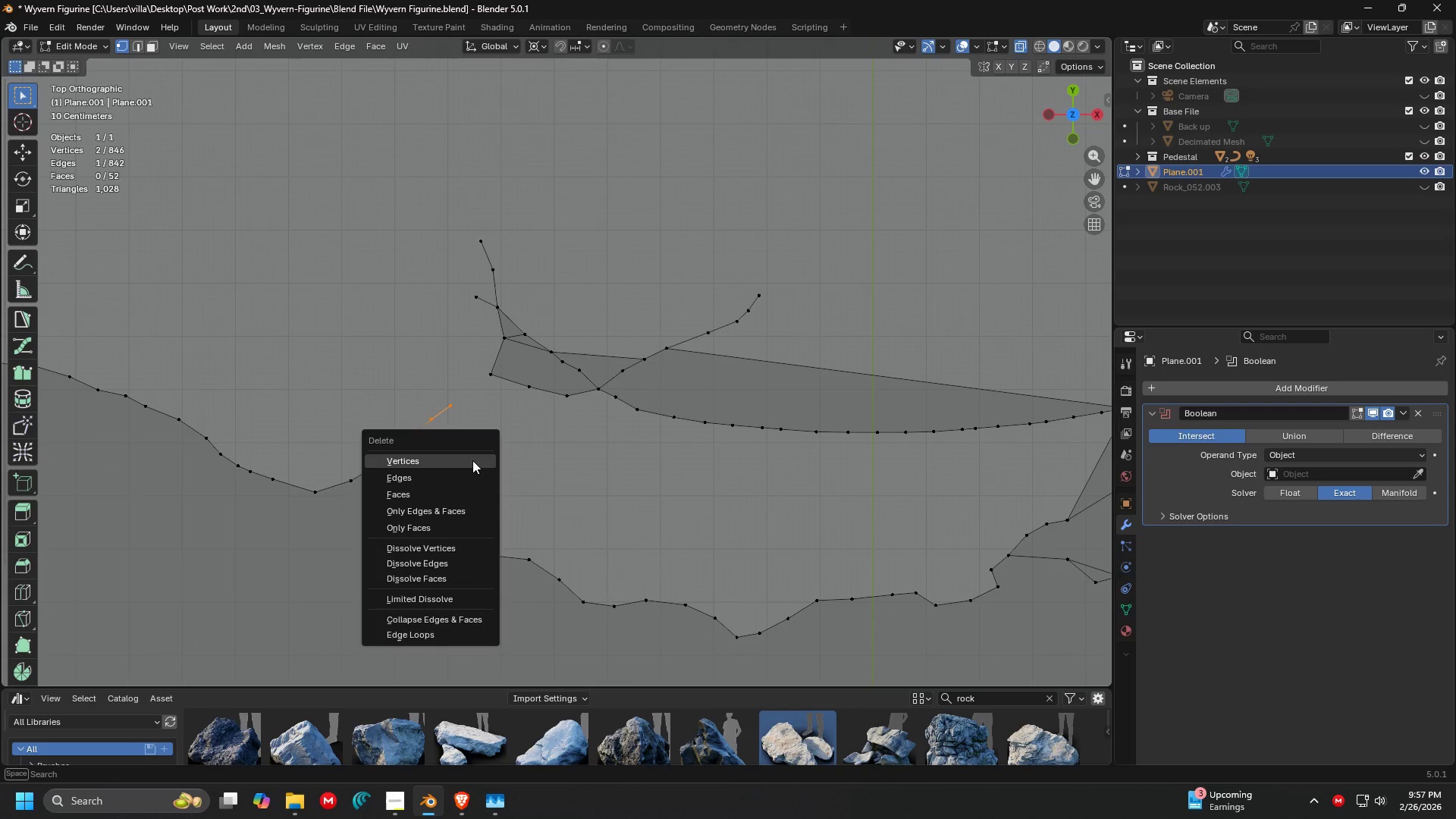 
left_click([472, 460])
 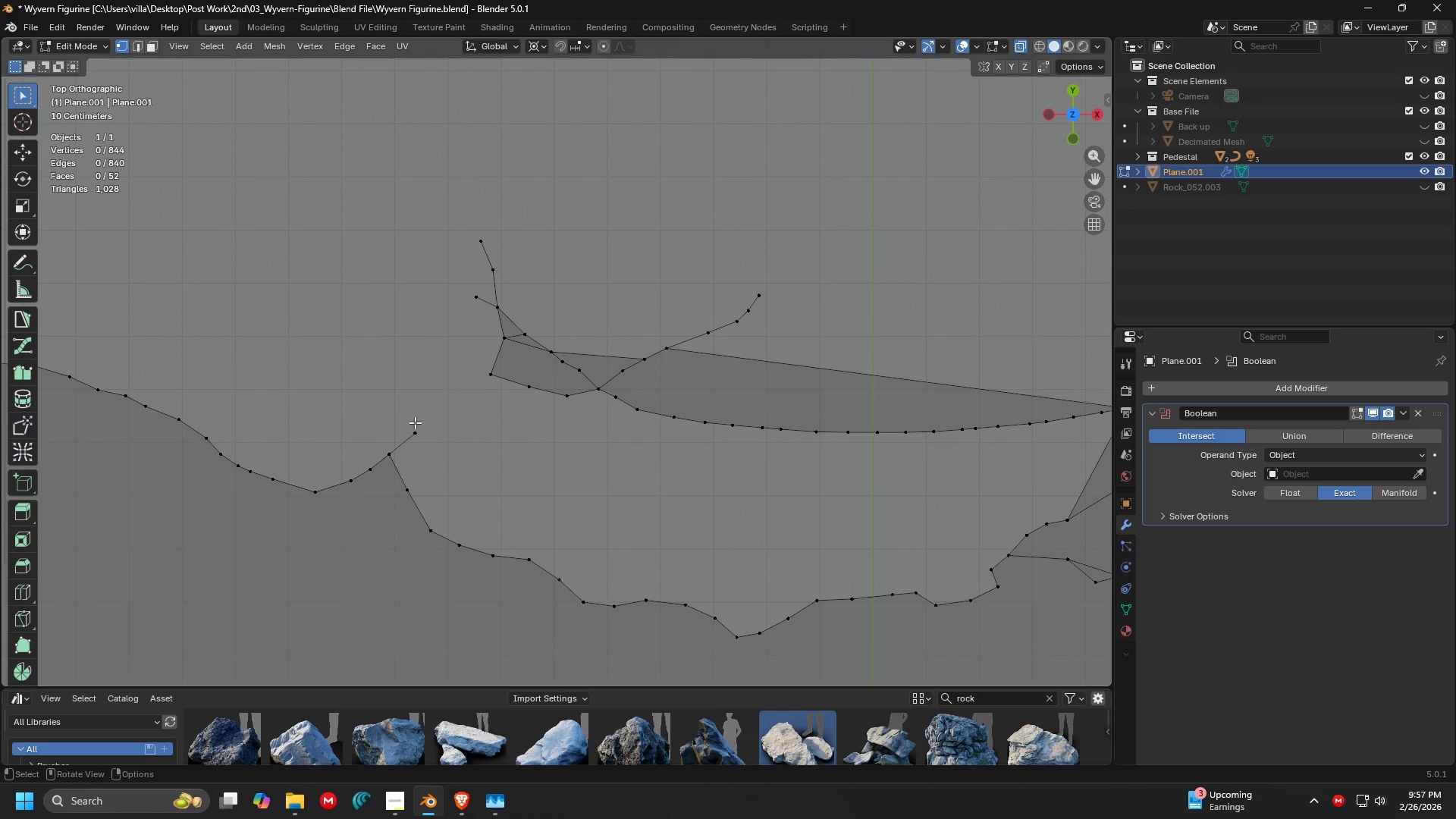 
left_click_drag(start_coordinate=[406, 413], to_coordinate=[435, 457])
 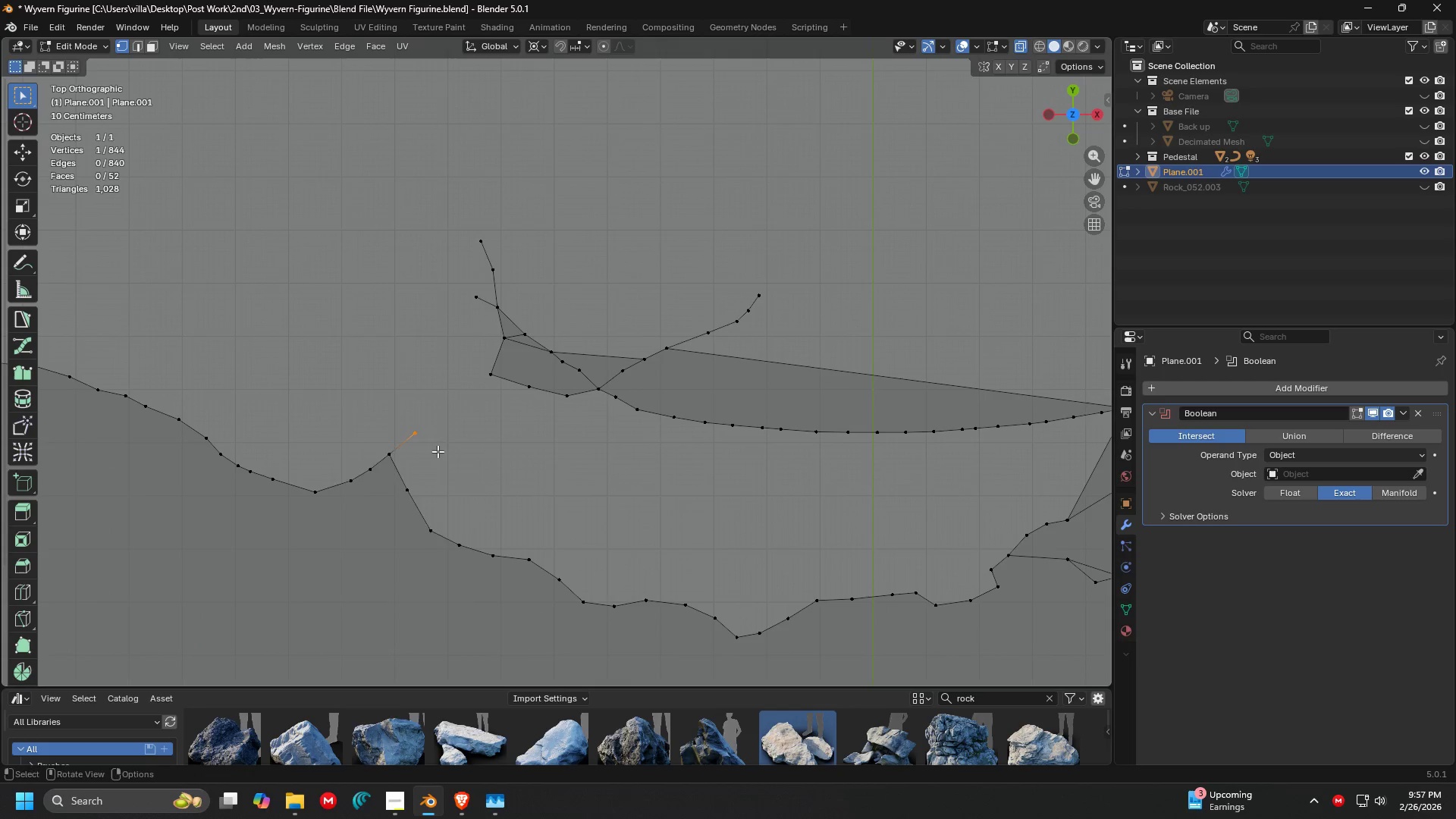 
key(X)
 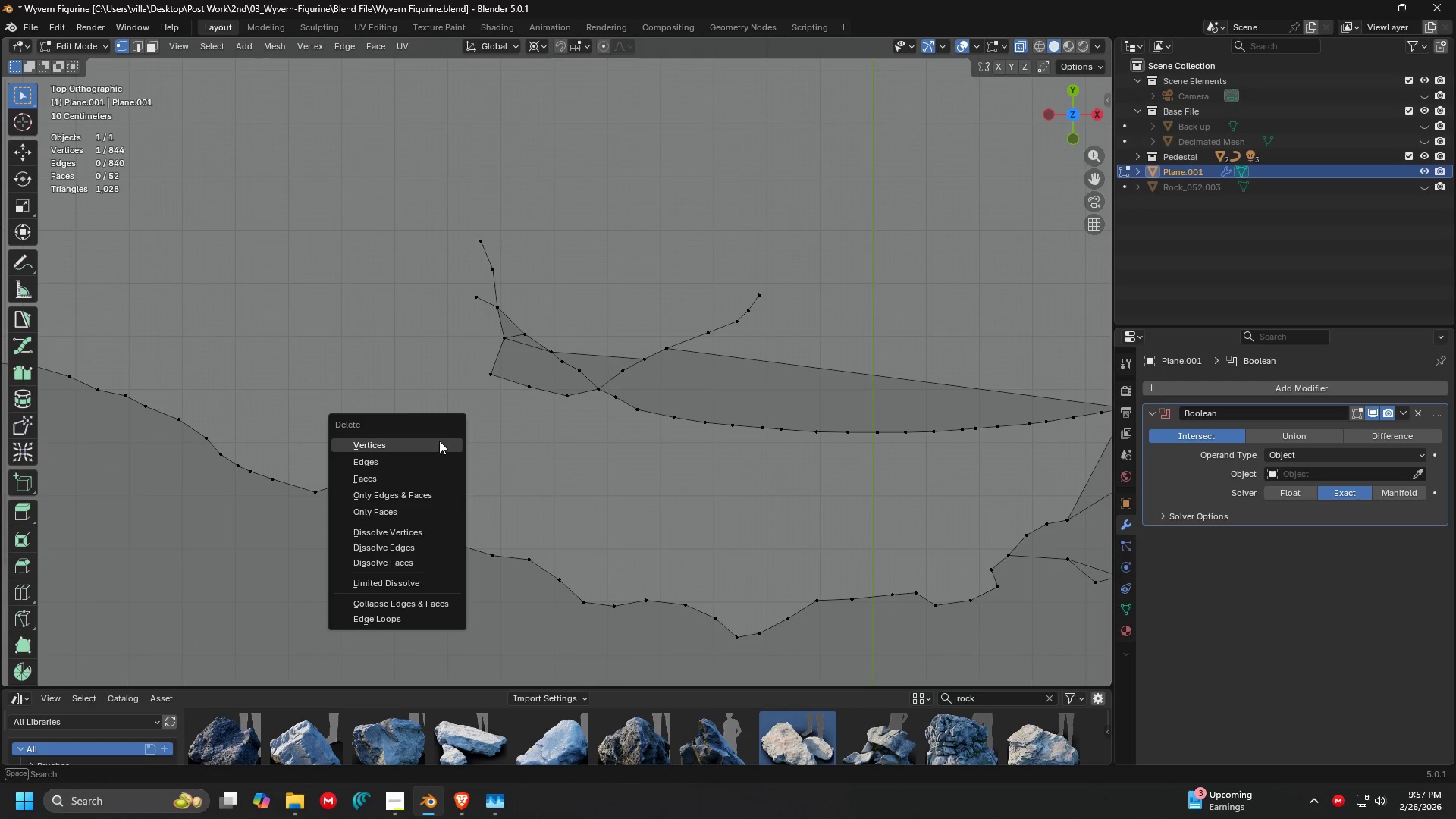 
left_click([439, 441])
 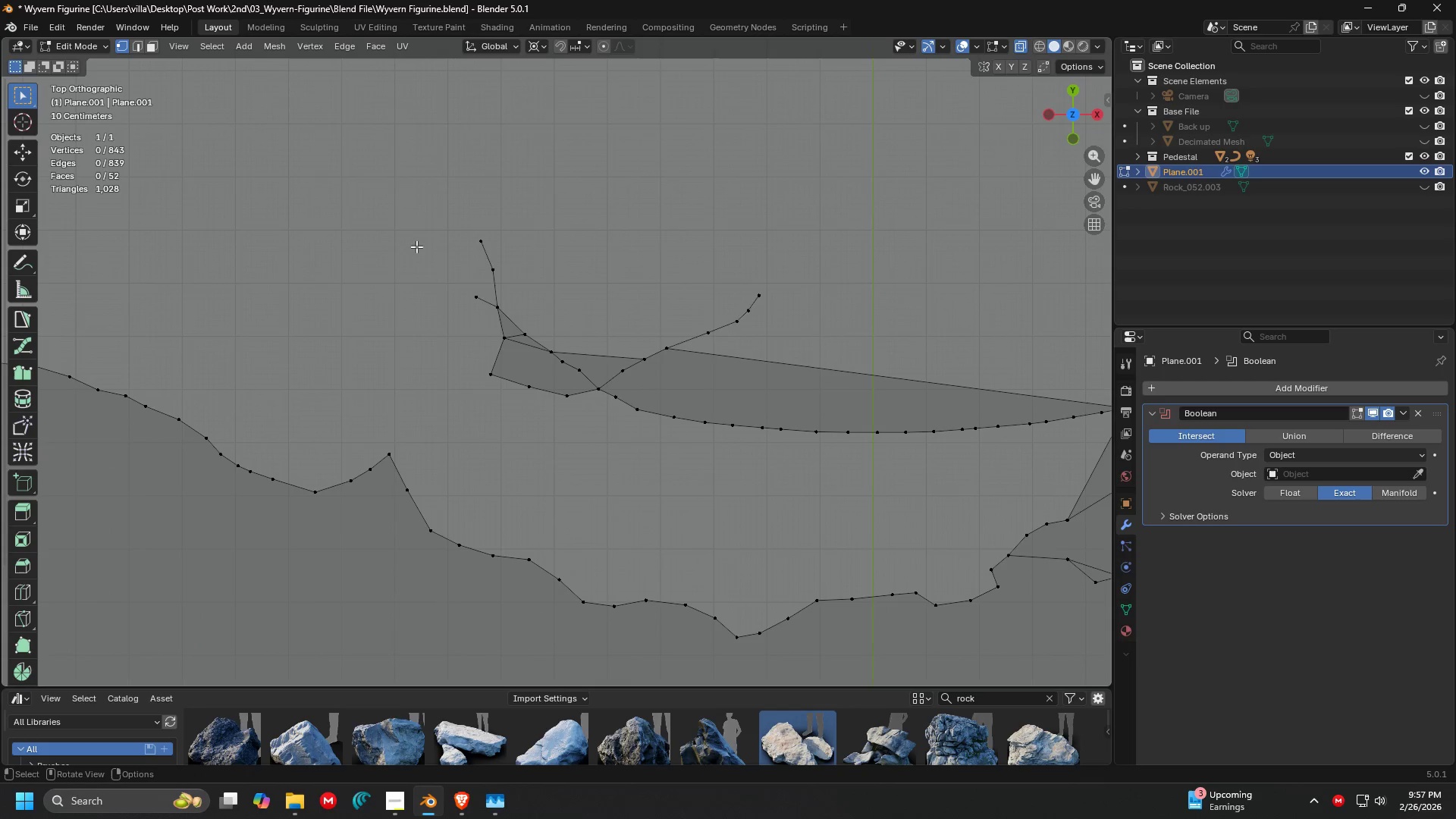 
left_click_drag(start_coordinate=[409, 180], to_coordinate=[911, 436])
 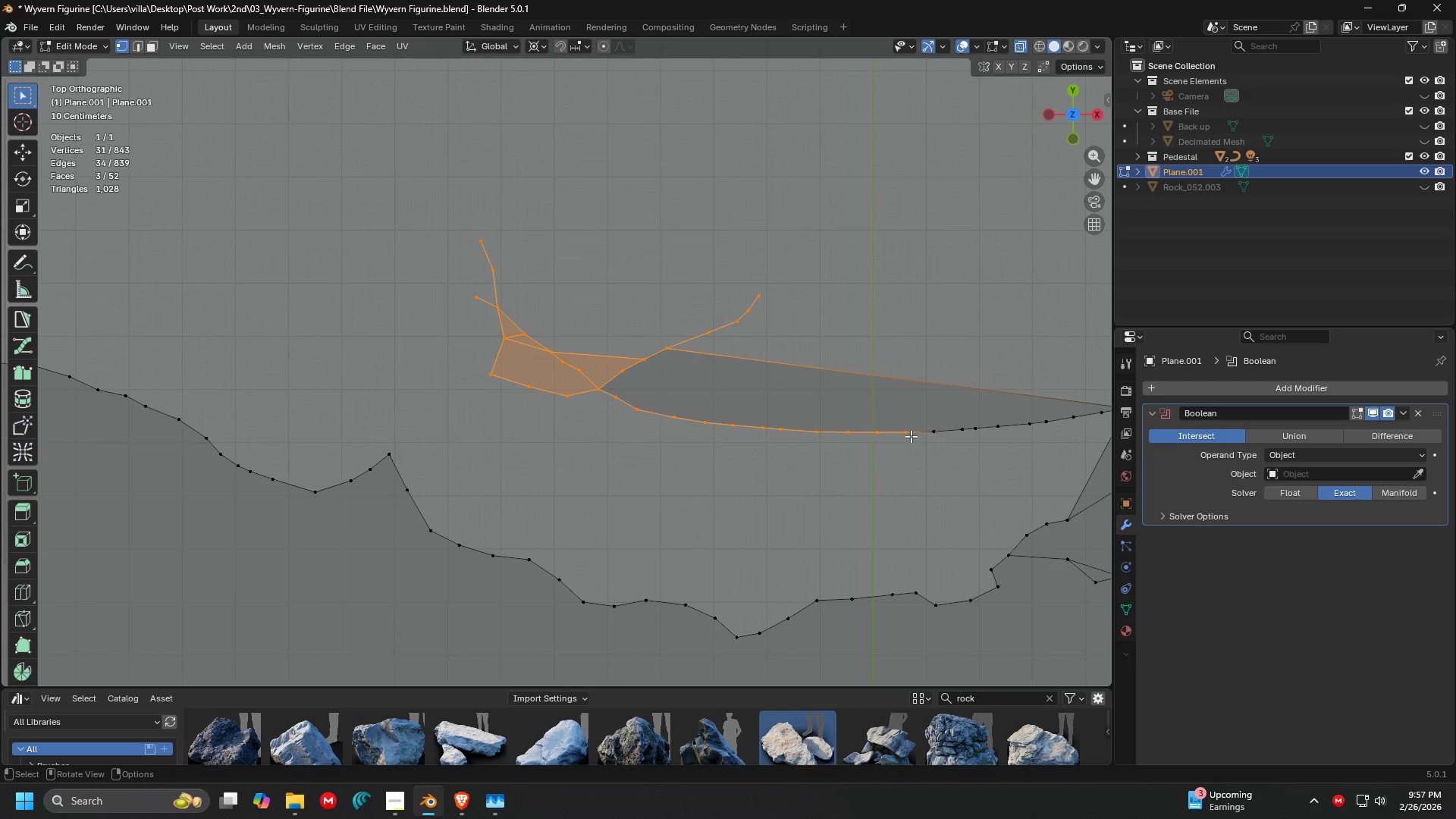 
key(X)
 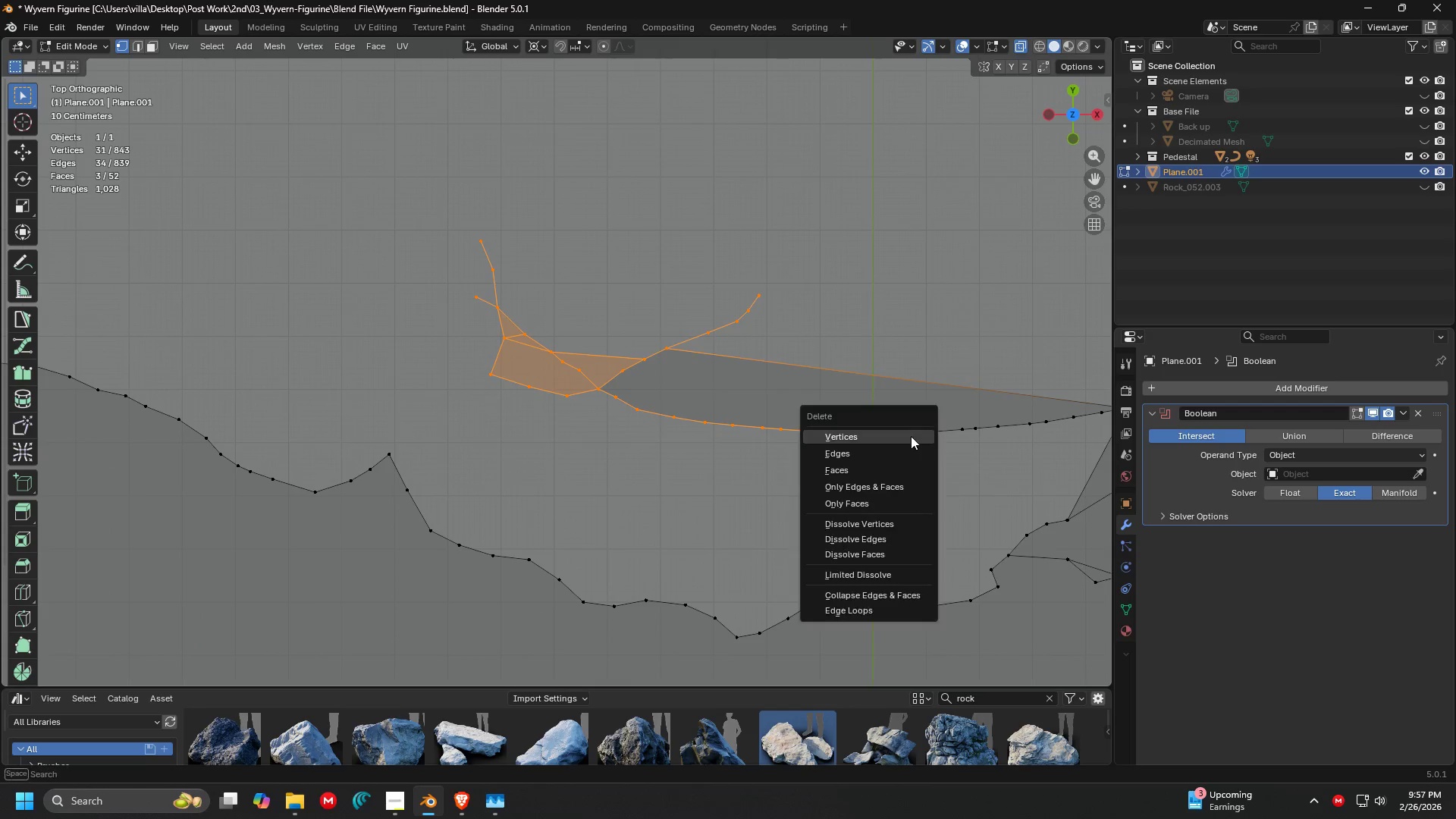 
left_click([911, 436])
 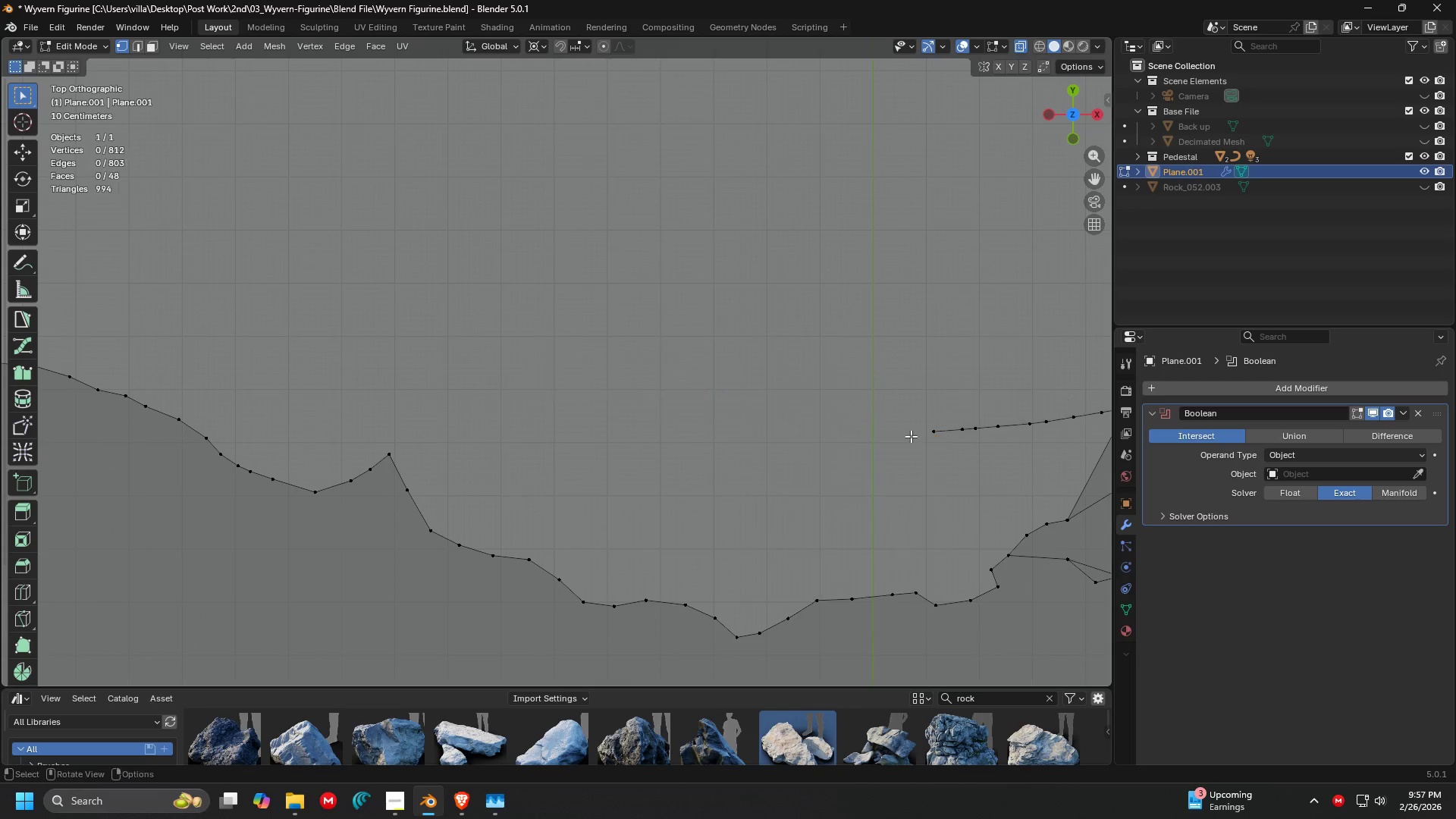 
hold_key(key=ShiftLeft, duration=0.33)
 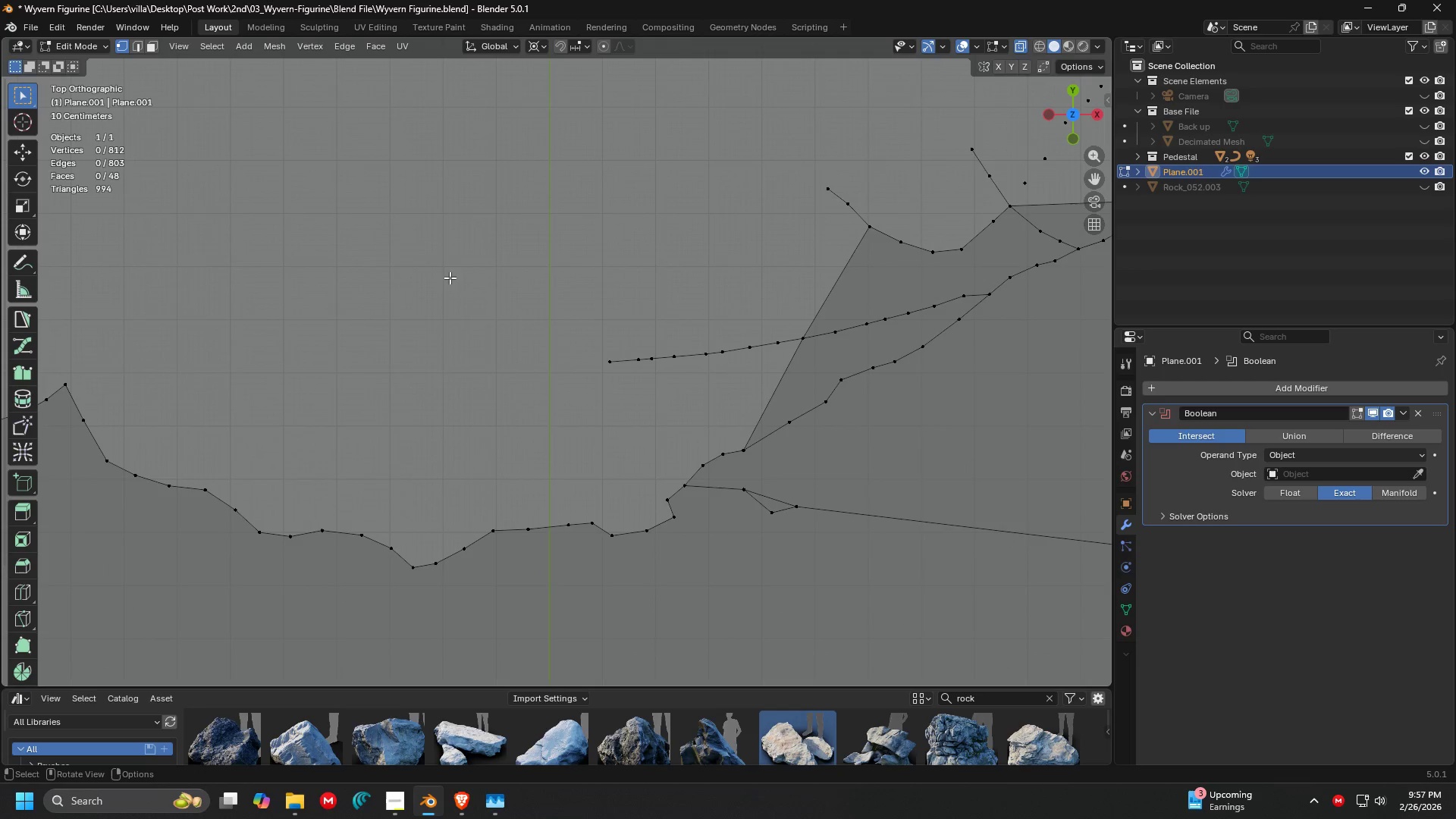 
left_click_drag(start_coordinate=[449, 275], to_coordinate=[768, 388])
 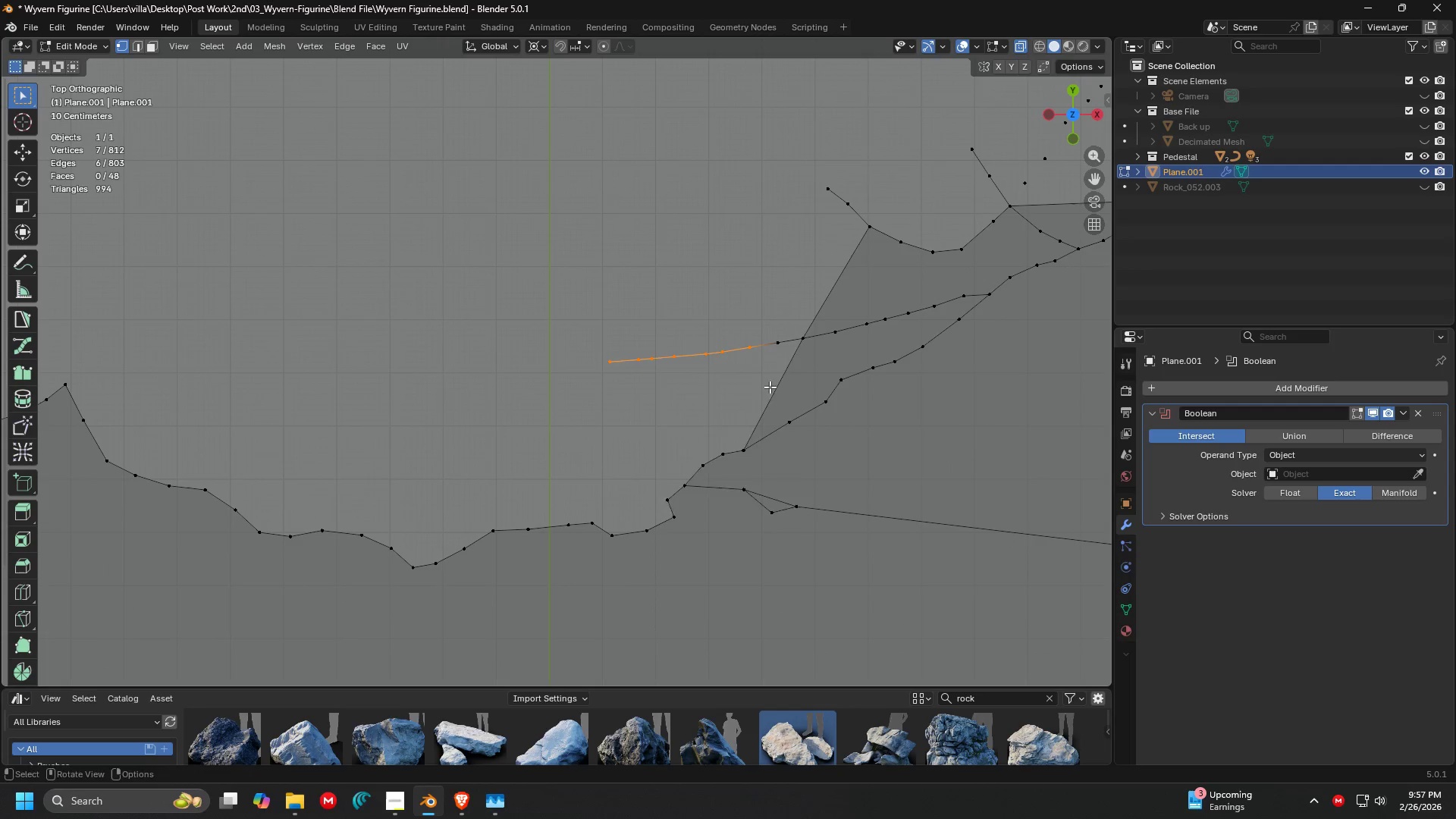 
key(X)
 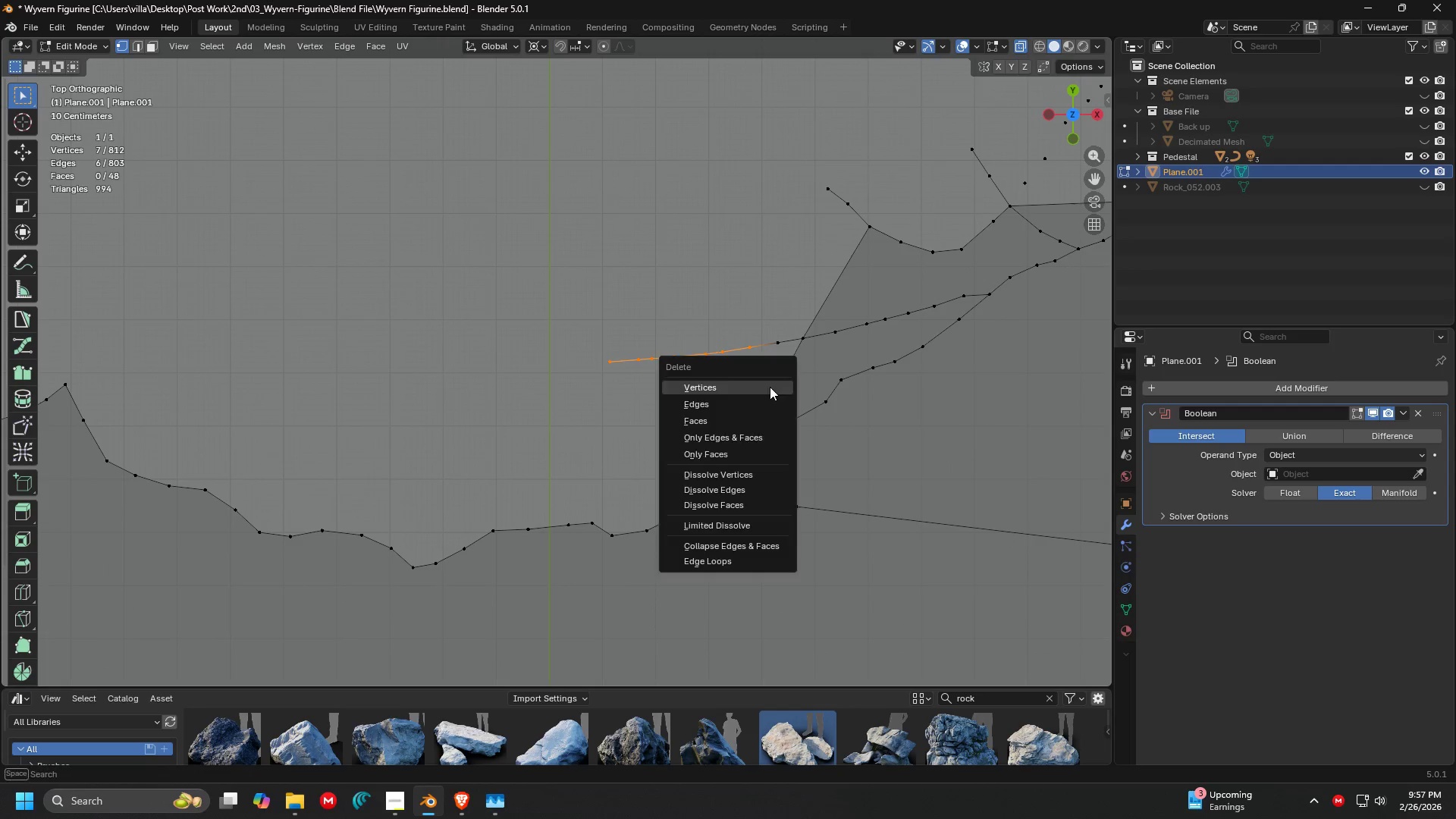 
left_click([770, 387])
 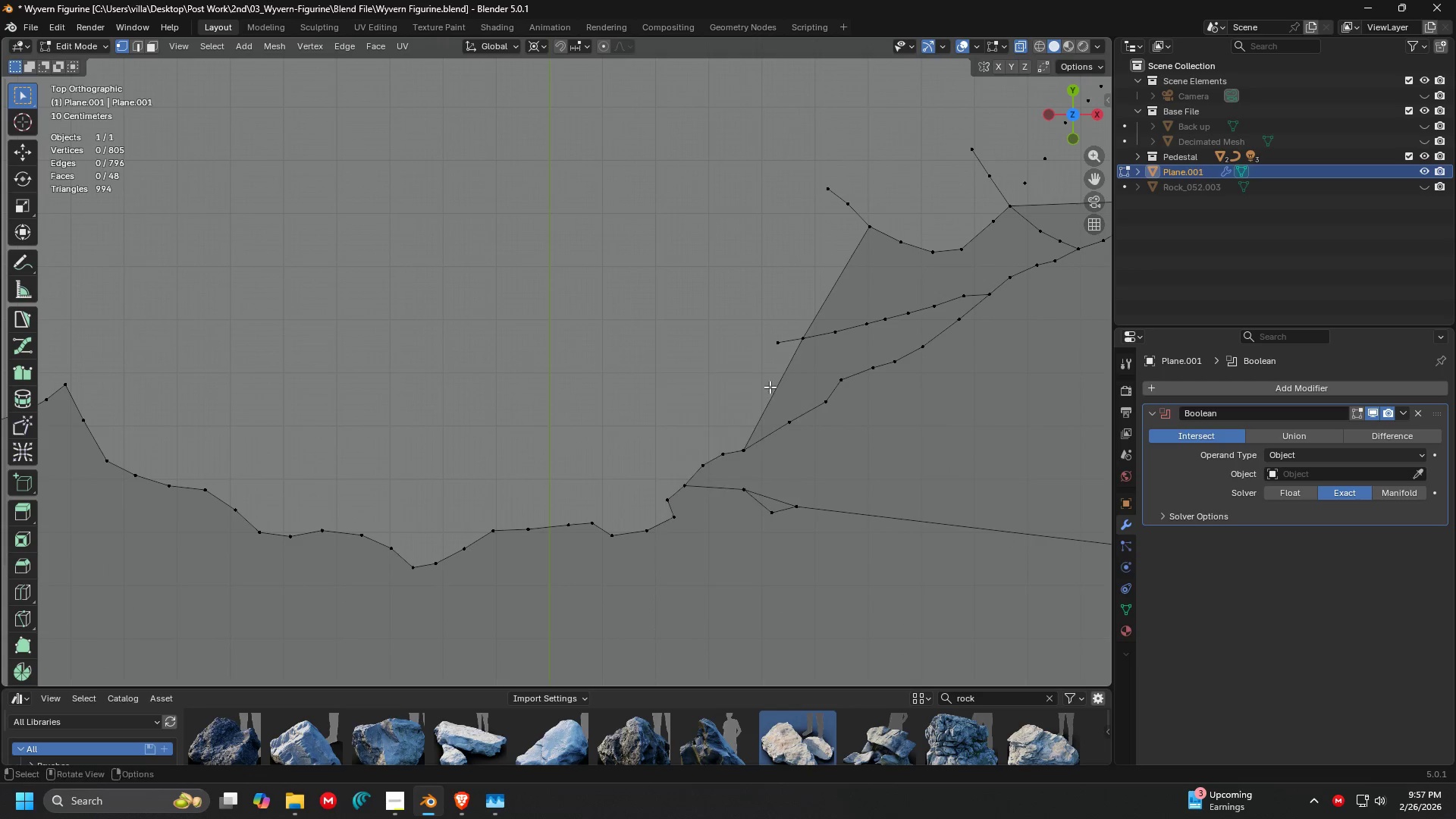 
hold_key(key=ShiftLeft, duration=0.33)
 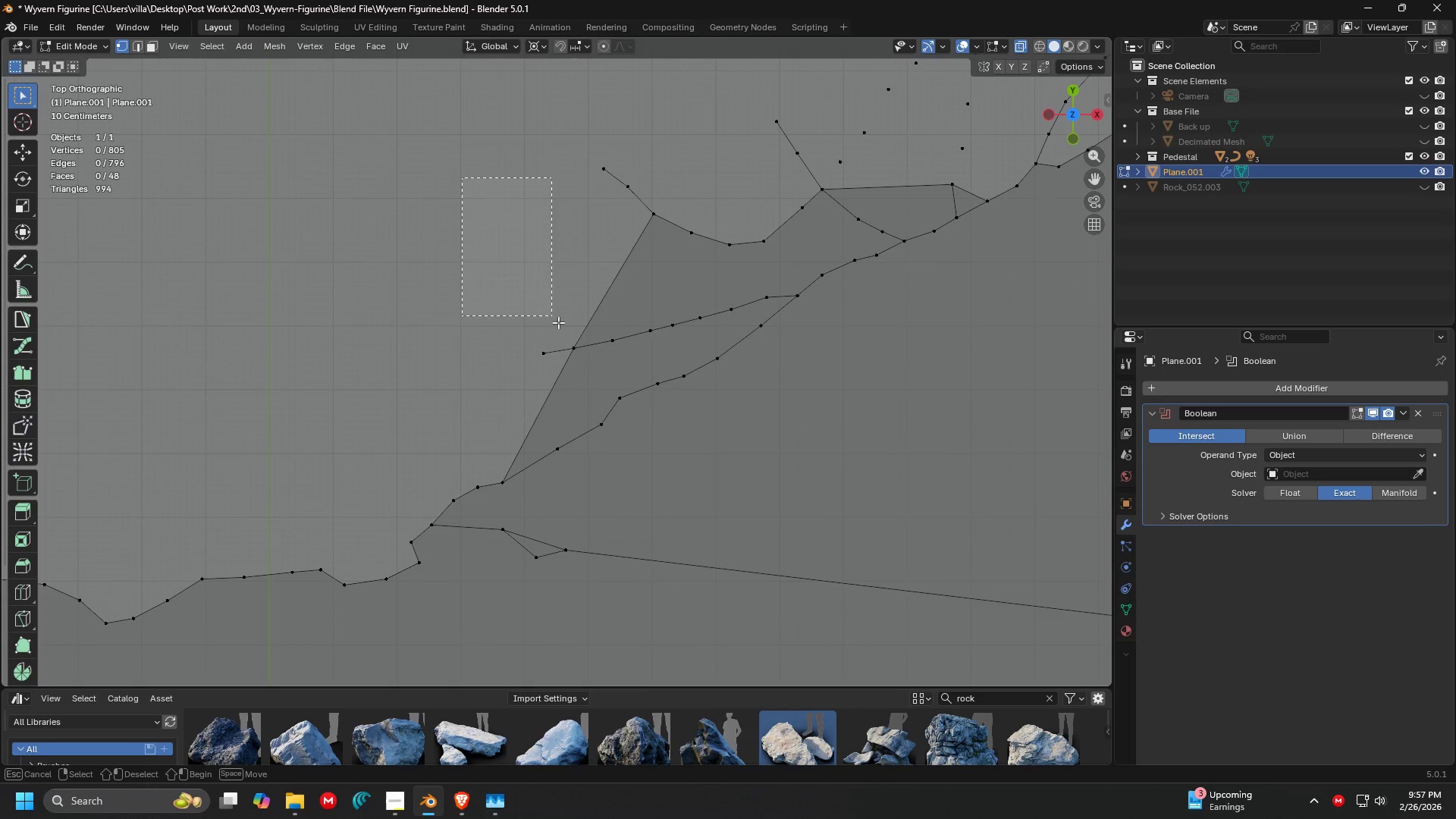 
left_click_drag(start_coordinate=[462, 177], to_coordinate=[607, 379])
 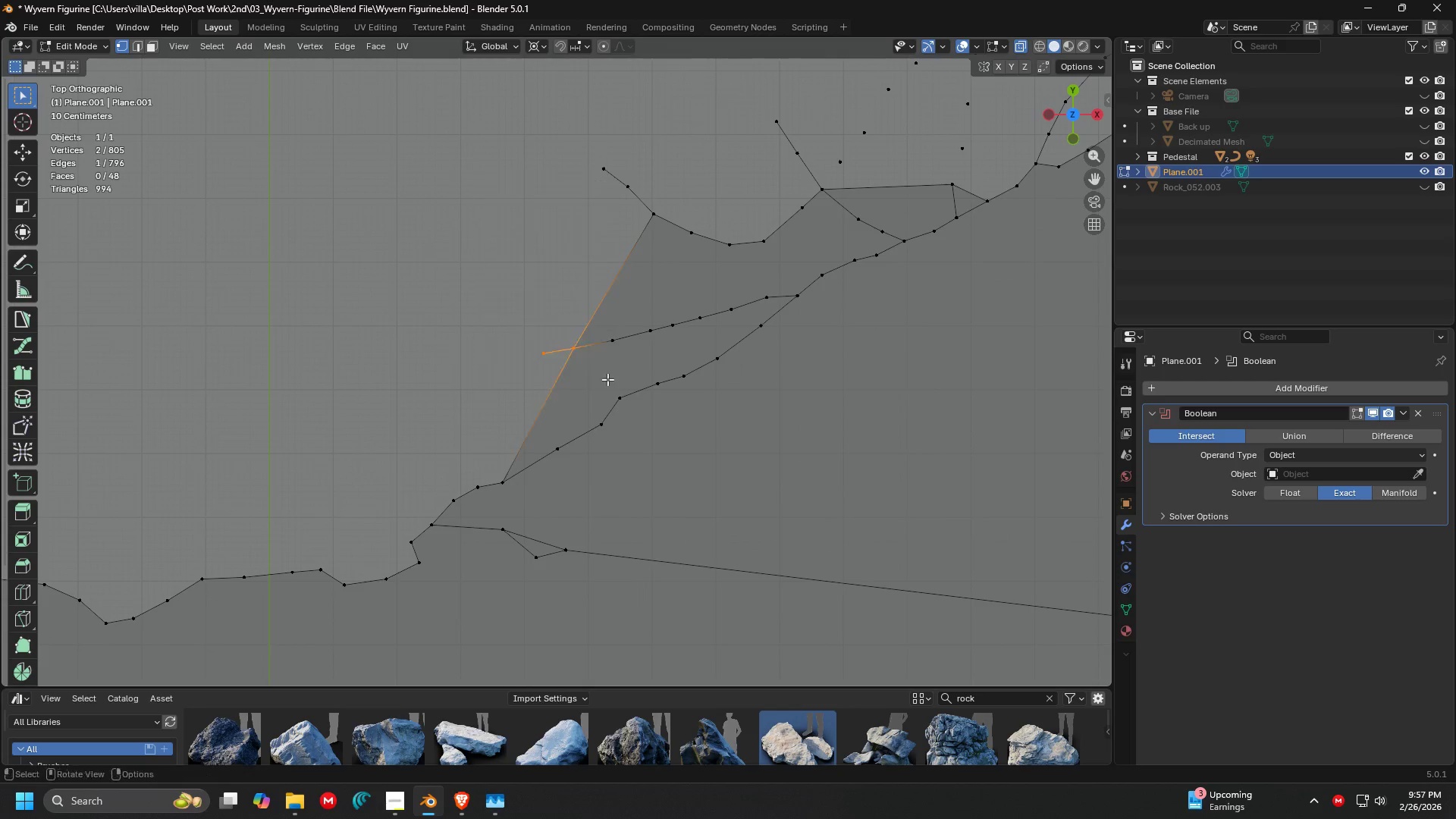 
scroll: coordinate [538, 382], scroll_direction: up, amount: 2.0
 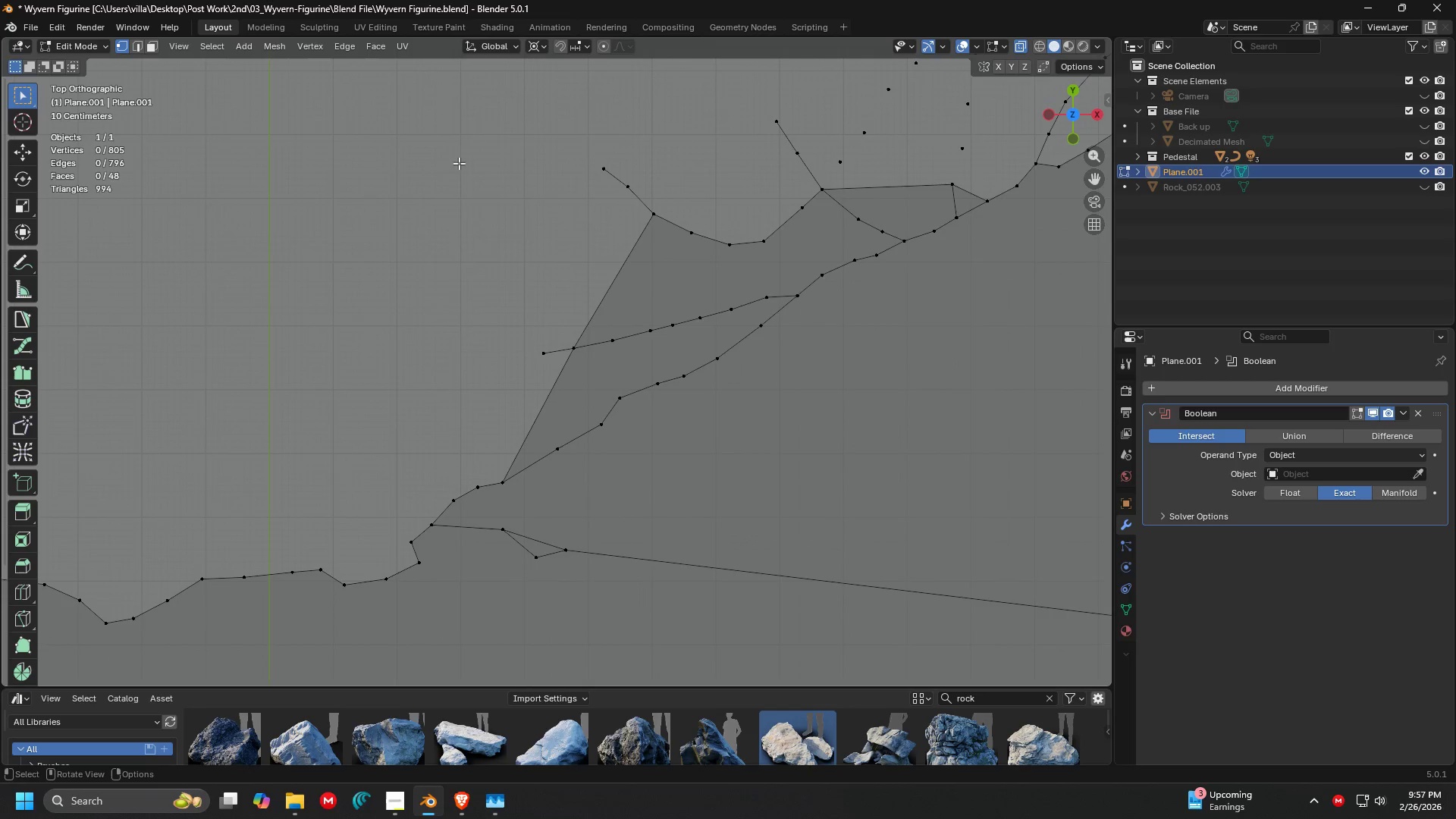 
key(X)
 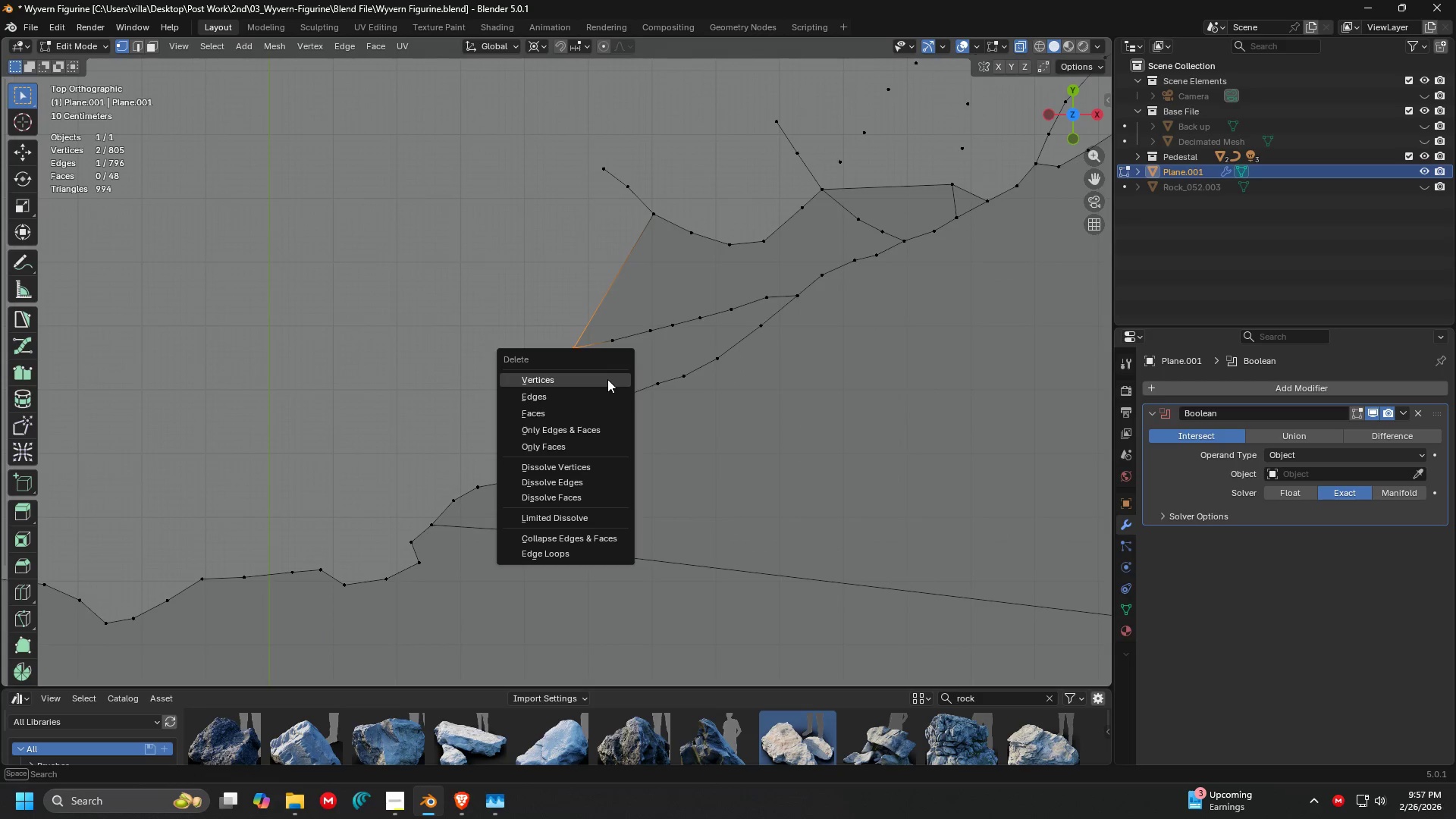 
left_click([607, 379])
 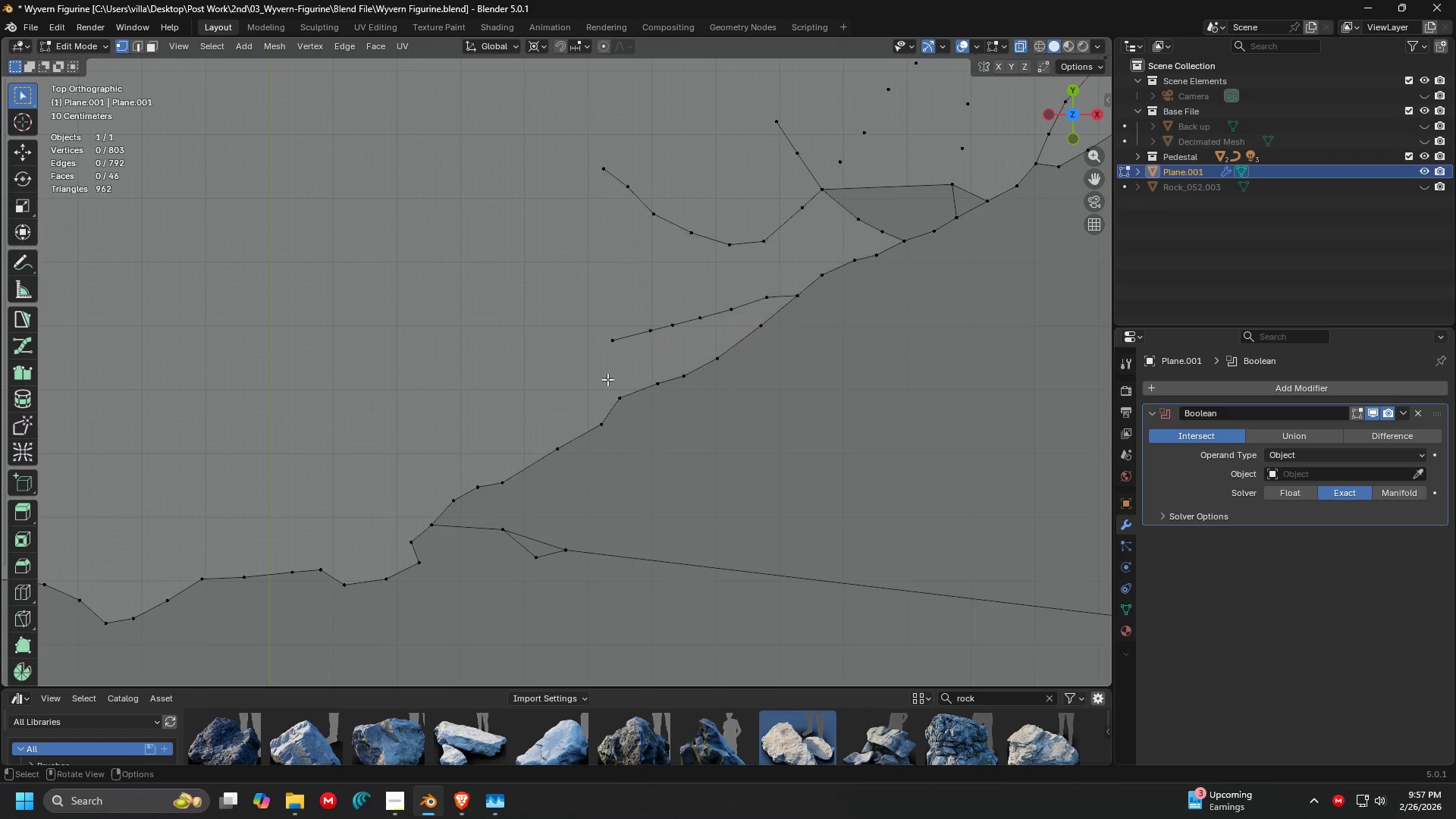 
key(Shift+ShiftLeft)
 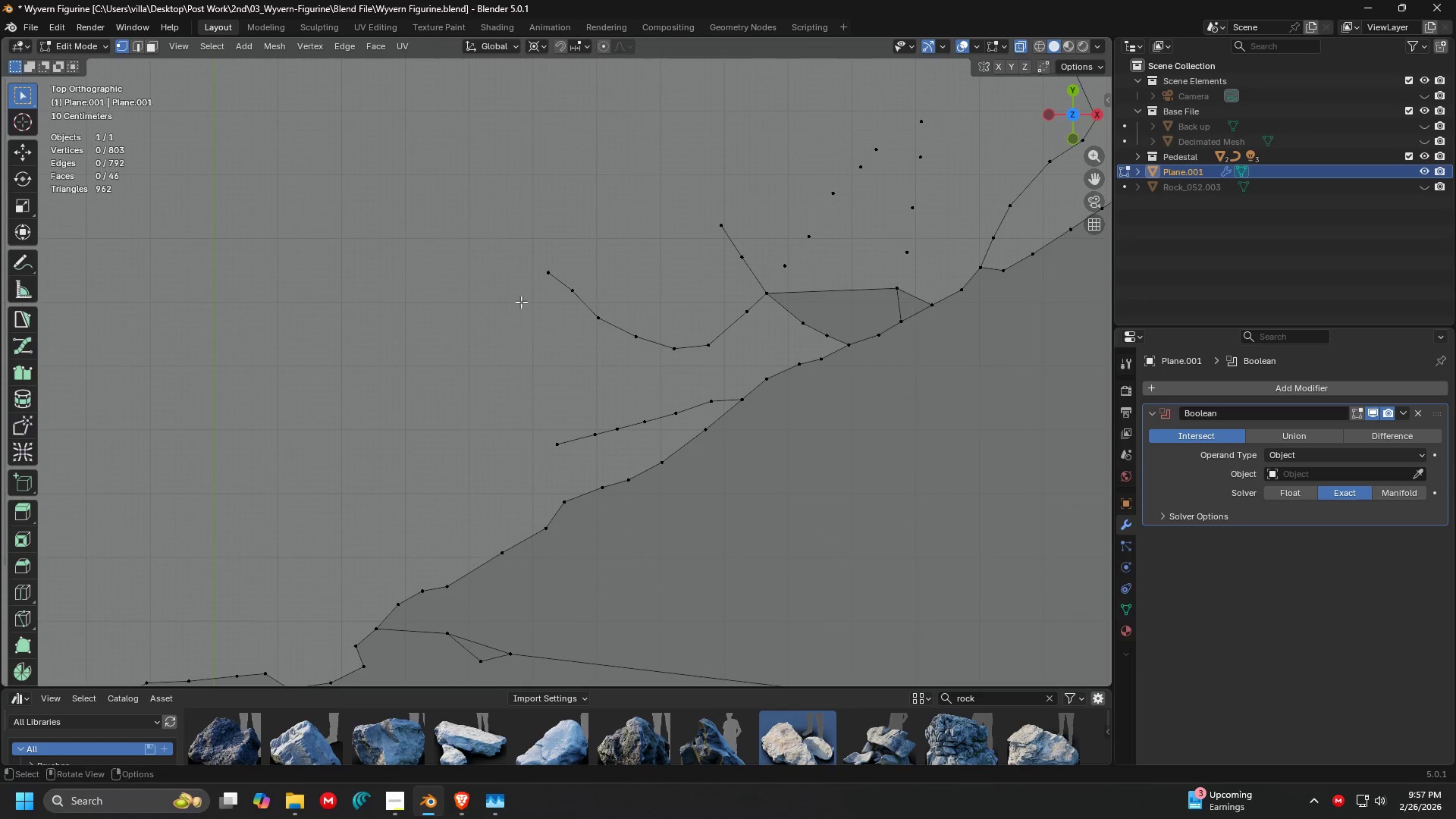 
left_click_drag(start_coordinate=[446, 184], to_coordinate=[653, 458])
 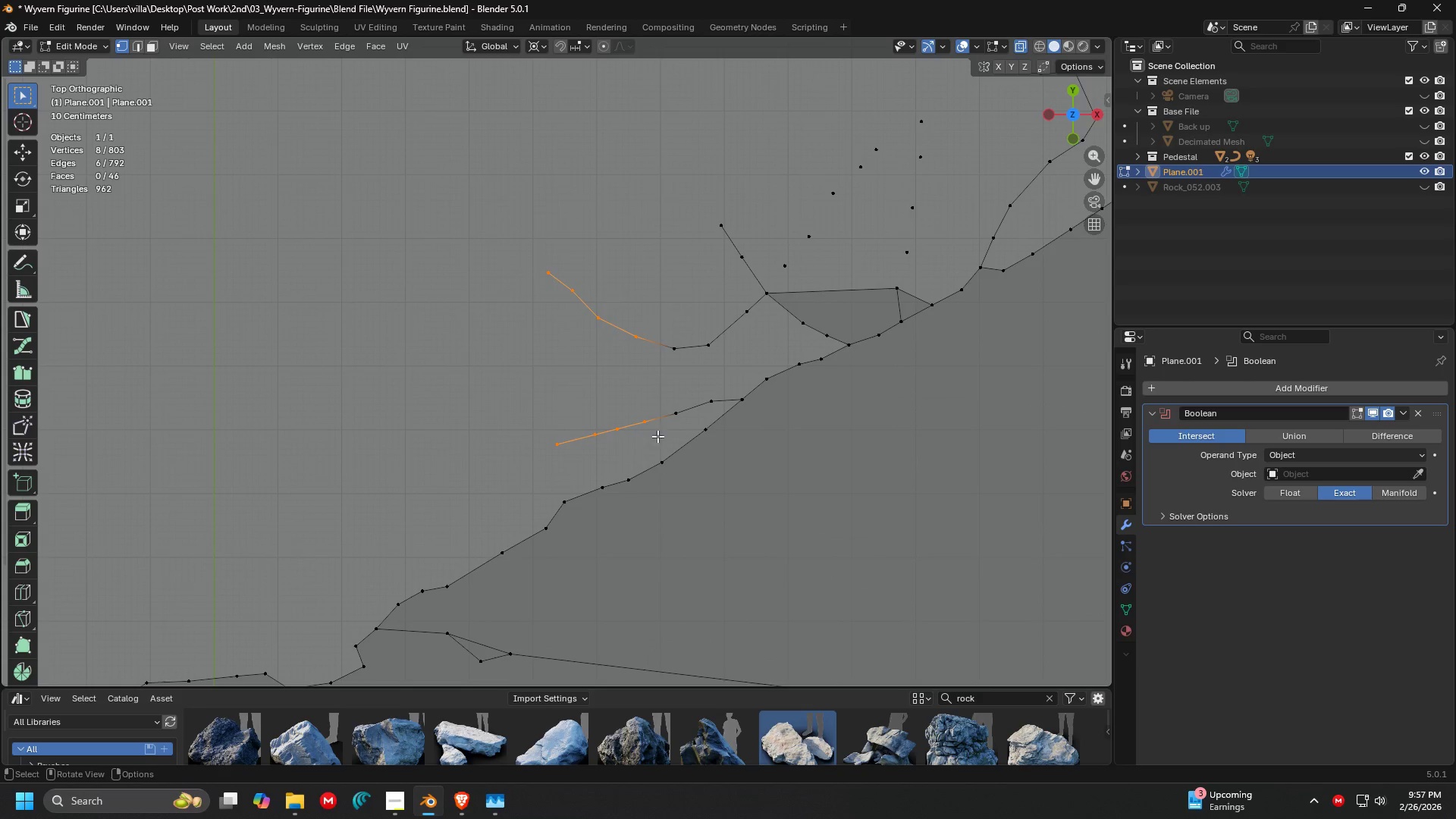 
key(X)
 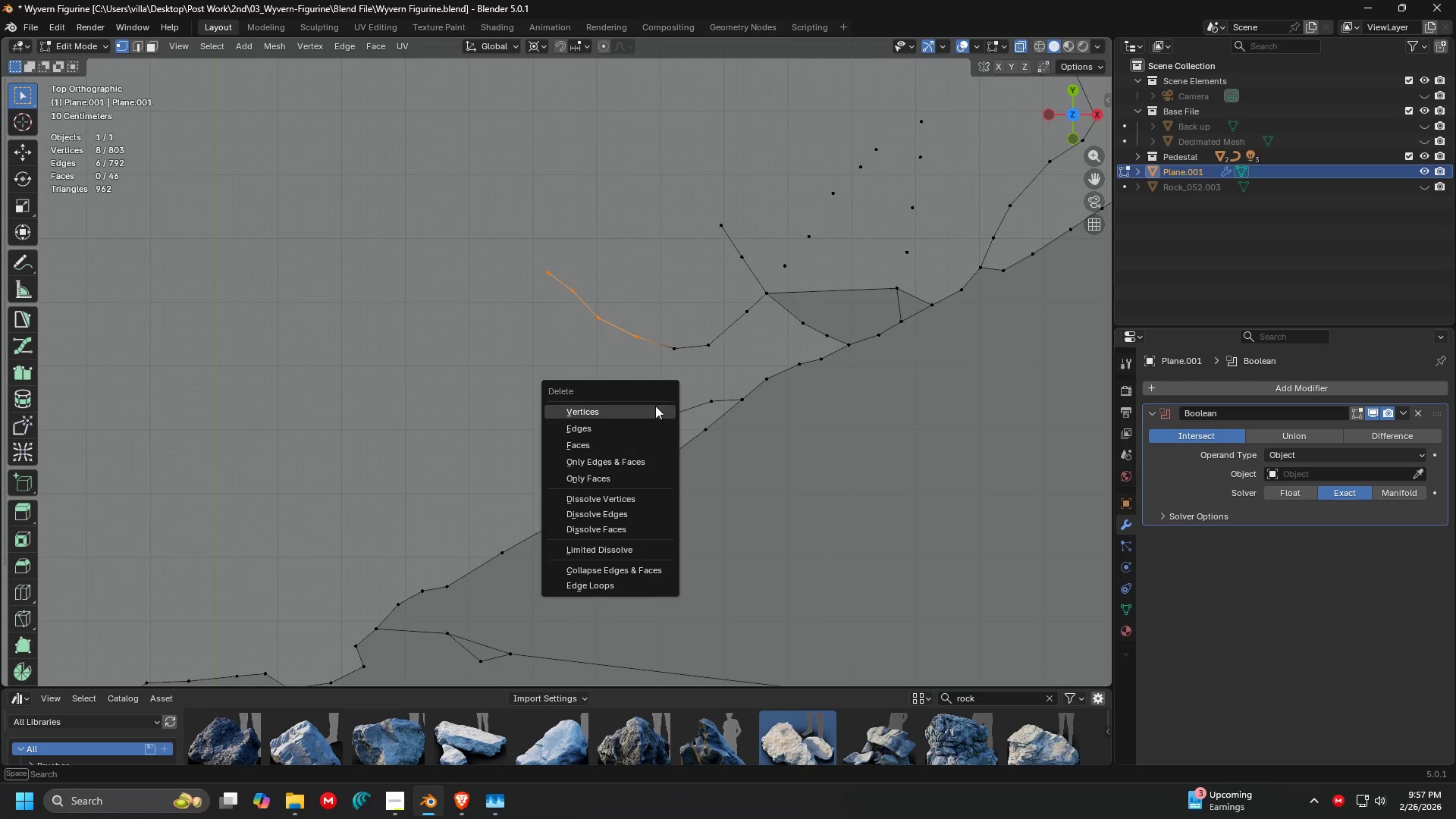 
double_click([655, 414])
 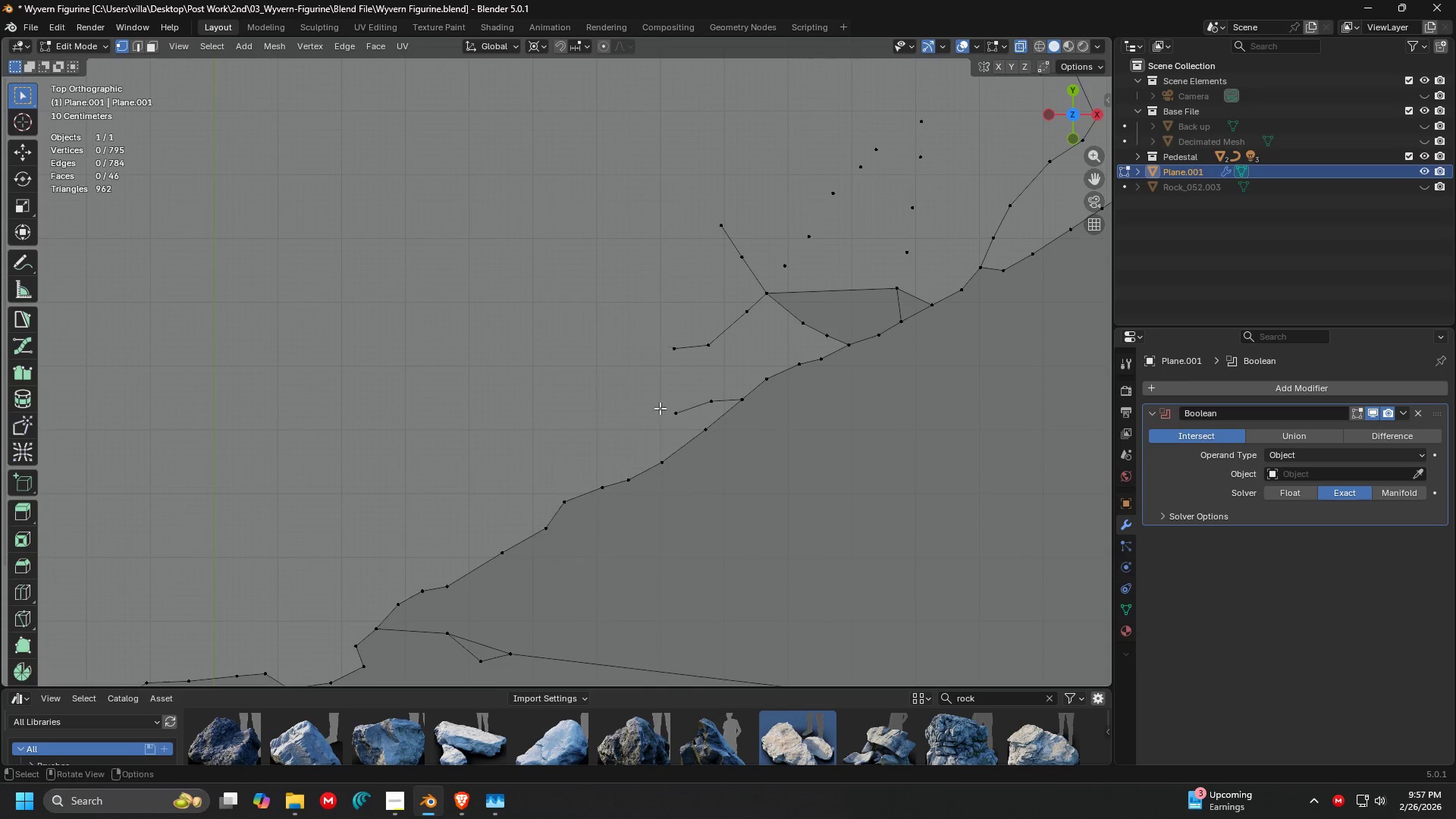 
key(Shift+ShiftLeft)
 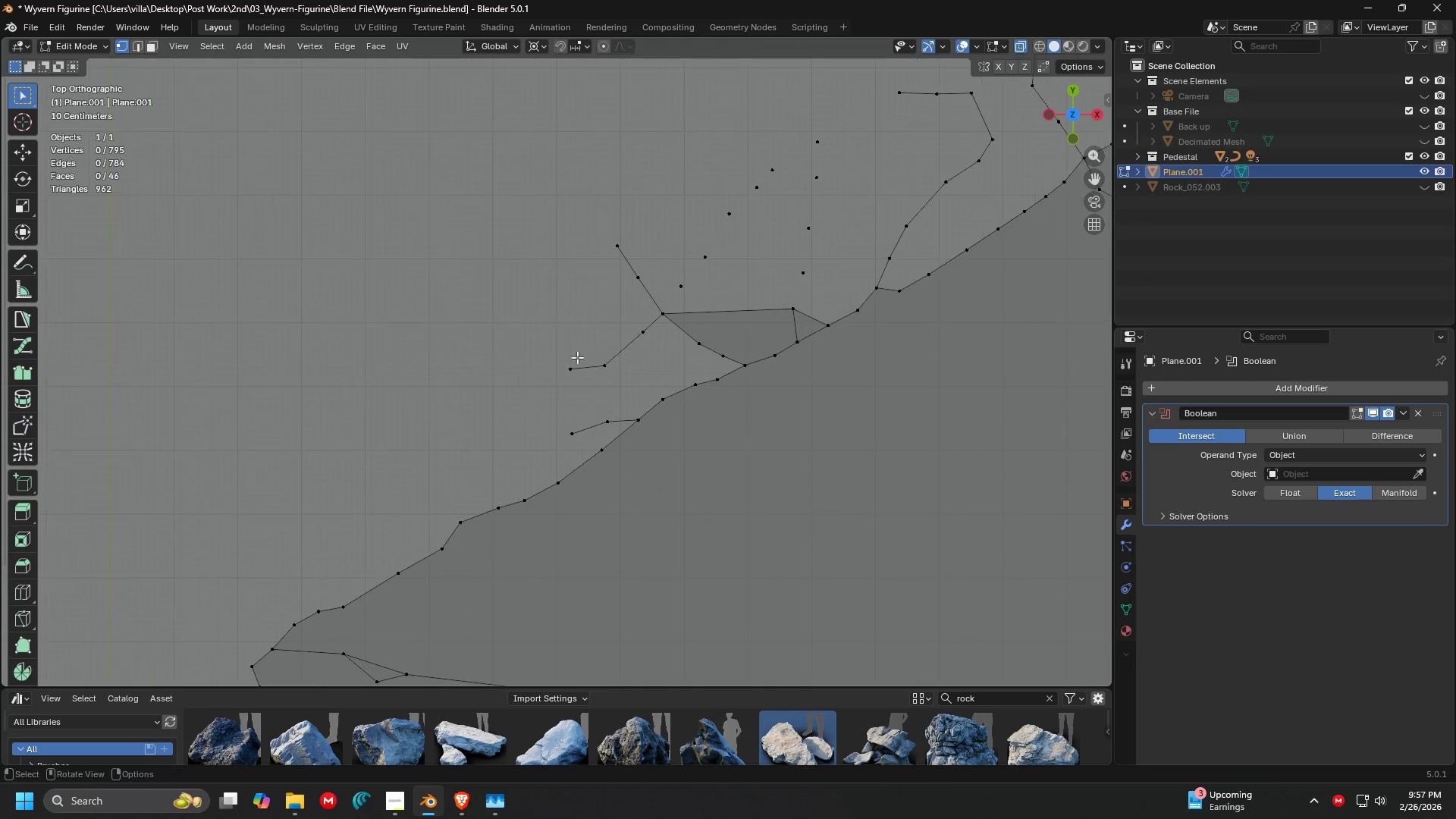 
left_click_drag(start_coordinate=[555, 313], to_coordinate=[619, 434])
 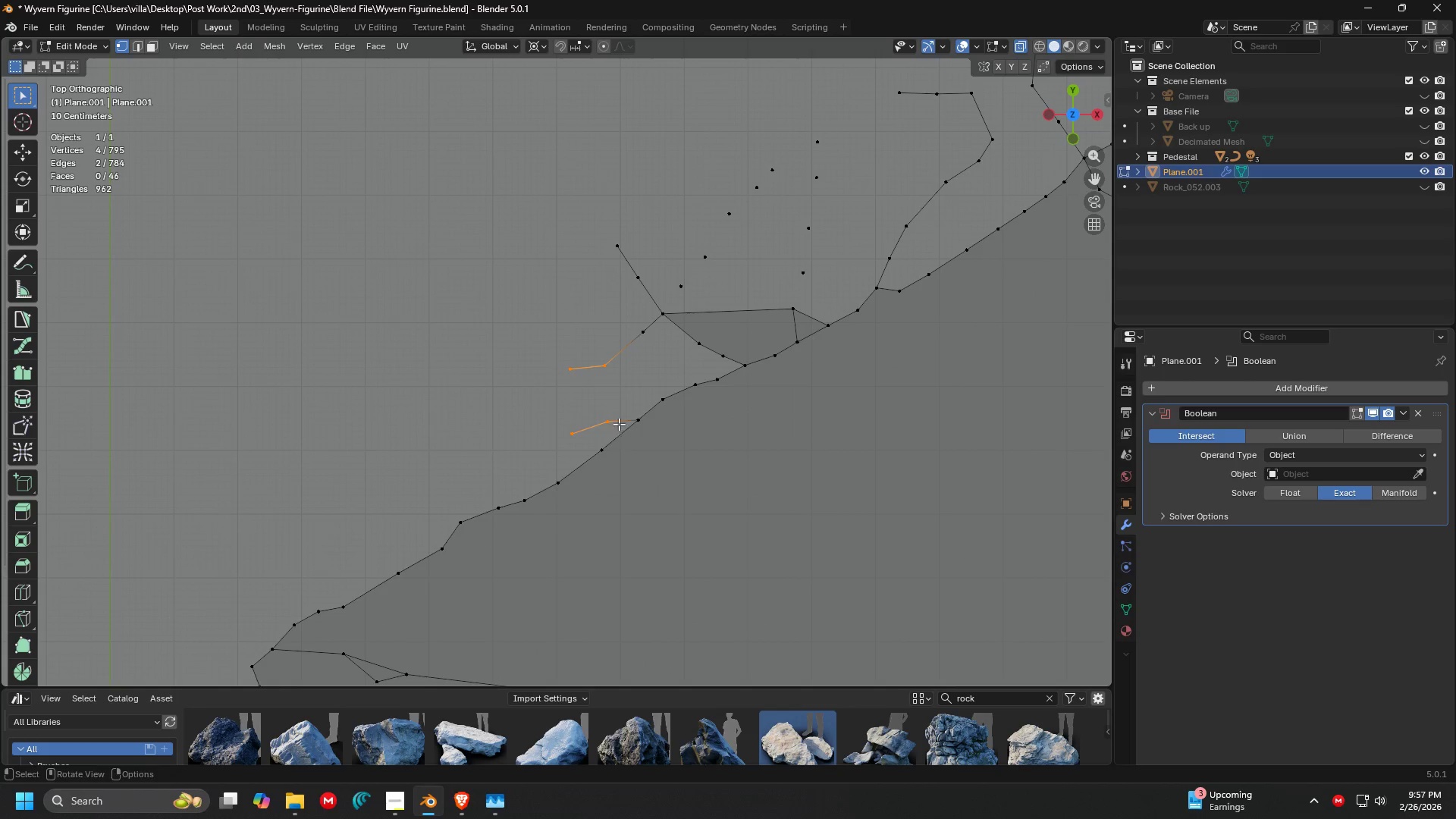 
key(X)
 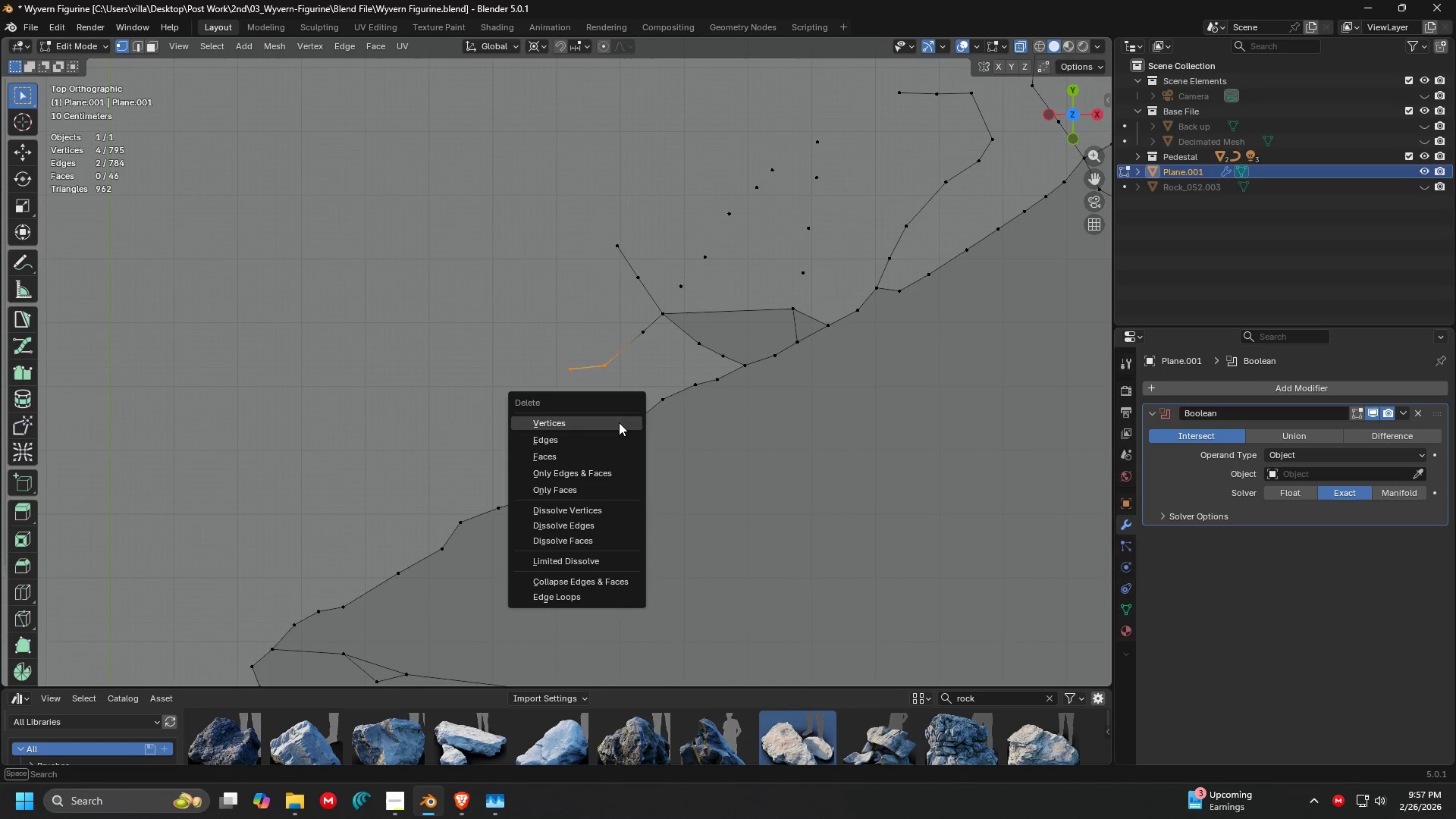 
left_click([619, 422])
 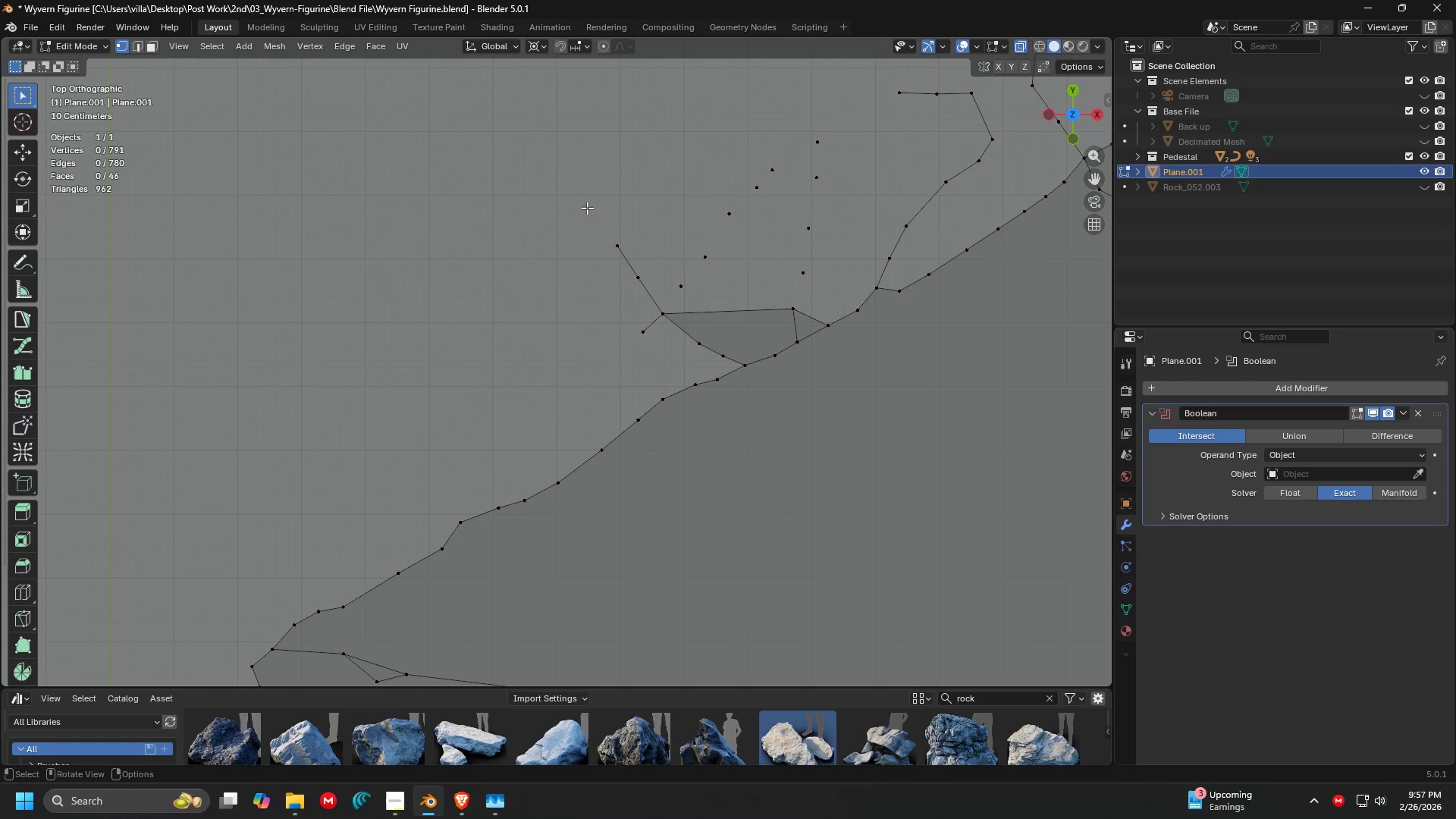 
left_click_drag(start_coordinate=[548, 158], to_coordinate=[715, 355])
 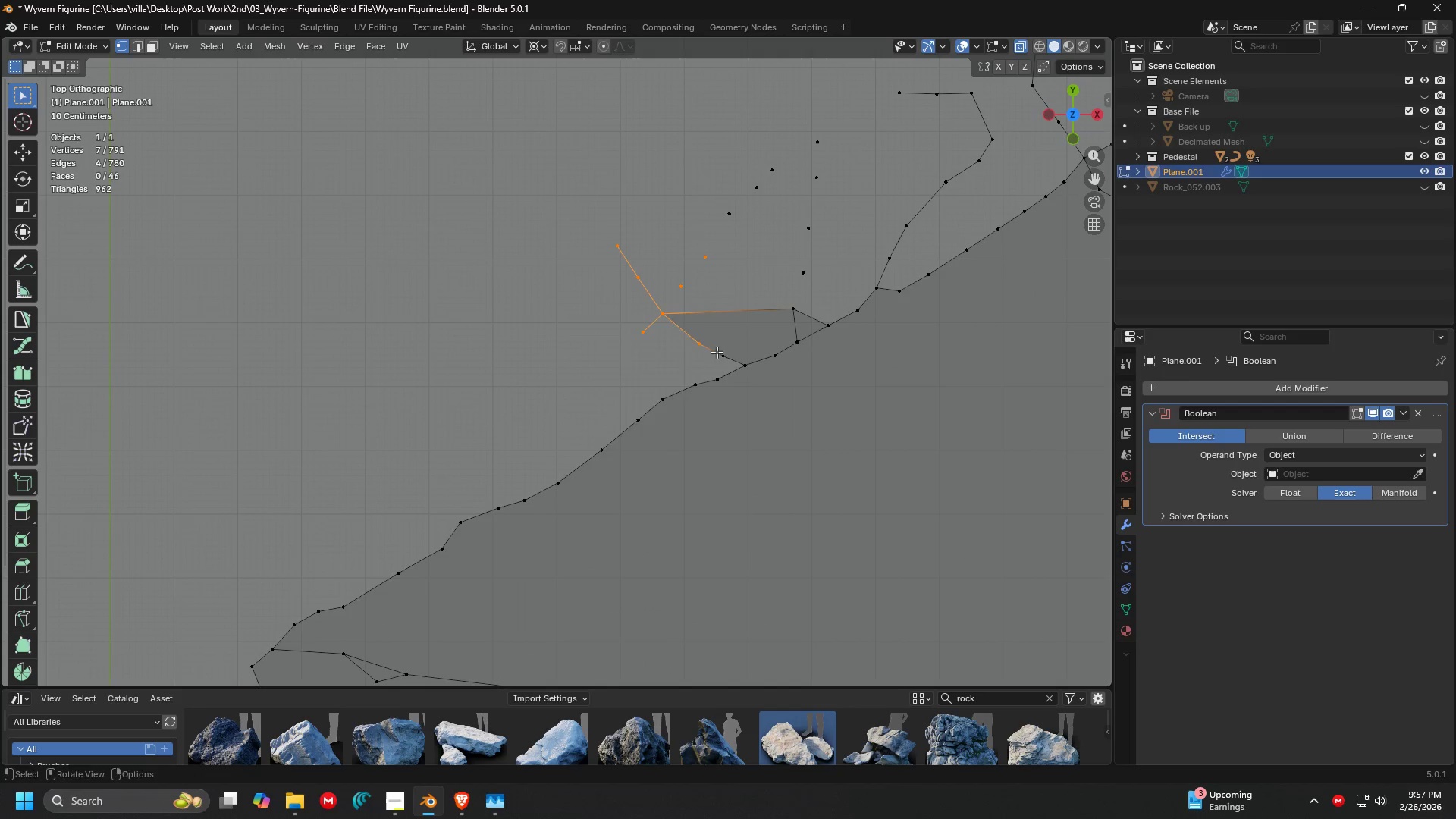 
key(X)
 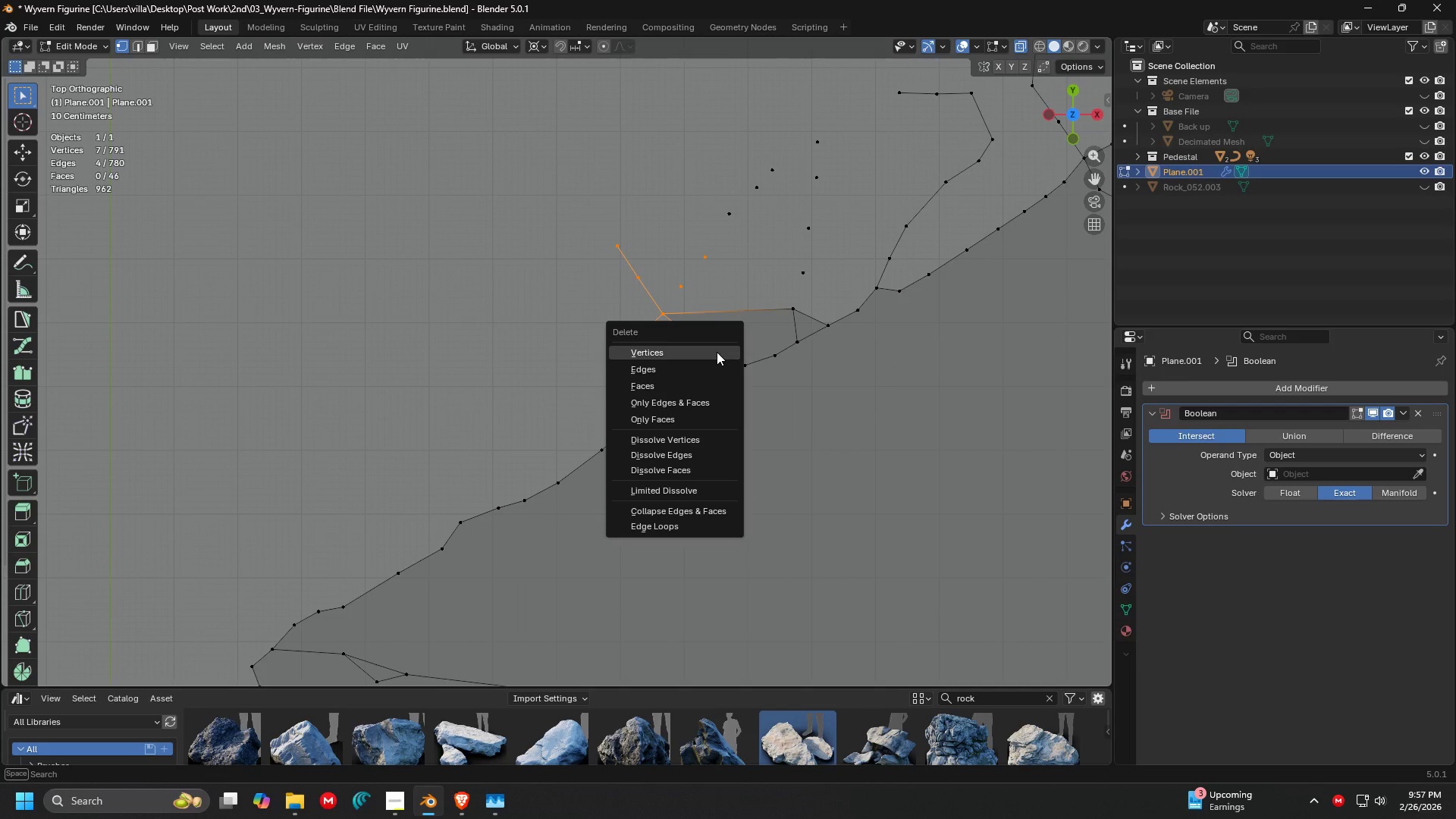 
left_click([717, 352])
 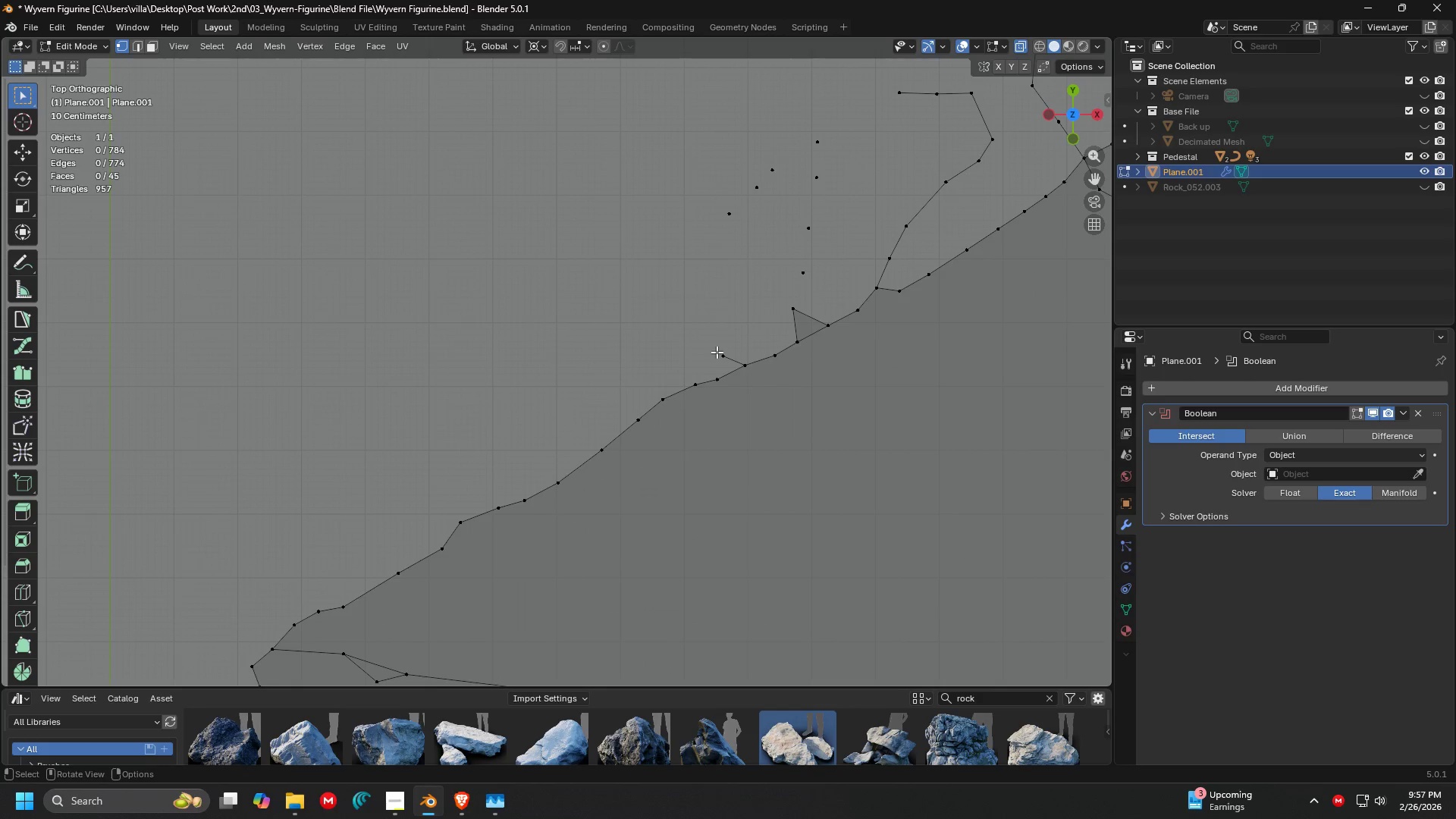 
key(Shift+ShiftLeft)
 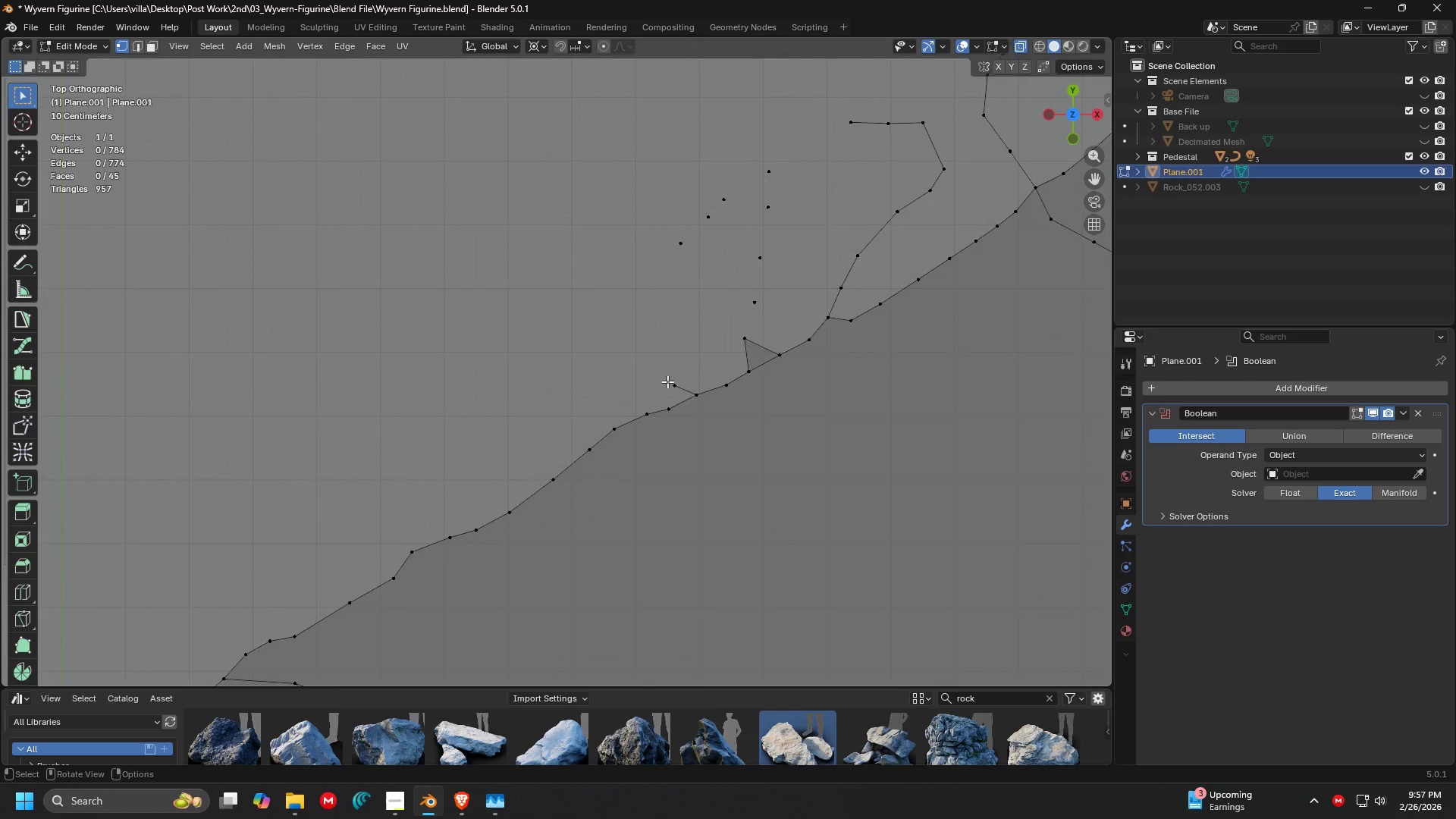 
left_click_drag(start_coordinate=[688, 359], to_coordinate=[752, 408])
 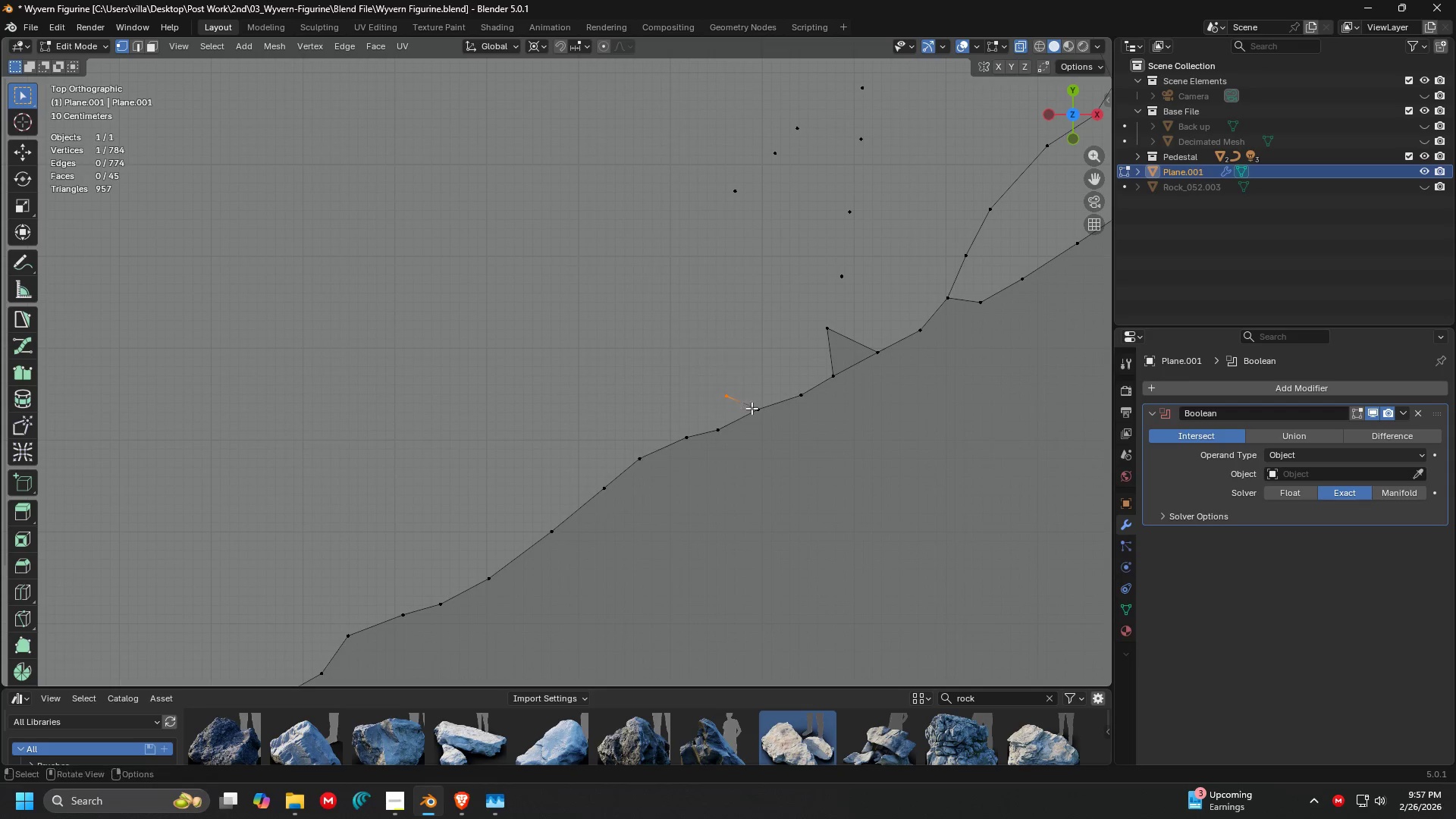 
scroll: coordinate [667, 381], scroll_direction: up, amount: 2.0
 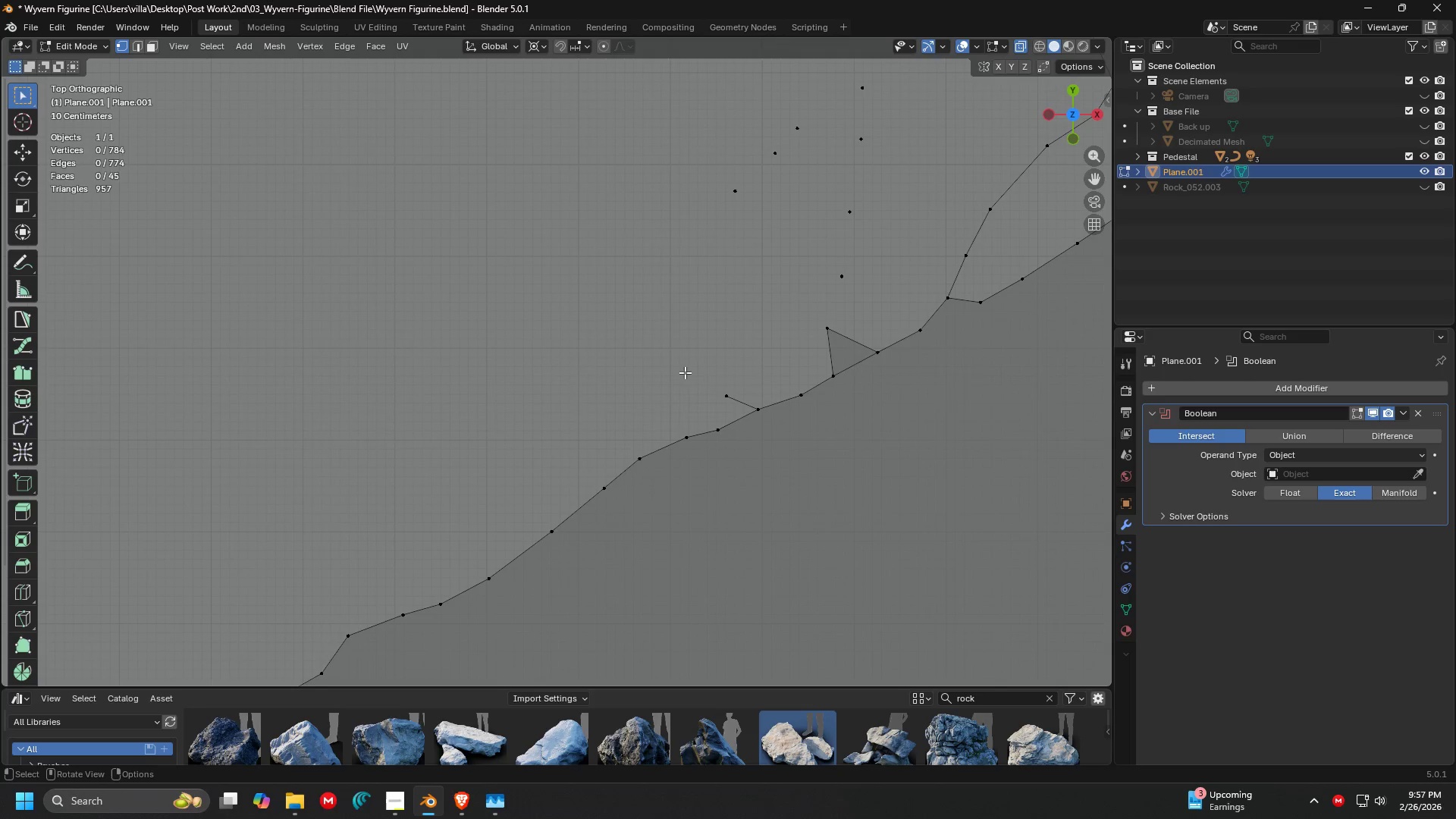 
key(X)
 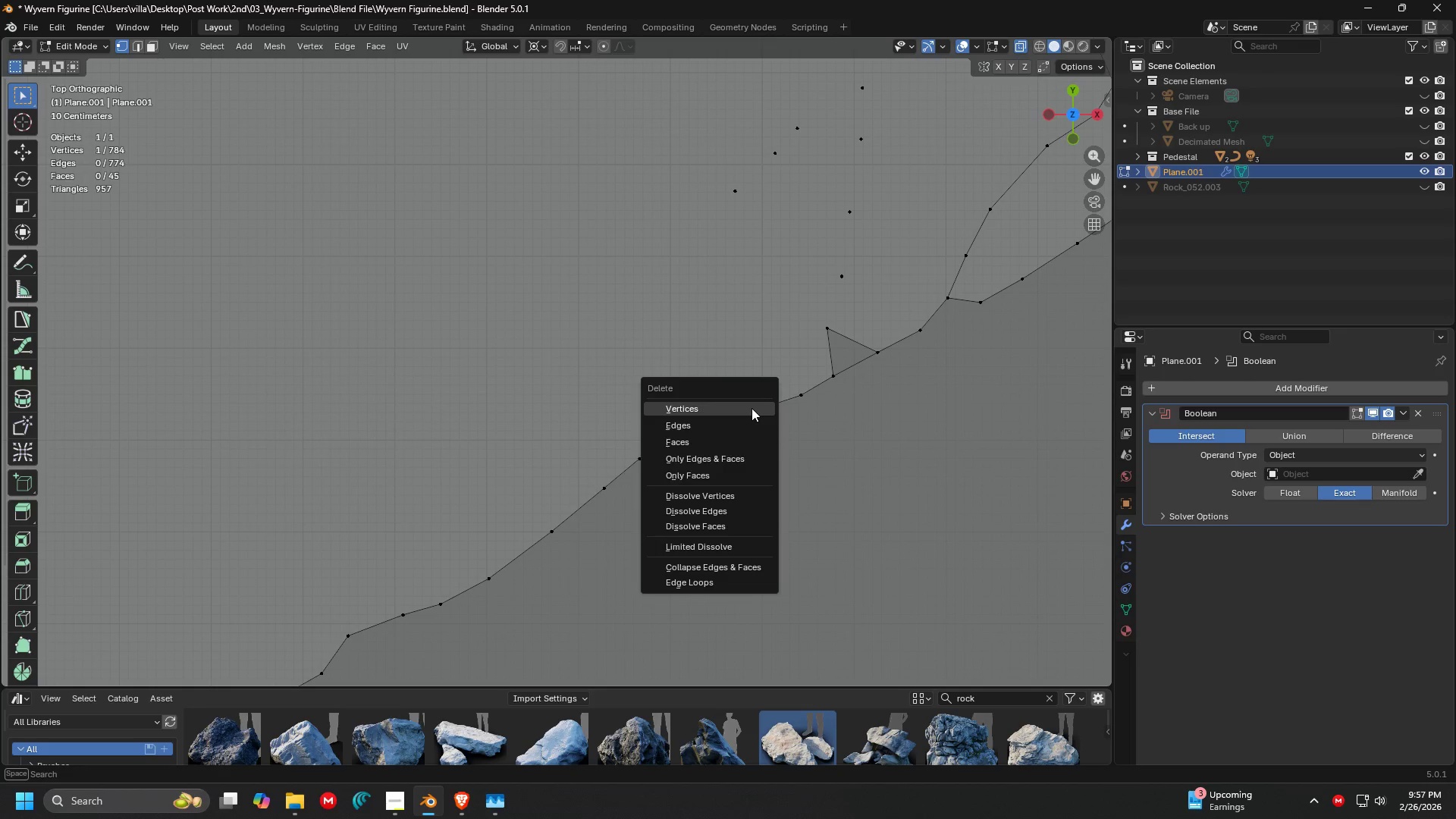 
left_click([752, 408])
 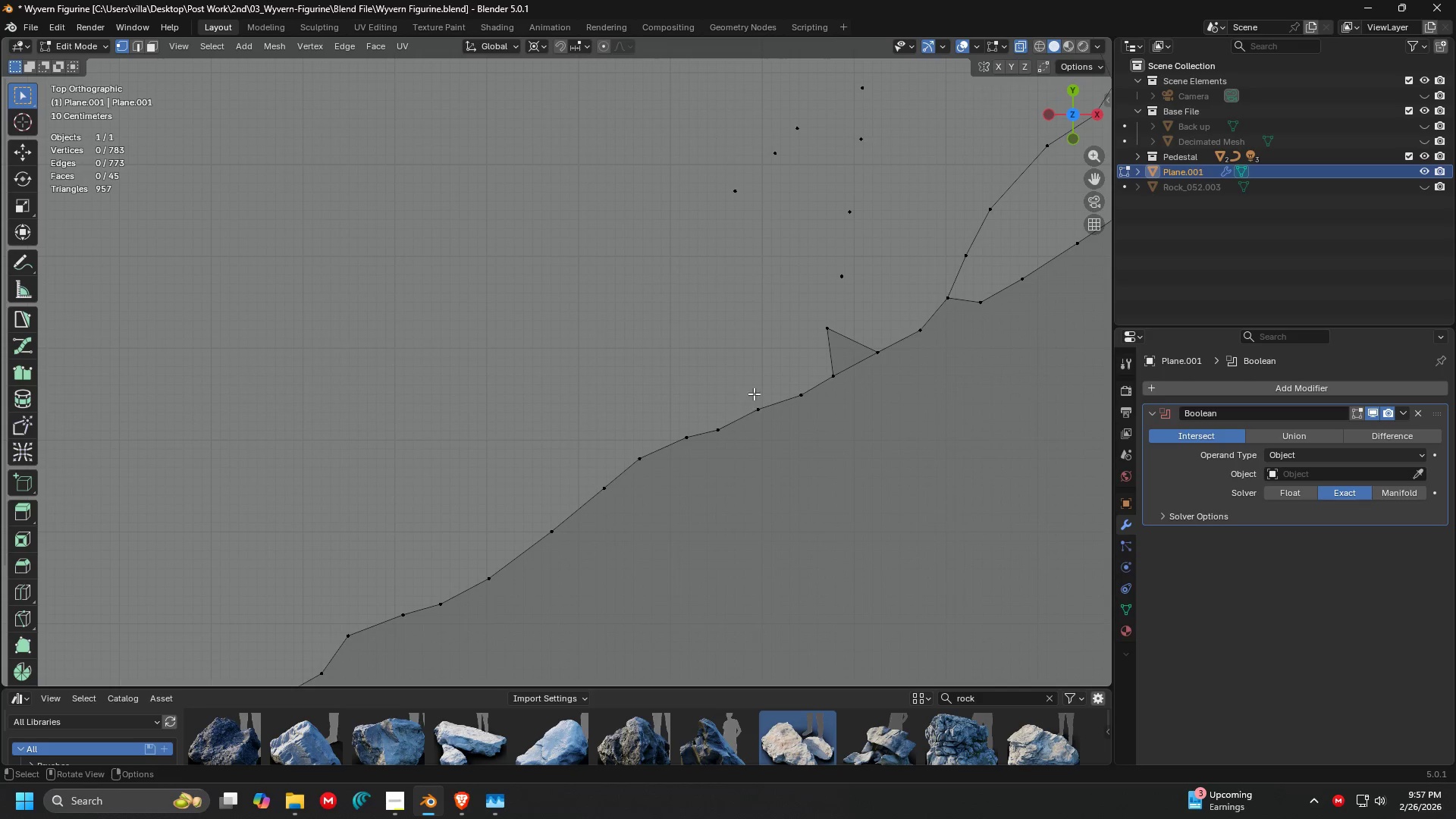 
key(Shift+ShiftLeft)
 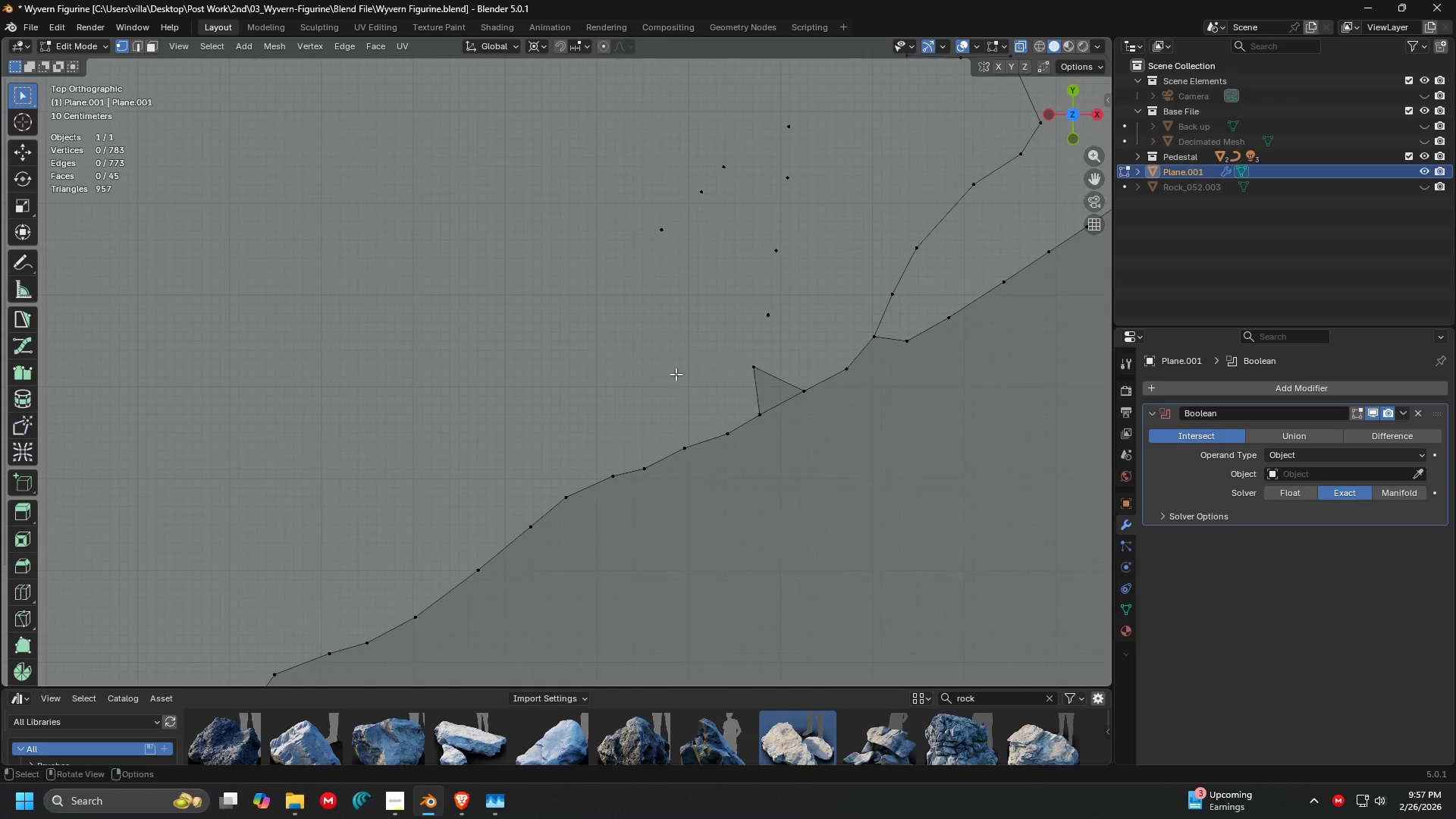 
left_click_drag(start_coordinate=[592, 136], to_coordinate=[730, 378])
 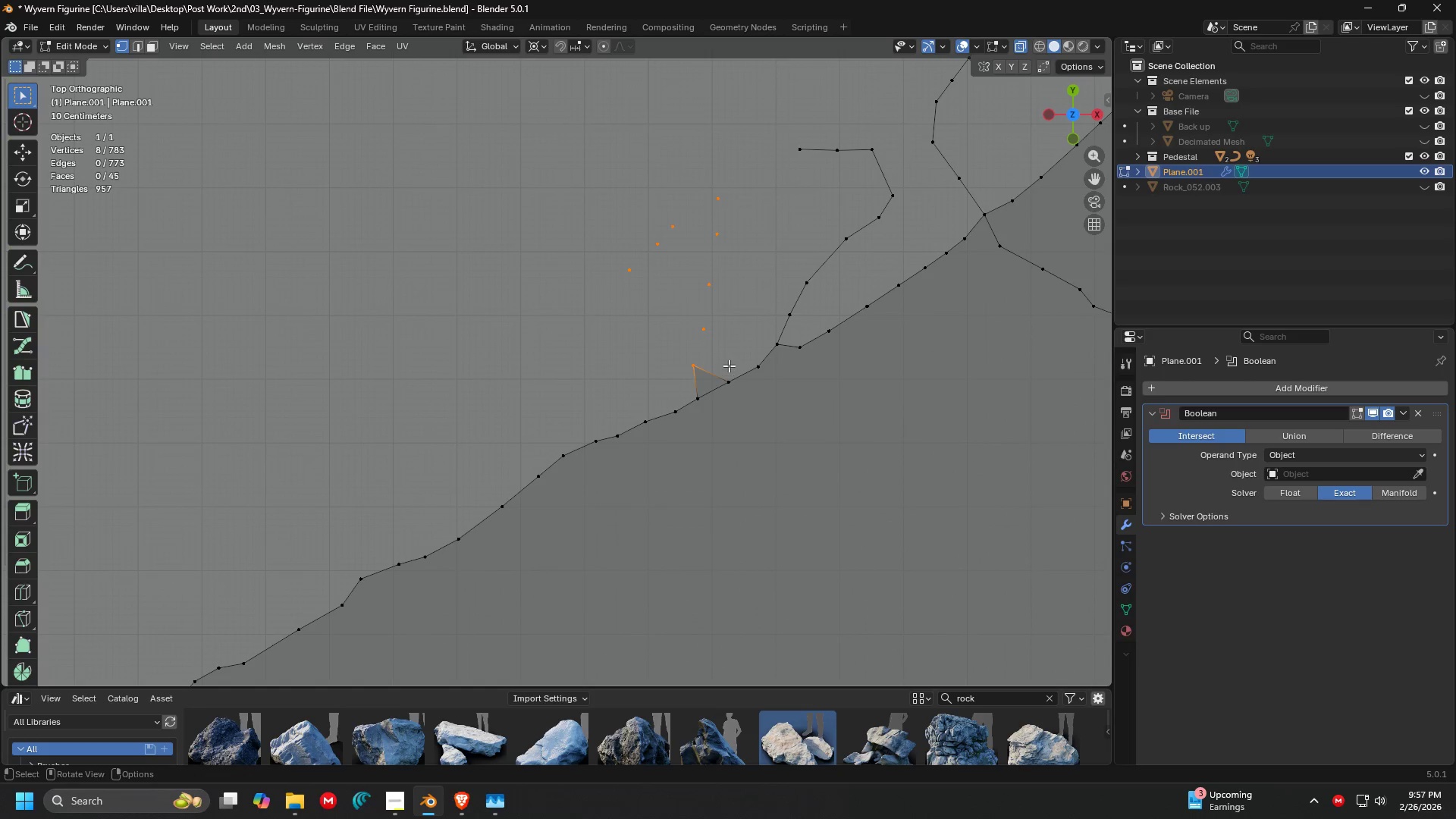 
scroll: coordinate [649, 291], scroll_direction: down, amount: 2.0
 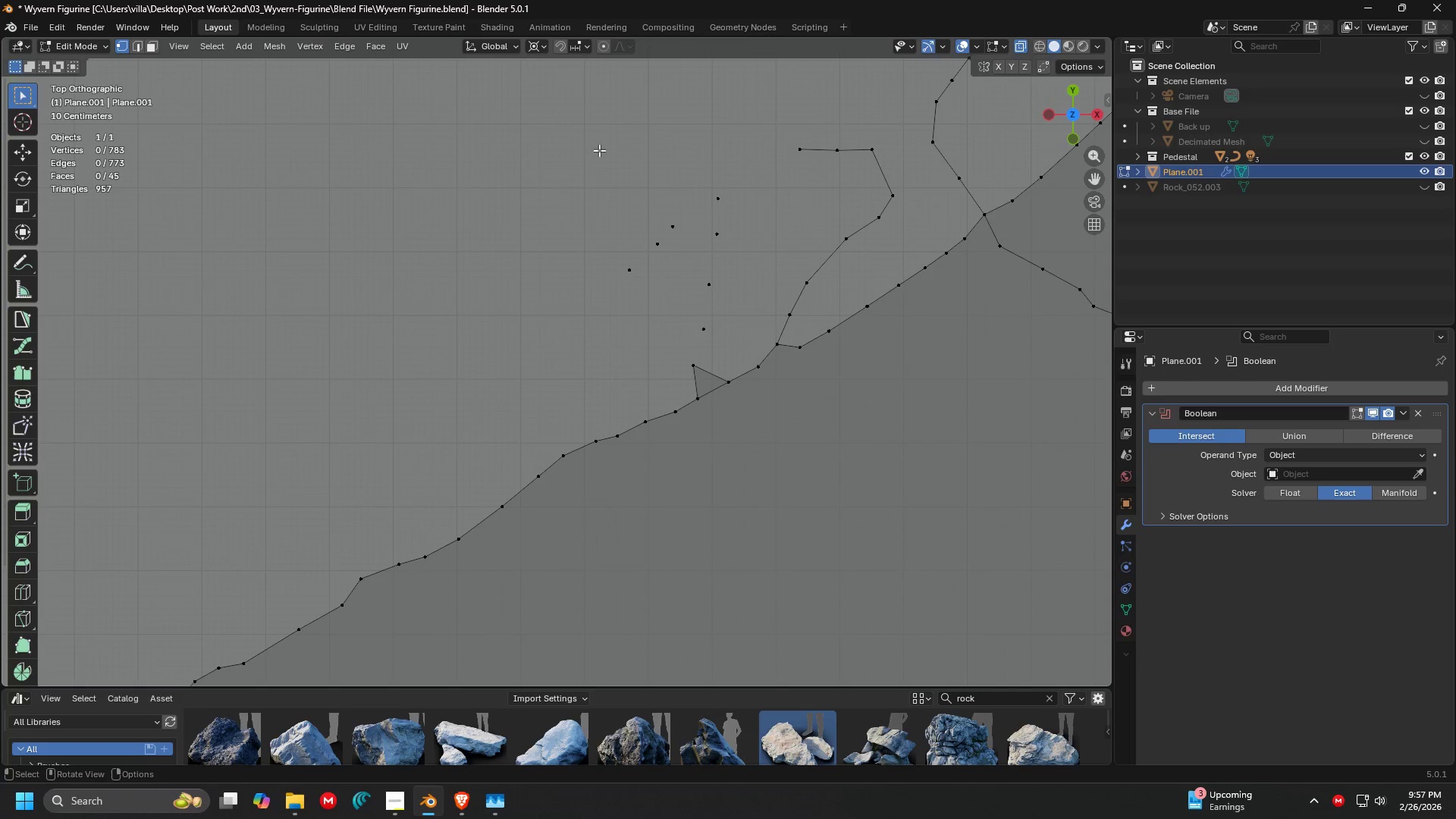 
key(X)
 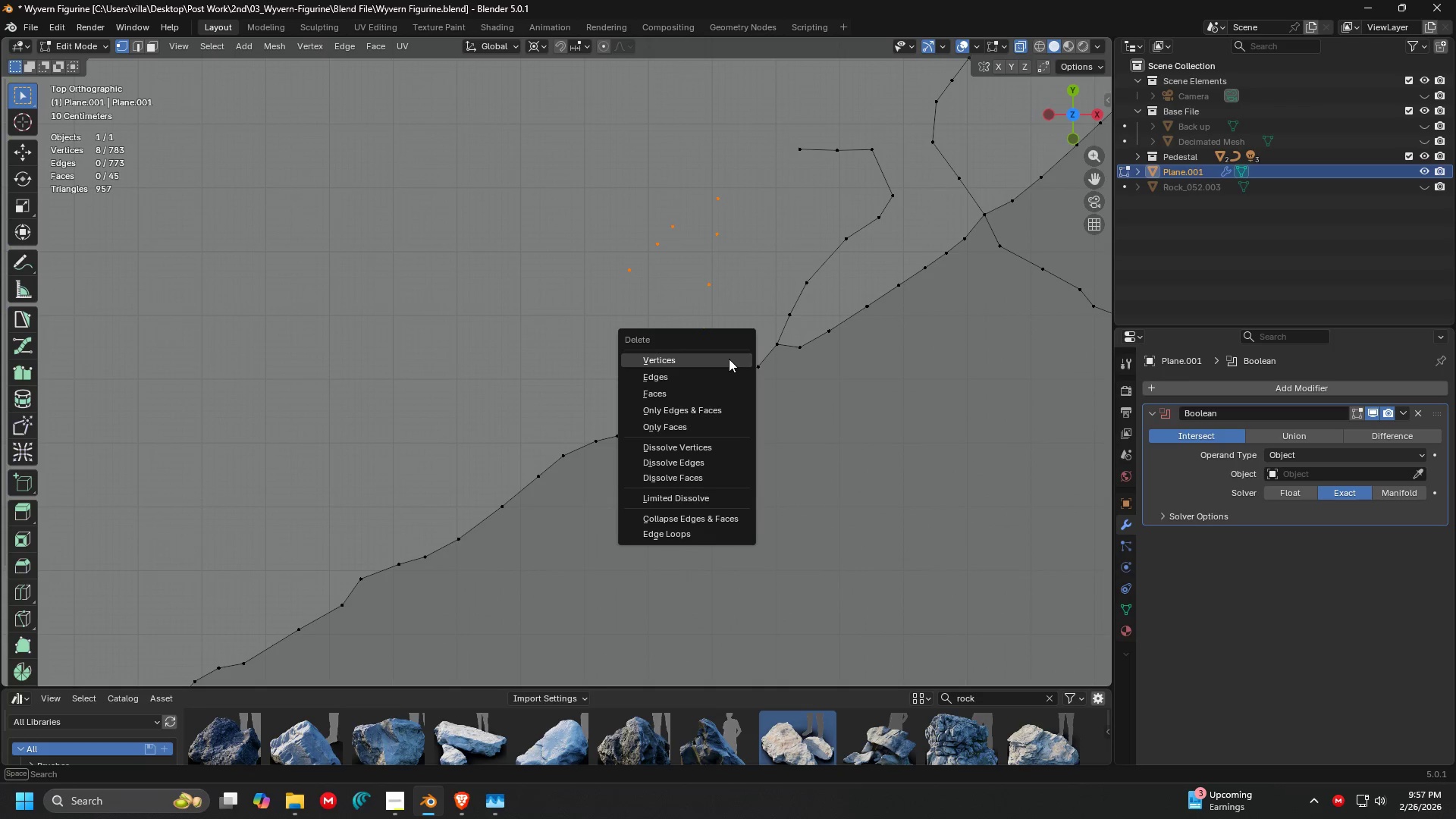 
left_click([729, 359])
 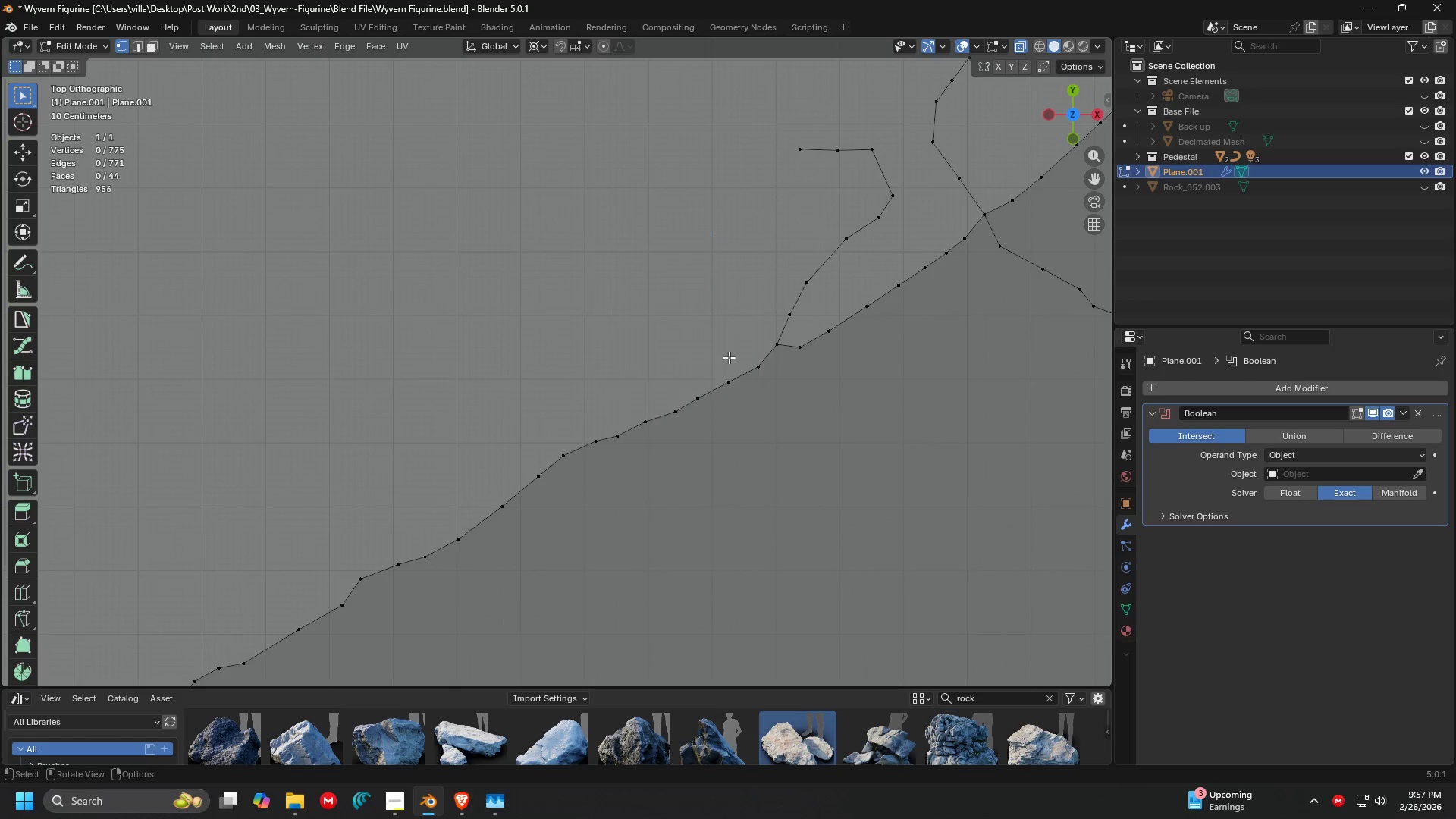 
hold_key(key=ShiftLeft, duration=0.41)
 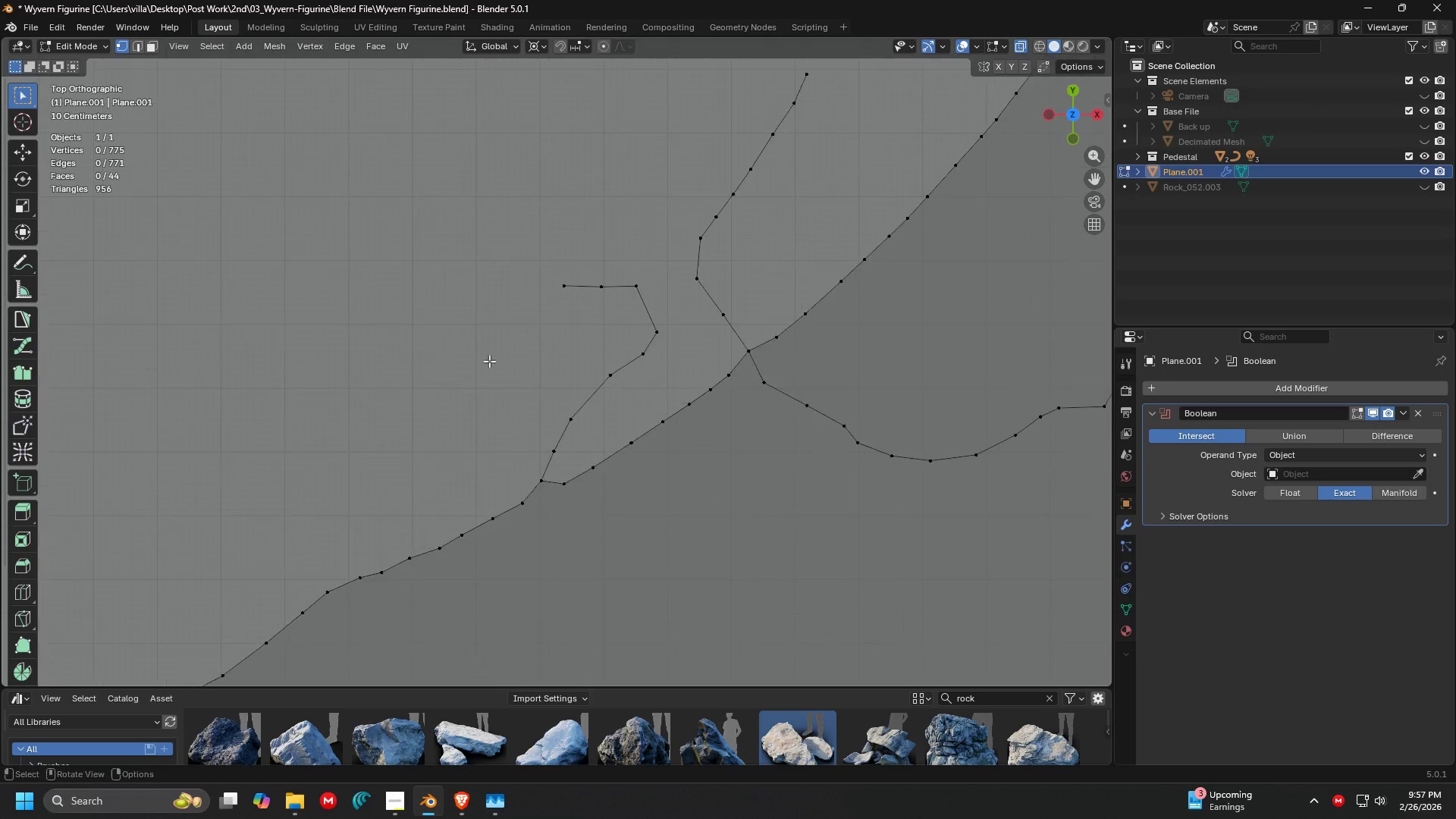 
left_click_drag(start_coordinate=[485, 209], to_coordinate=[644, 398])
 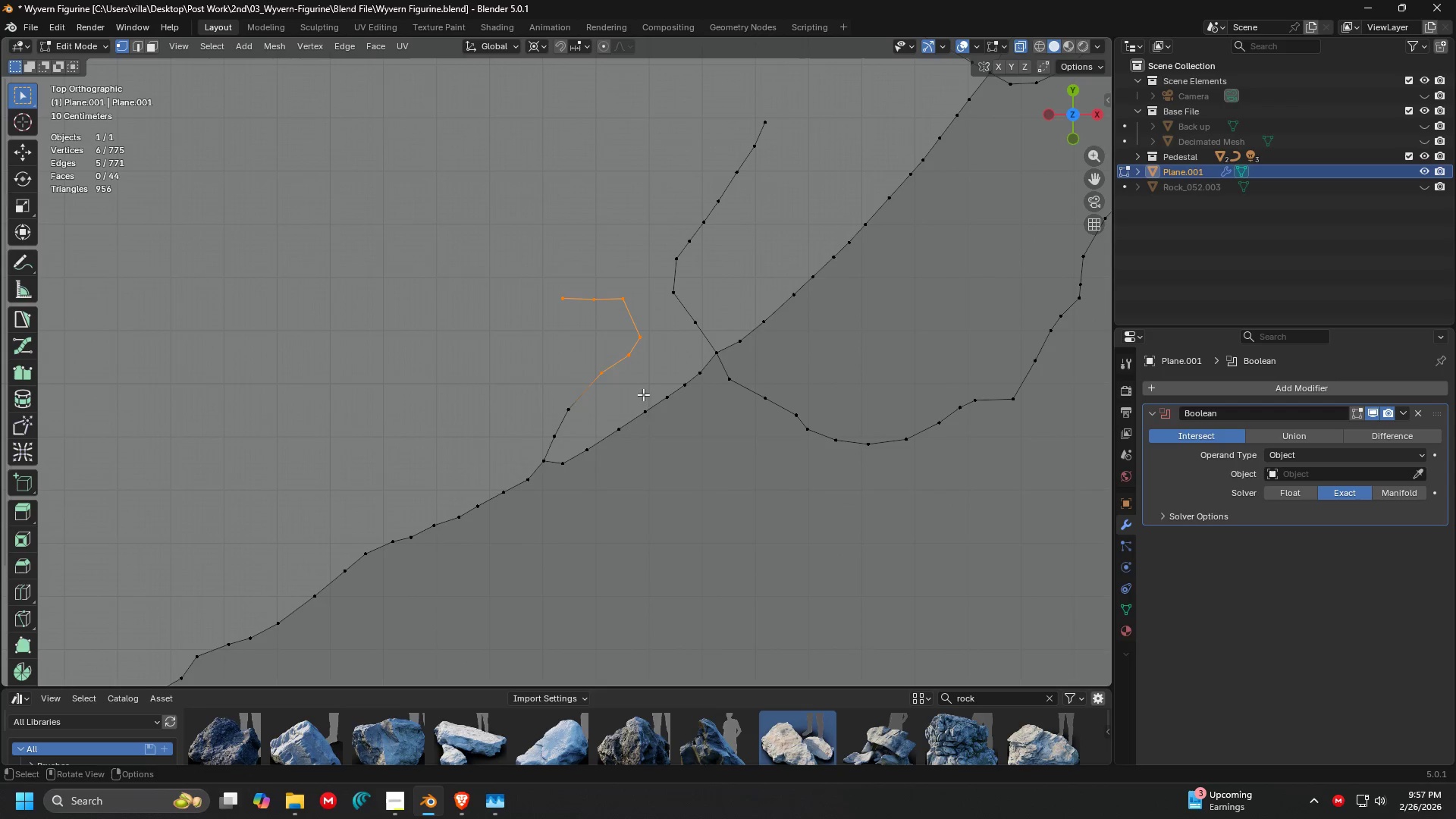 
scroll: coordinate [489, 300], scroll_direction: down, amount: 1.0
 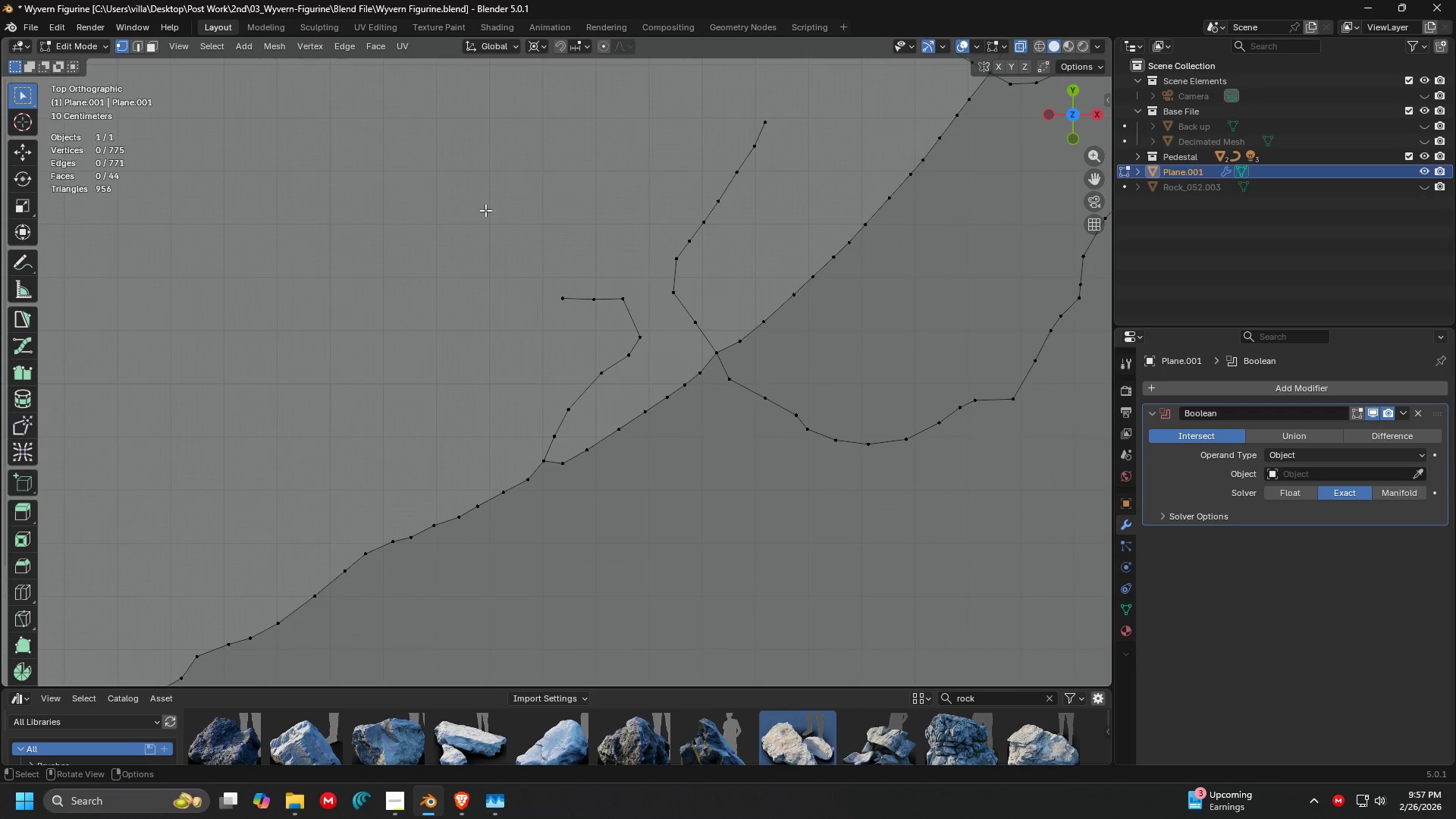 
key(X)
 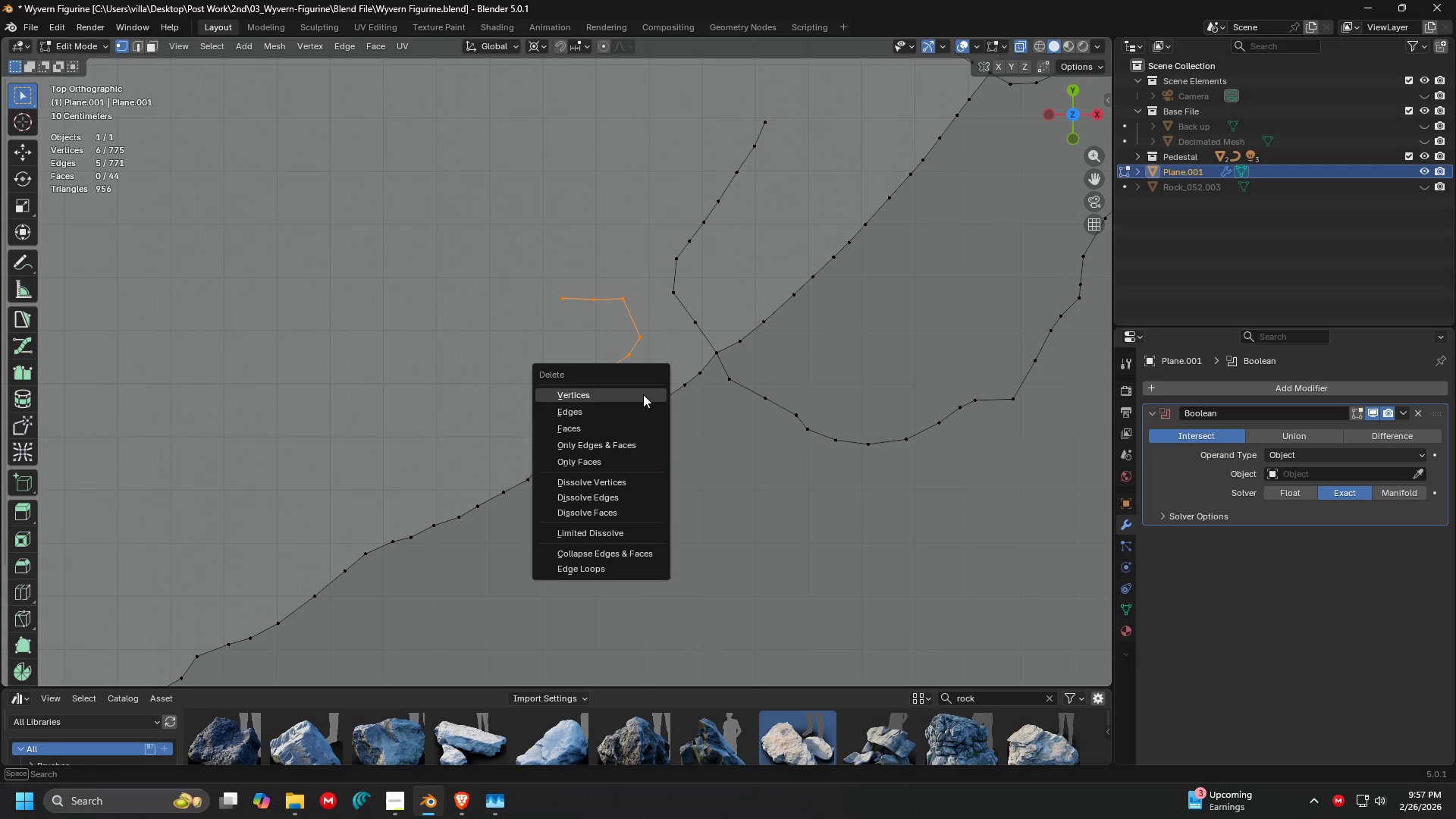 
left_click([643, 394])
 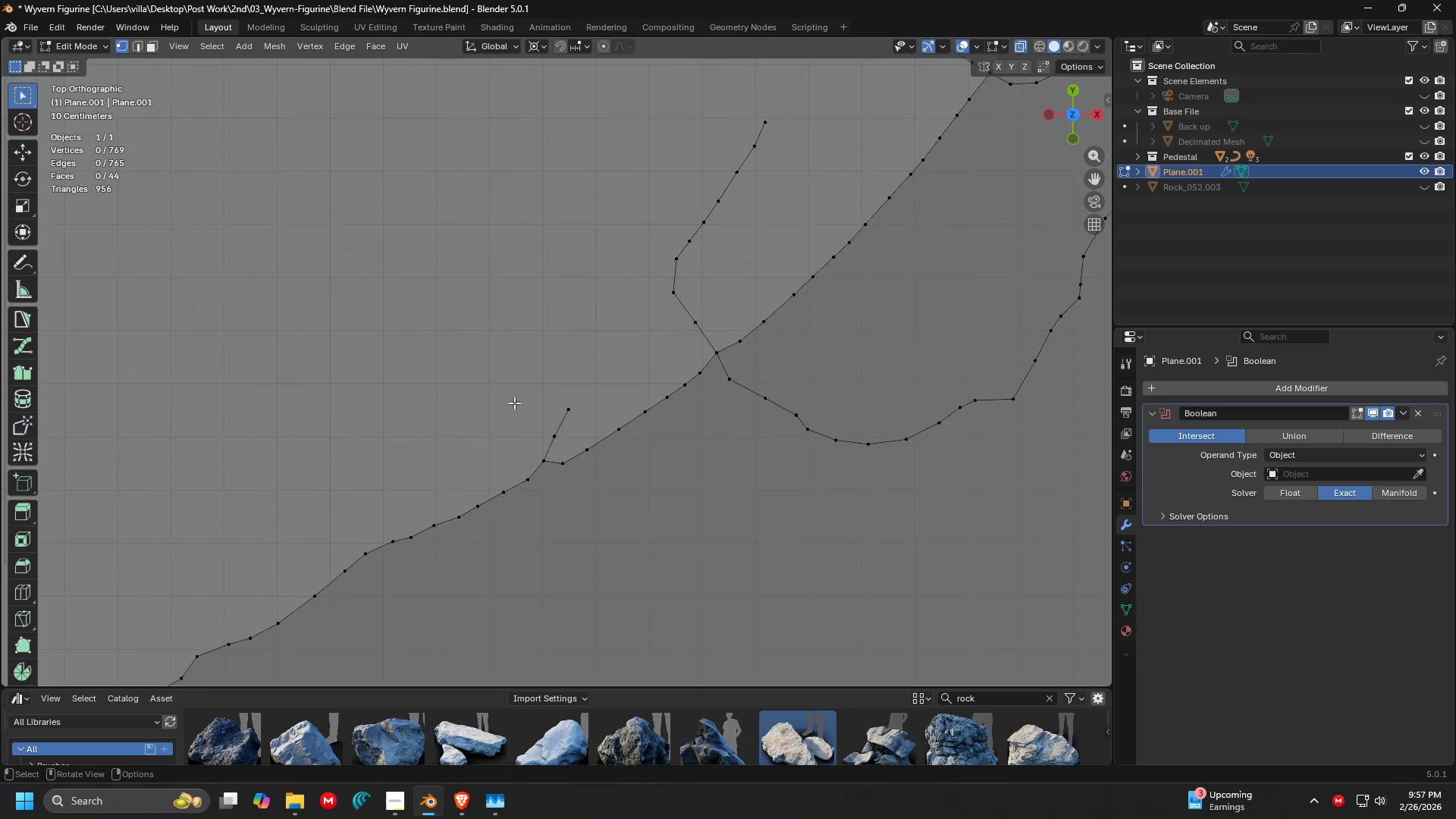 
left_click_drag(start_coordinate=[472, 353], to_coordinate=[602, 488])
 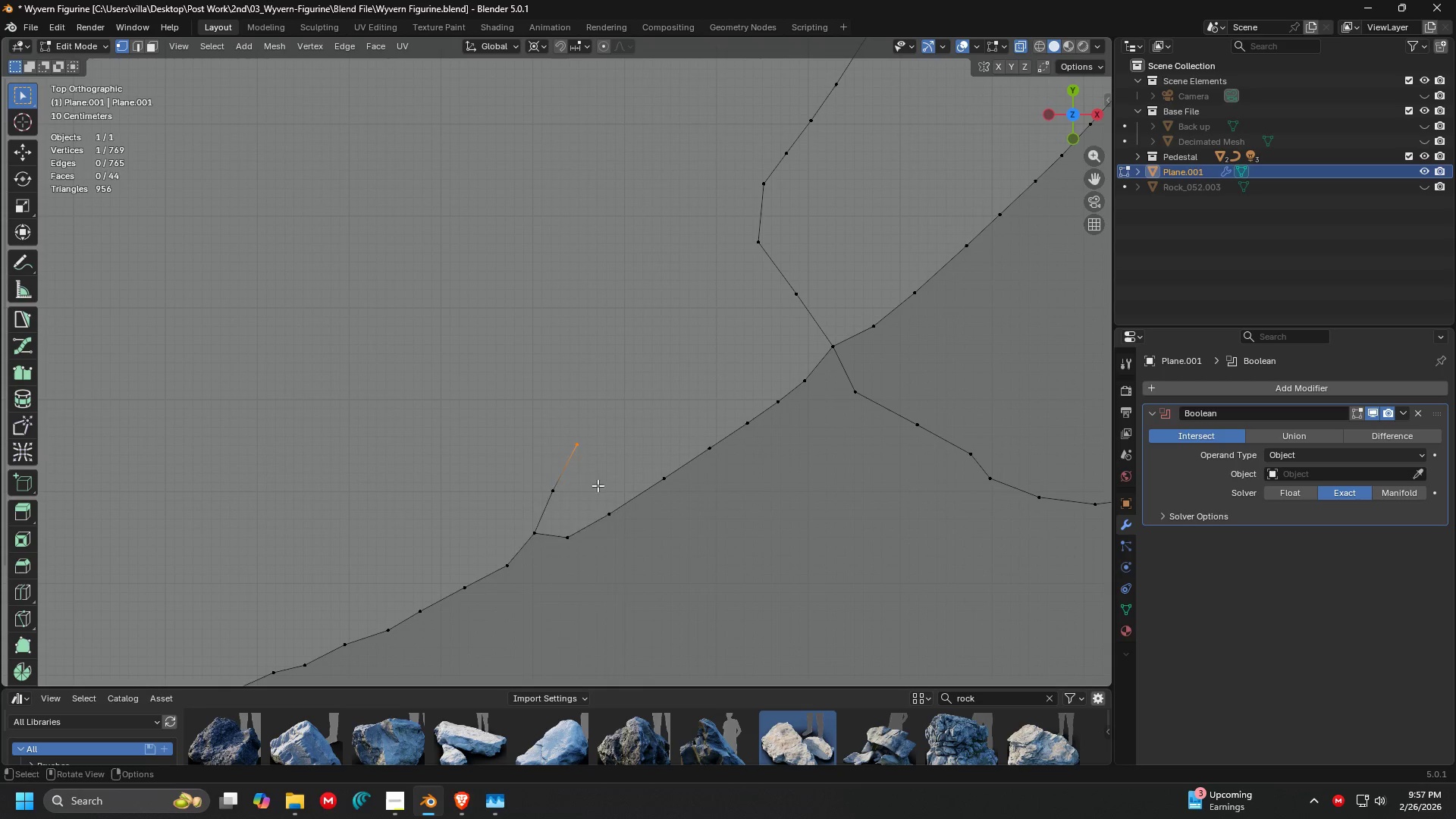 
scroll: coordinate [514, 403], scroll_direction: up, amount: 3.0
 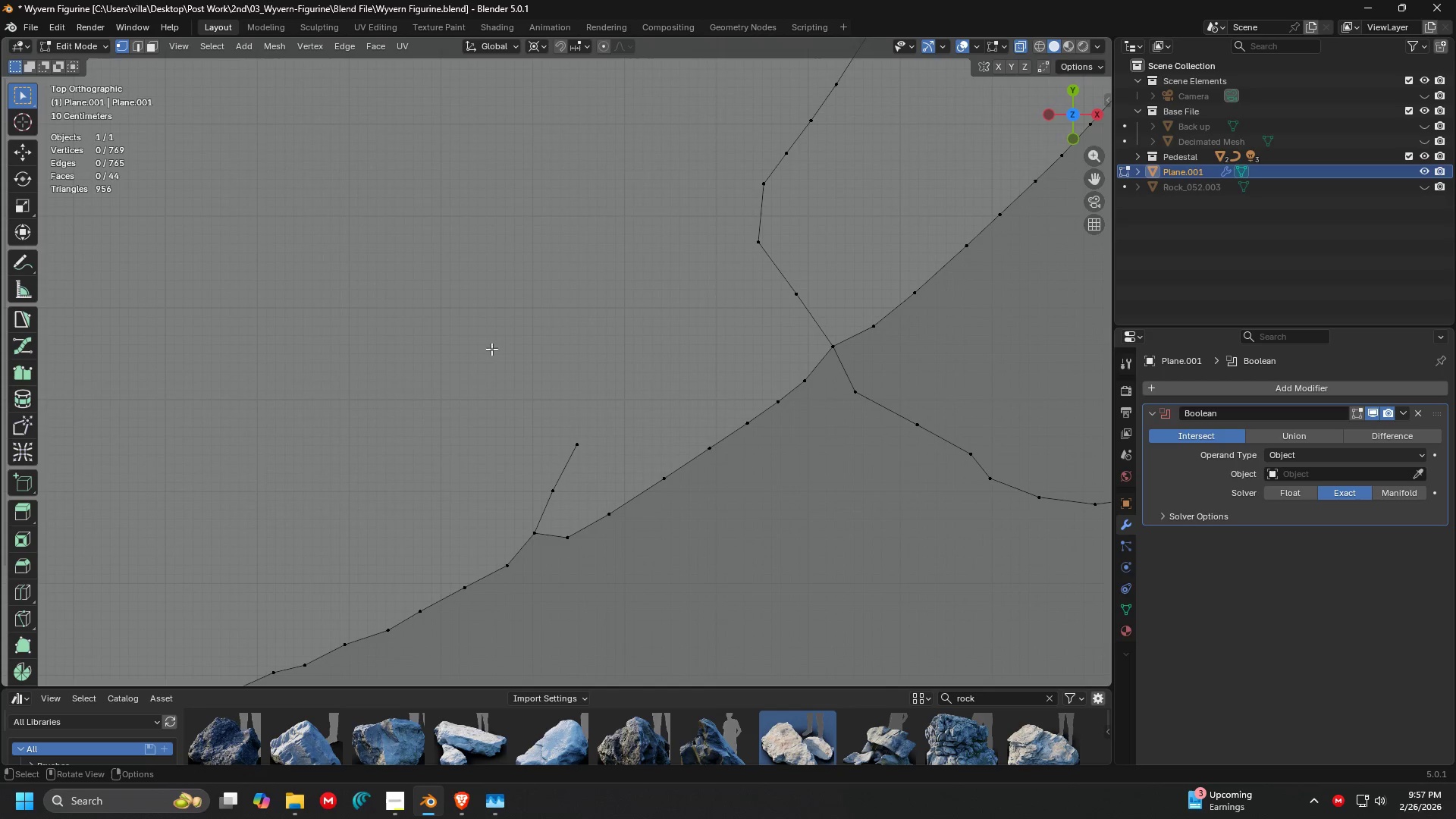 
key(X)
 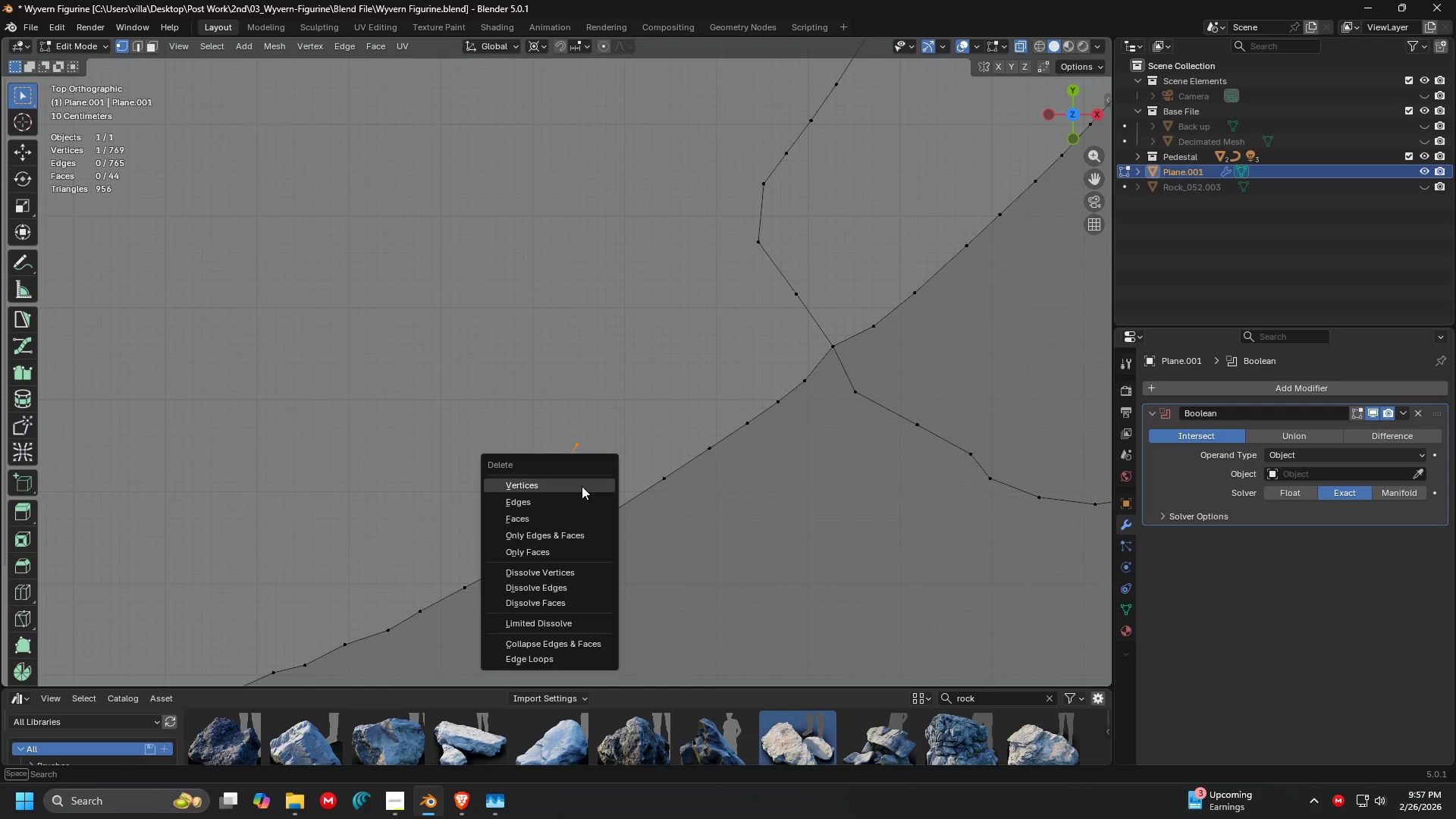 
left_click([582, 486])
 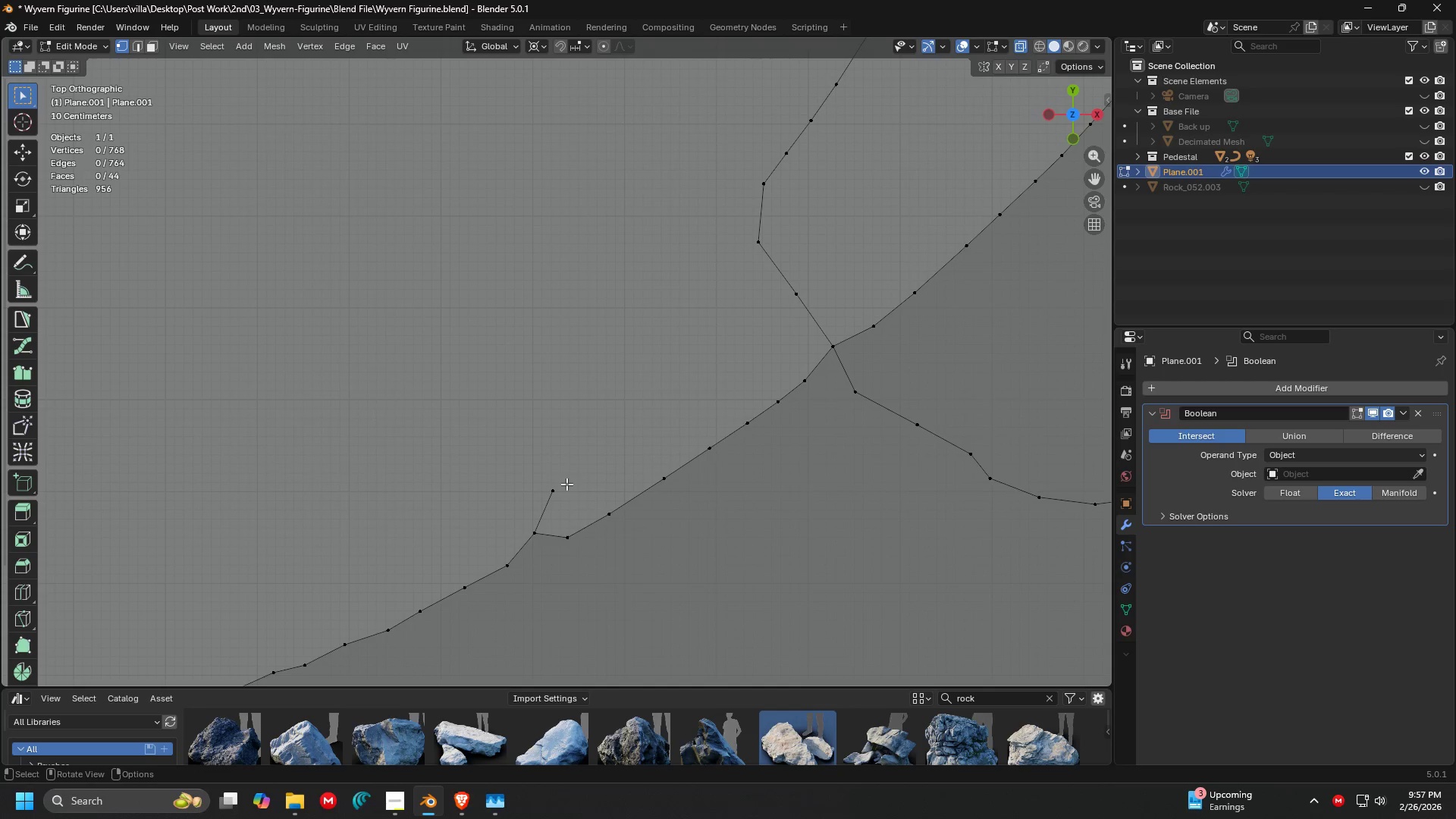 
left_click_drag(start_coordinate=[561, 488], to_coordinate=[536, 501])
 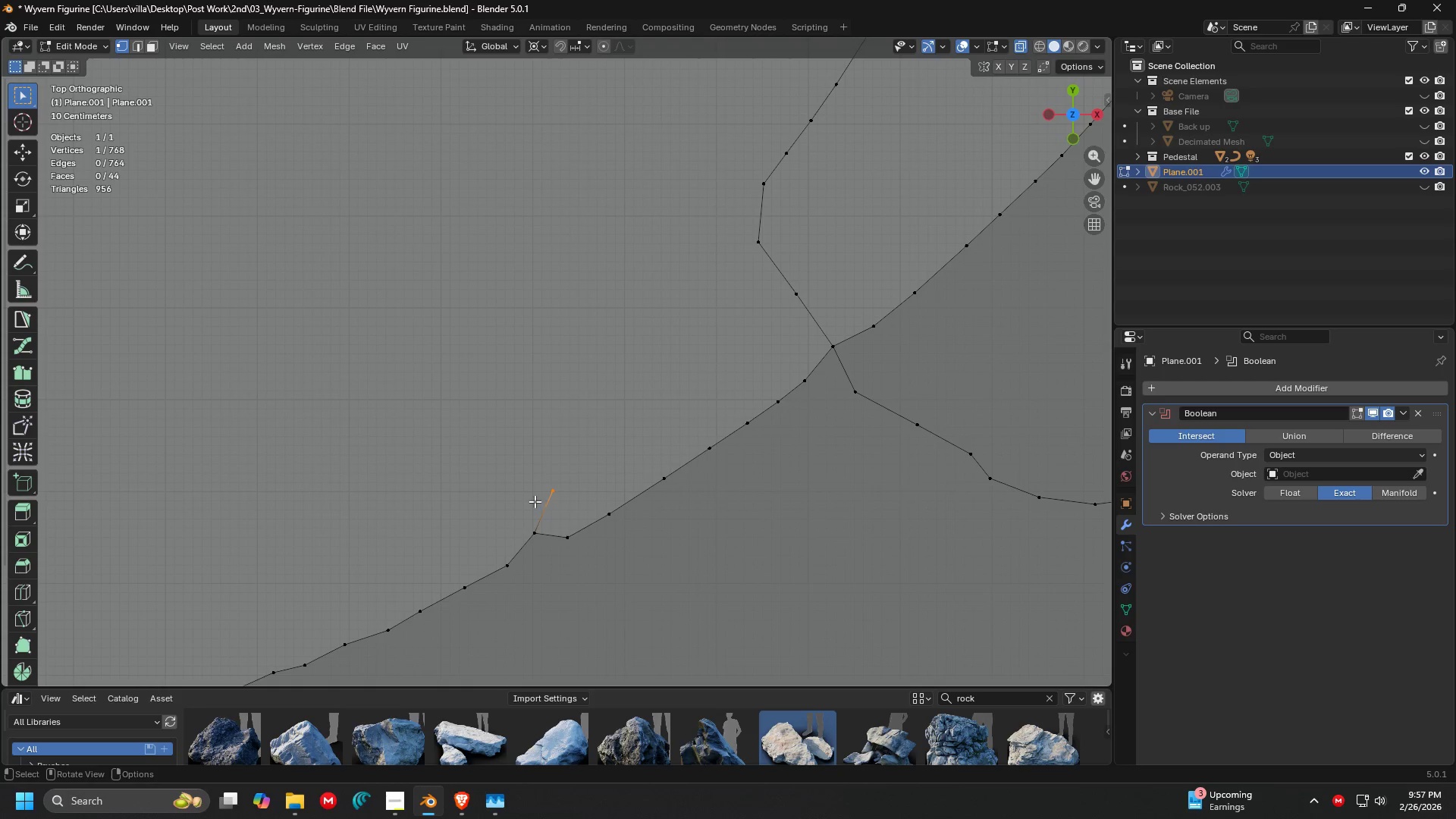 
key(X)
 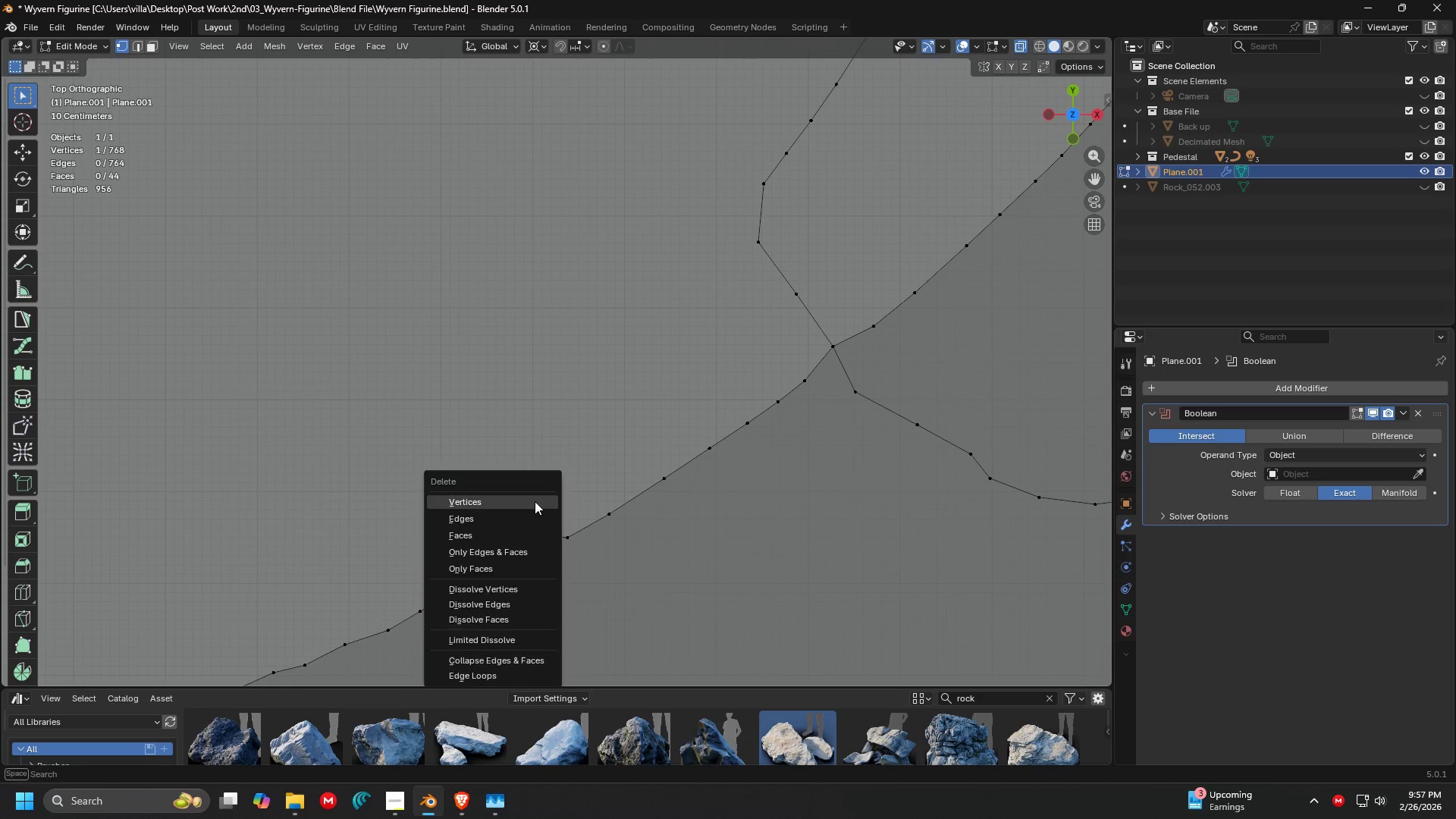 
left_click([535, 501])
 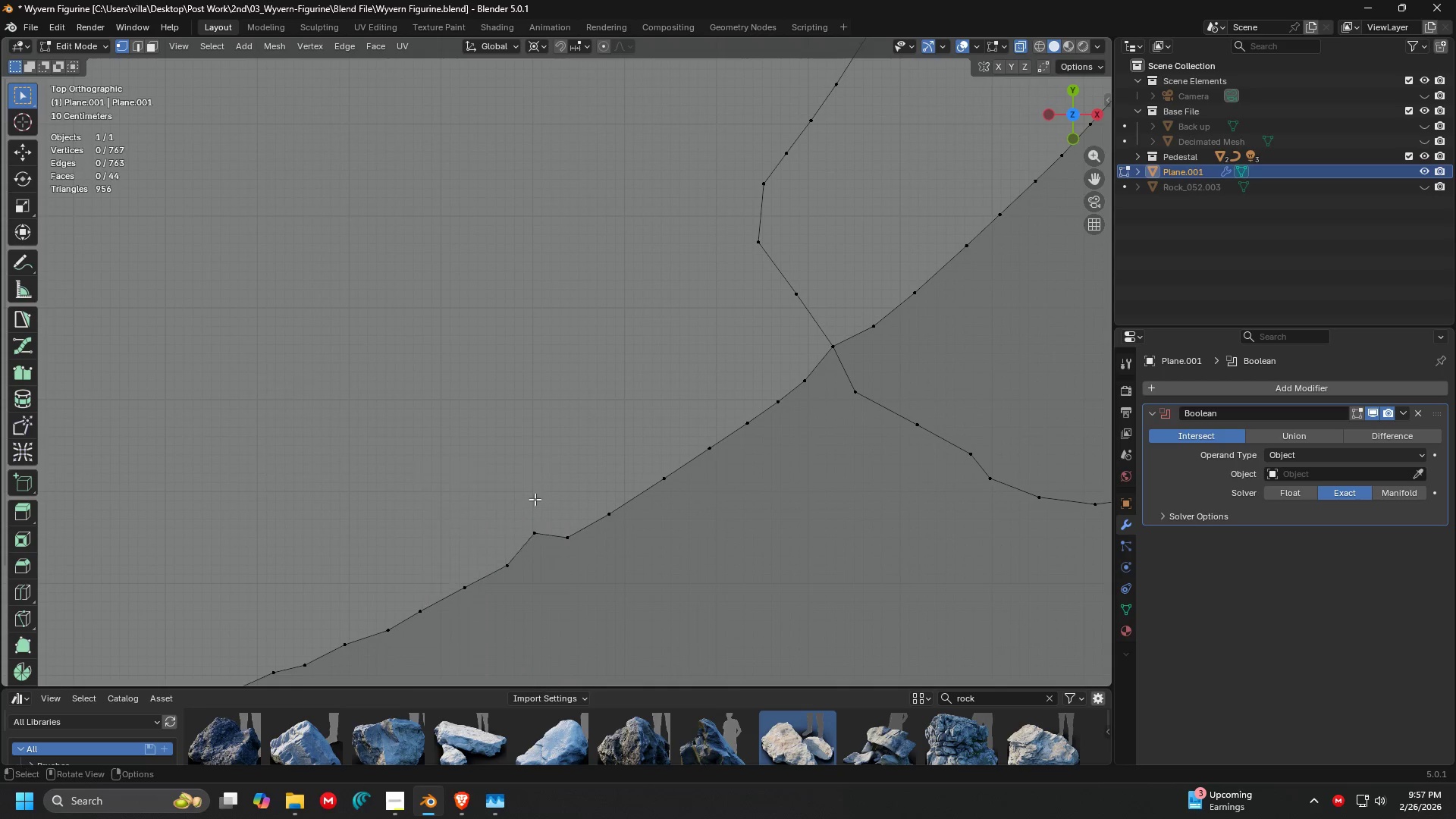 
hold_key(key=ShiftLeft, duration=0.33)
 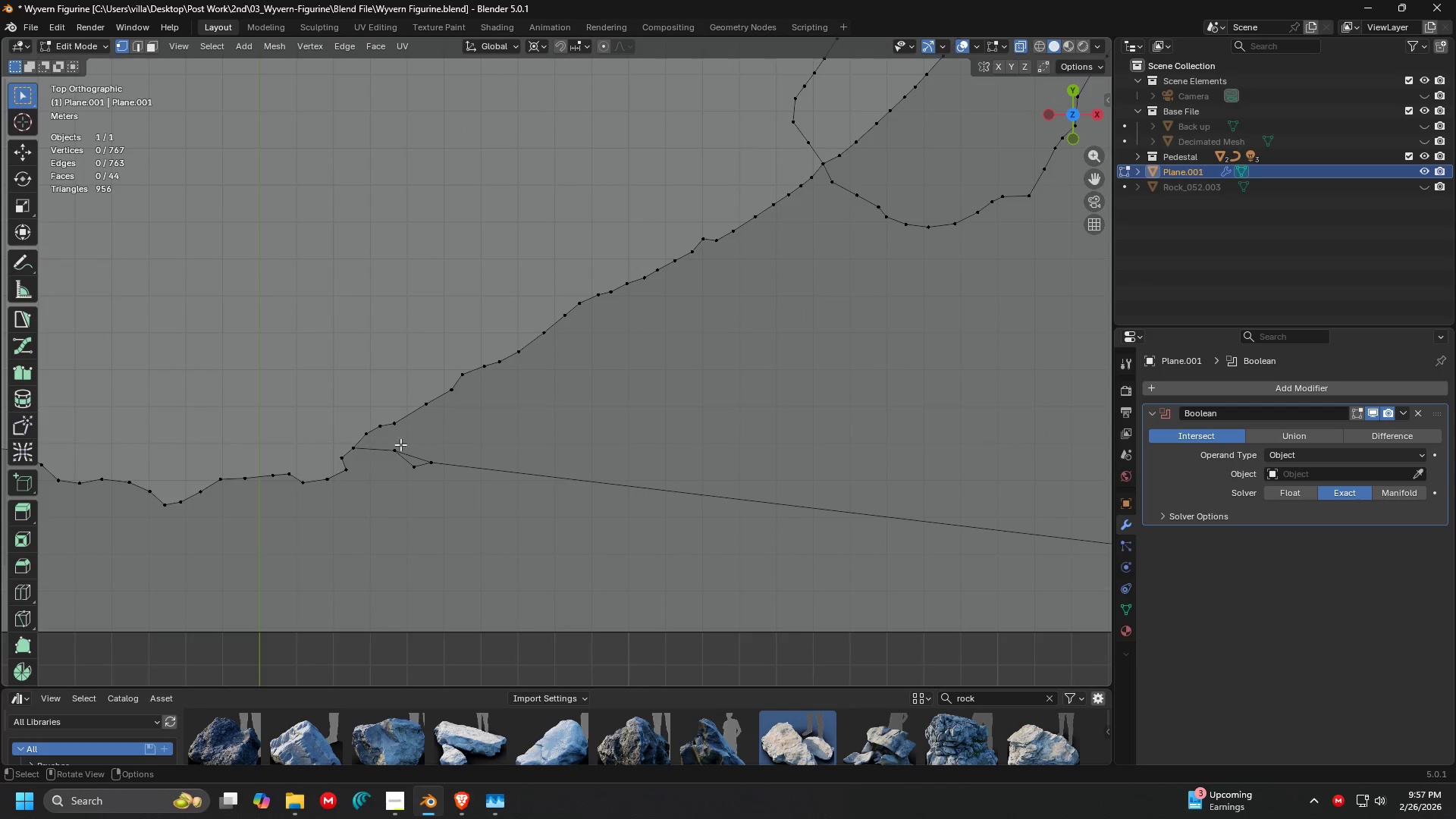 
left_click_drag(start_coordinate=[378, 440], to_coordinate=[499, 494])
 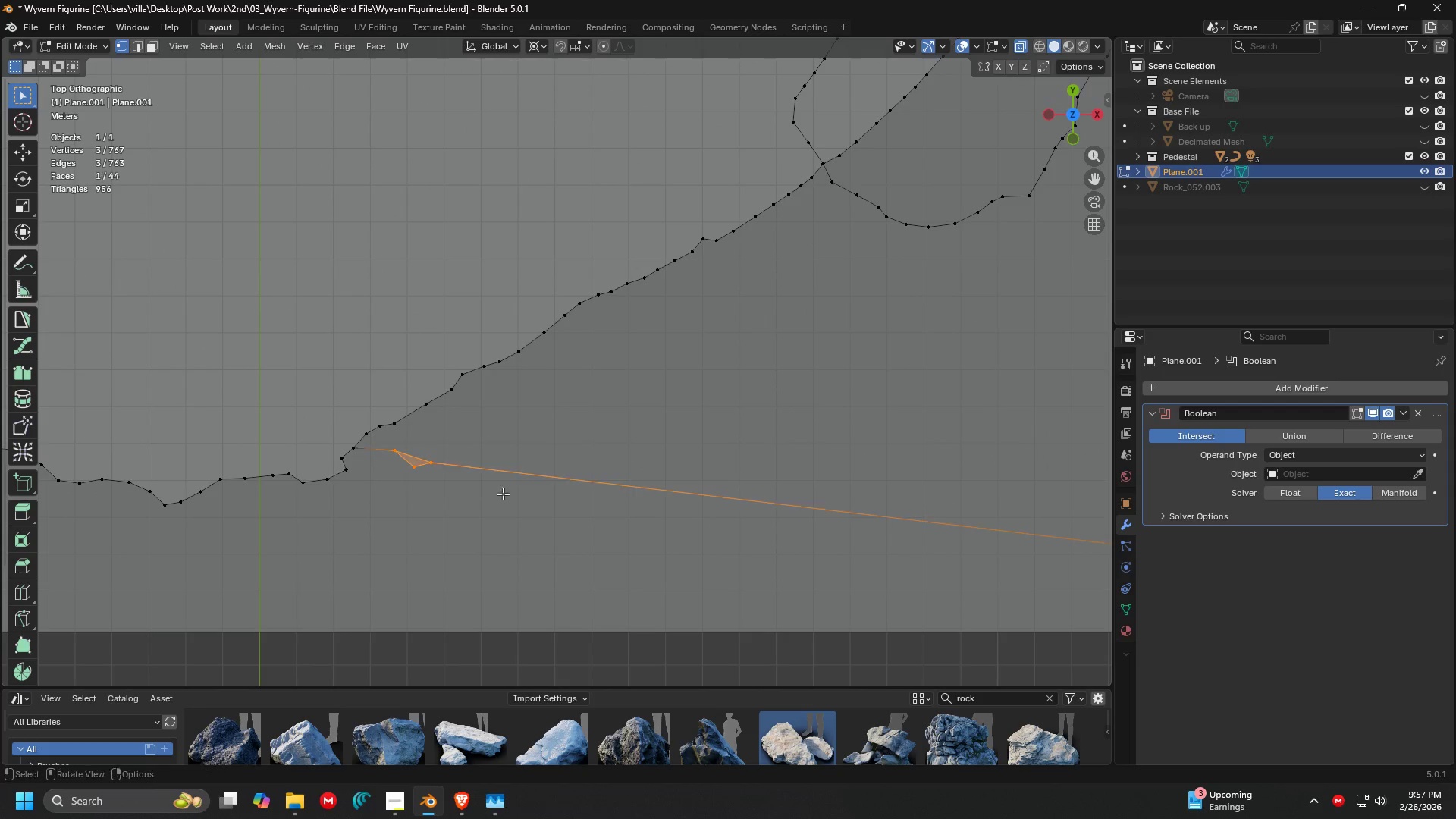 
scroll: coordinate [432, 415], scroll_direction: down, amount: 5.0
 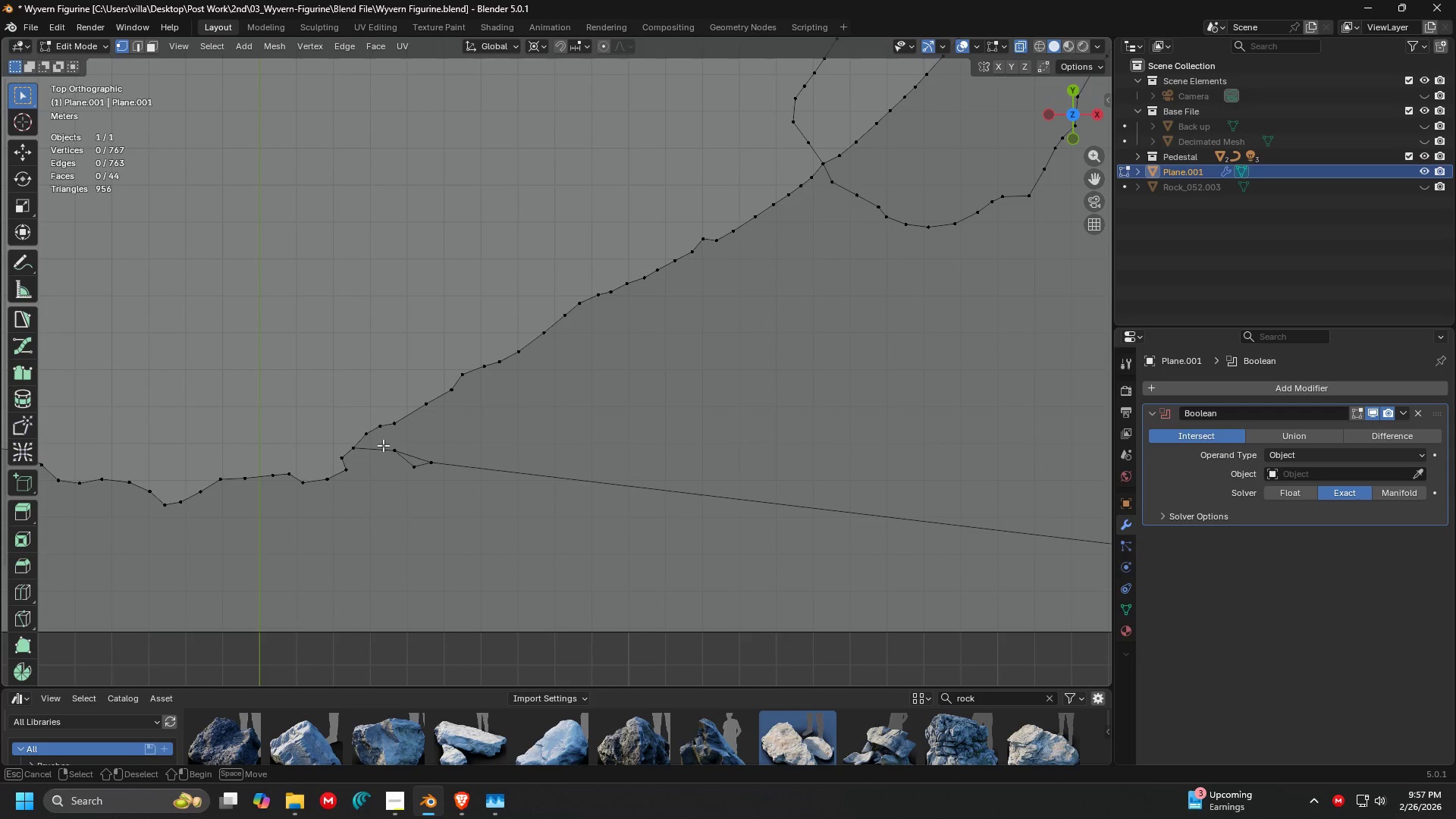 
key(X)
 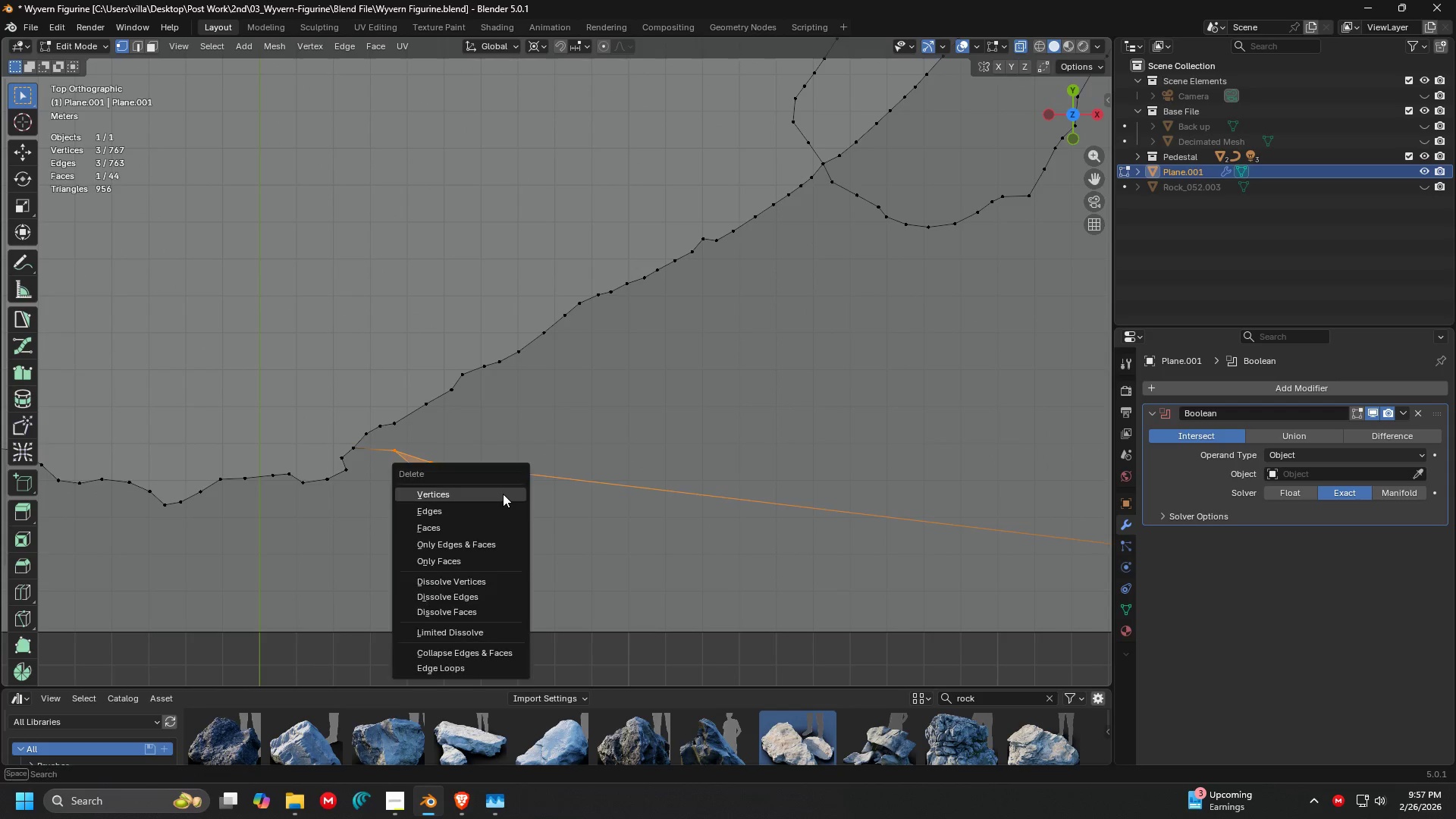 
left_click([503, 494])
 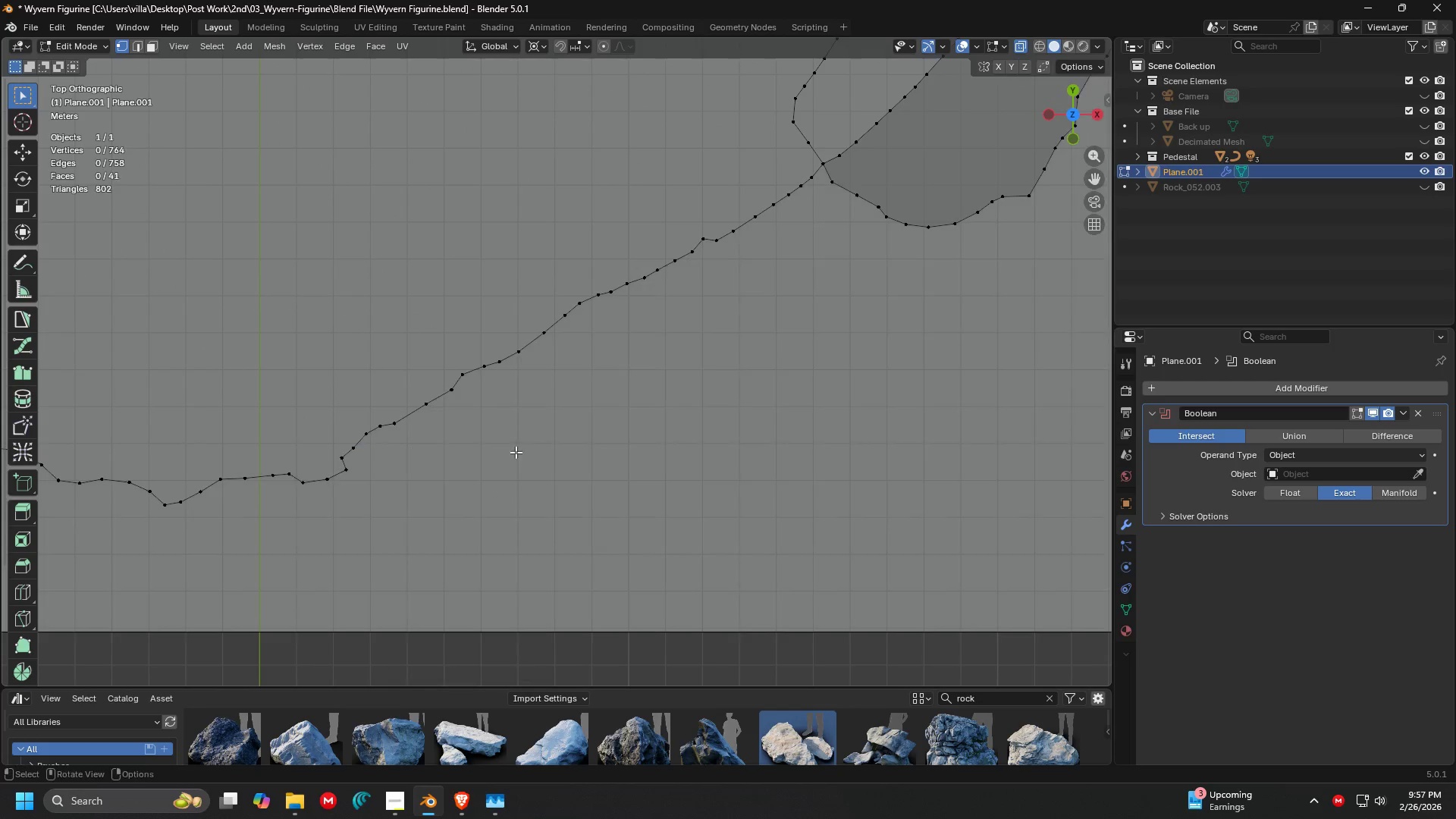 
key(Shift+ShiftLeft)
 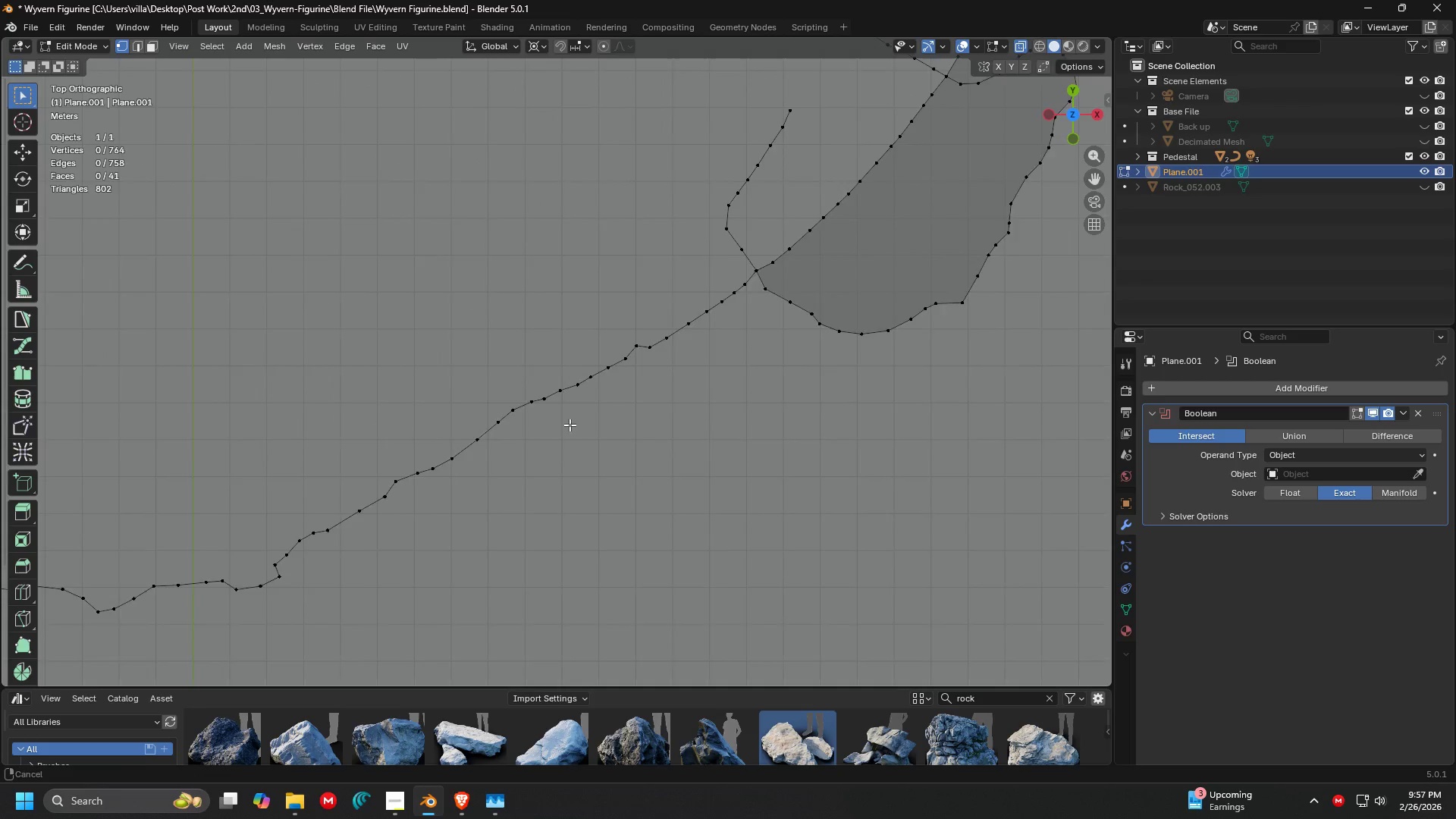 
left_click_drag(start_coordinate=[627, 212], to_coordinate=[682, 288])
 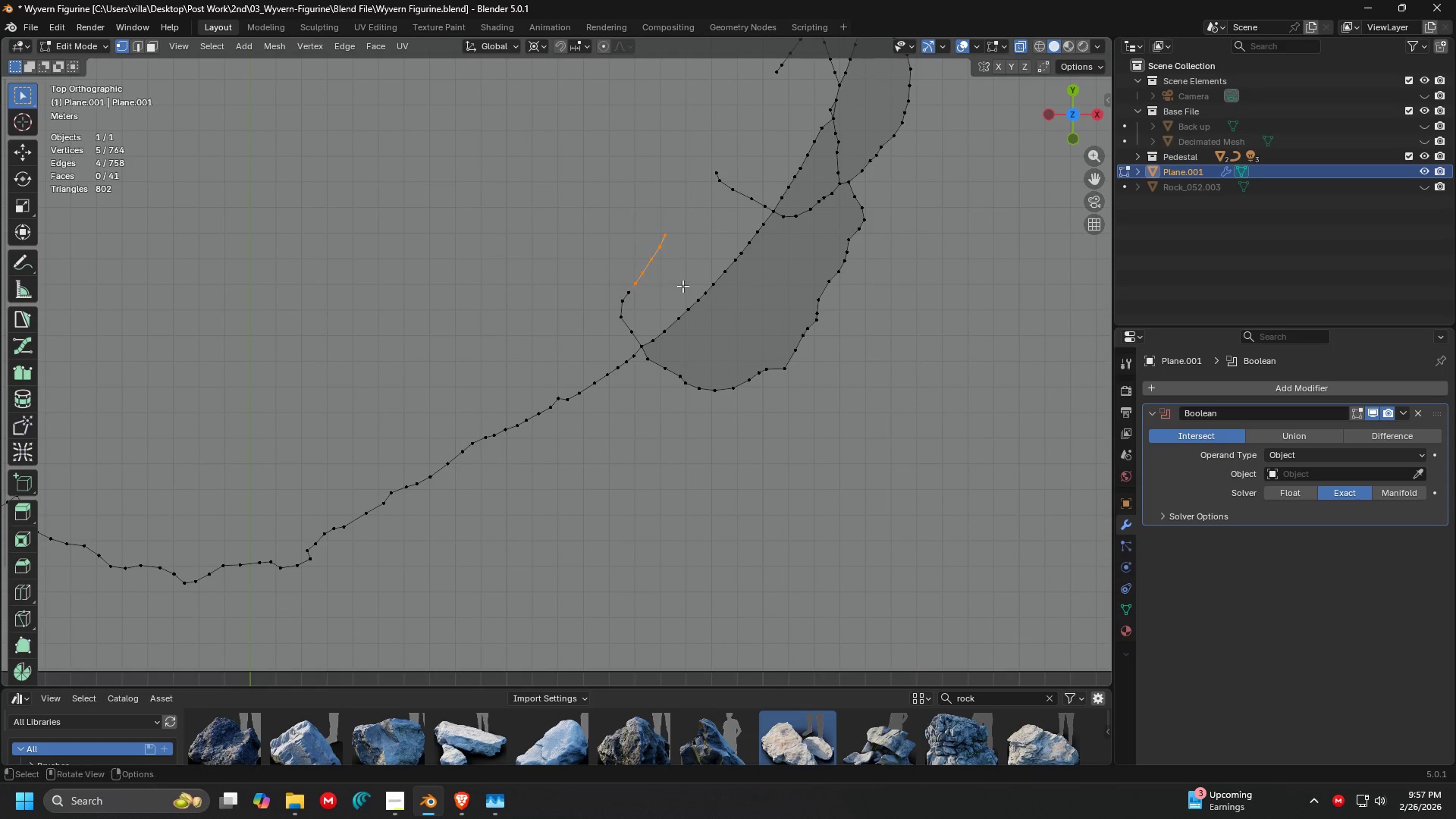 
scroll: coordinate [500, 444], scroll_direction: down, amount: 2.0
 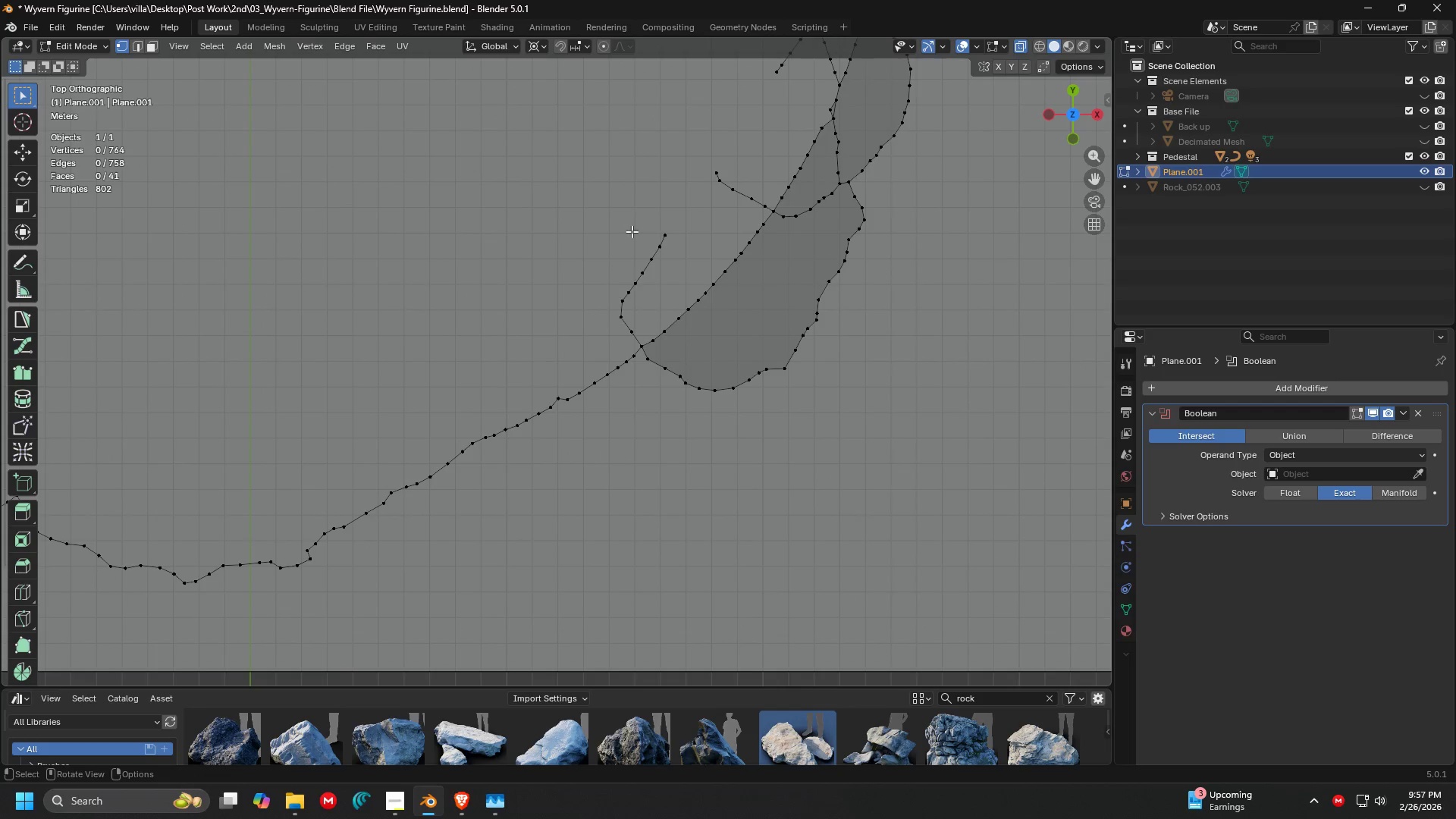 
key(X)
 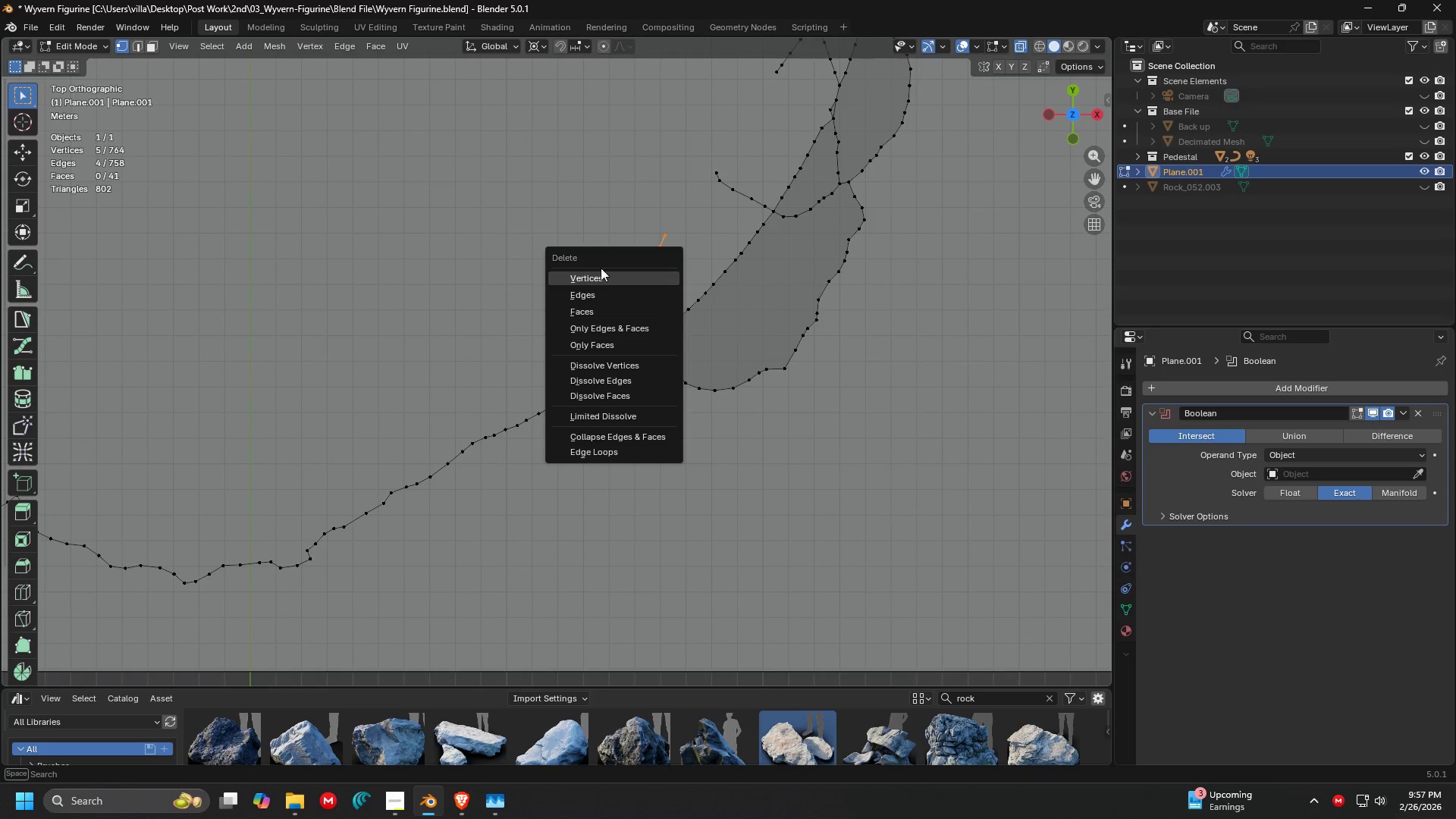 
left_click([602, 268])
 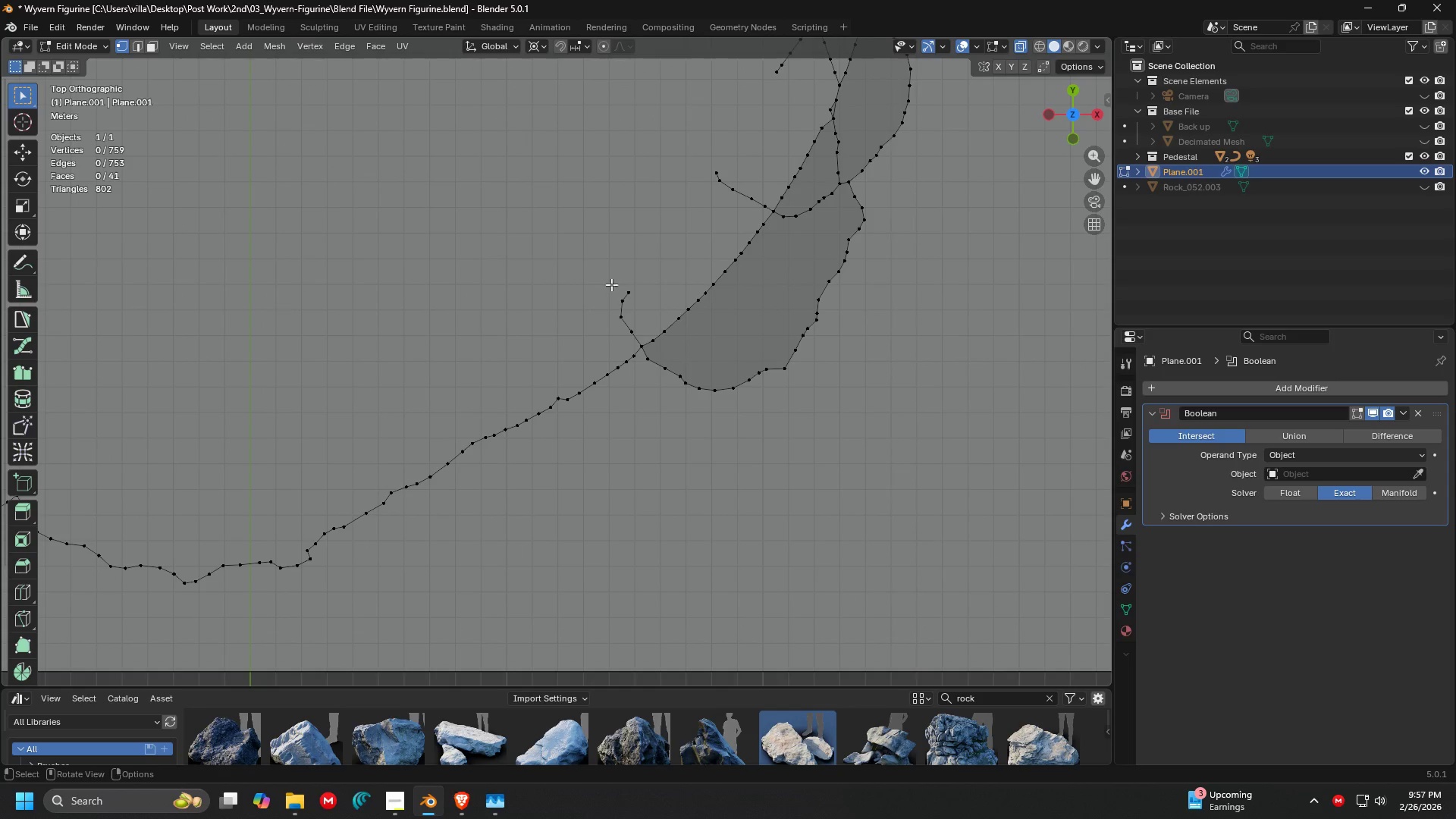 
left_click_drag(start_coordinate=[597, 261], to_coordinate=[636, 339])
 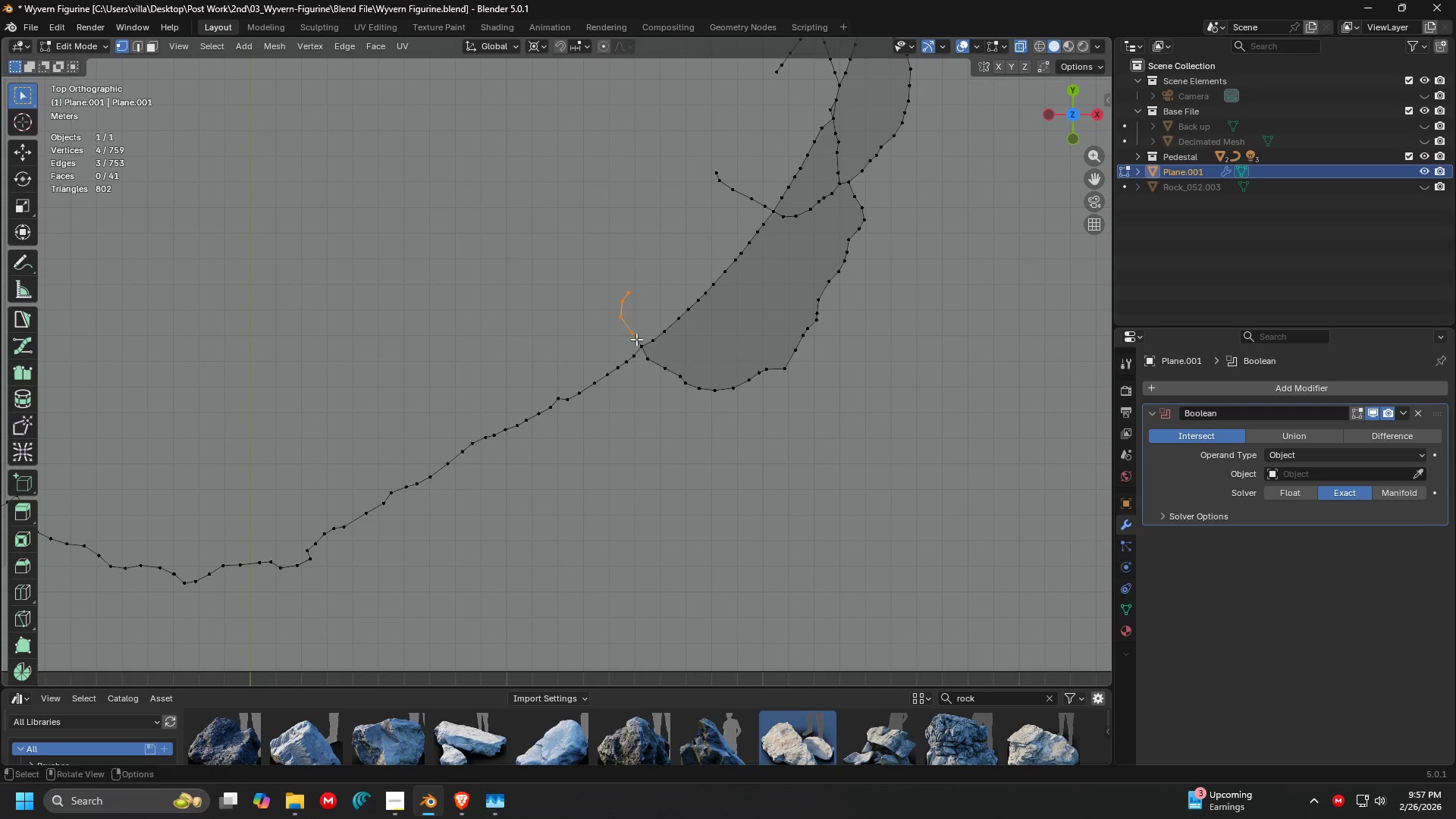 
key(X)
 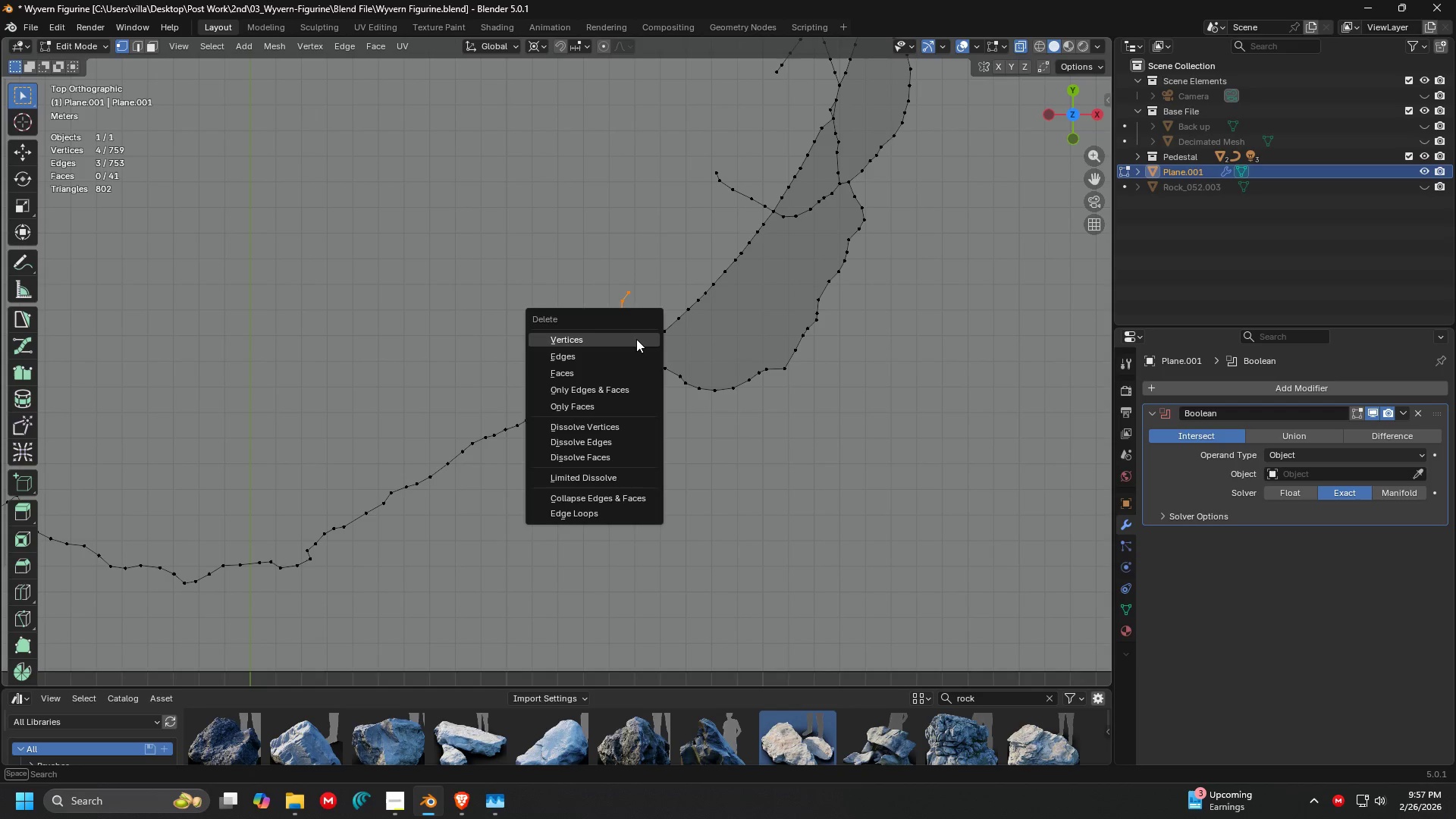 
left_click([636, 339])
 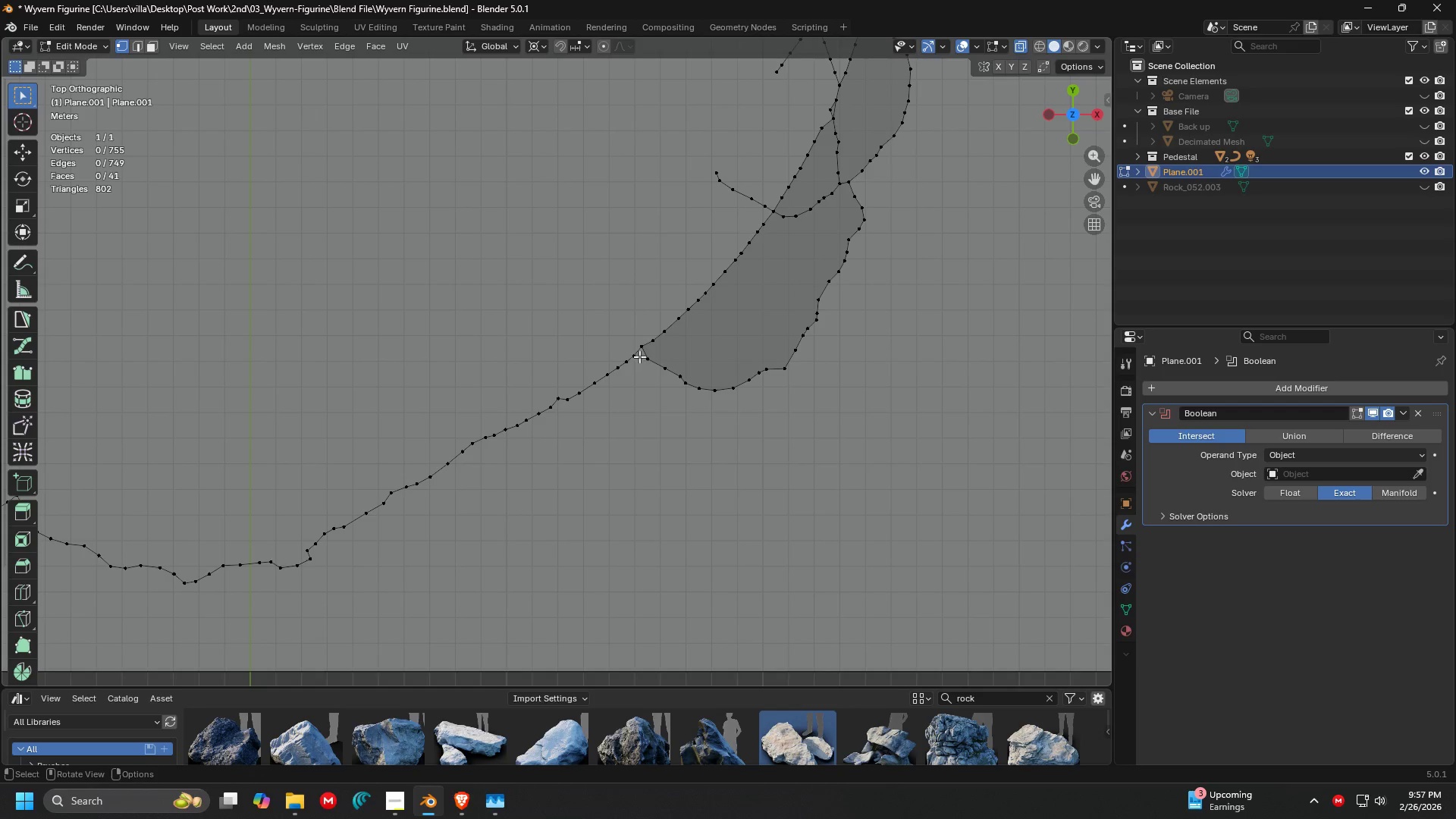 
left_click_drag(start_coordinate=[640, 355], to_coordinate=[832, 464])
 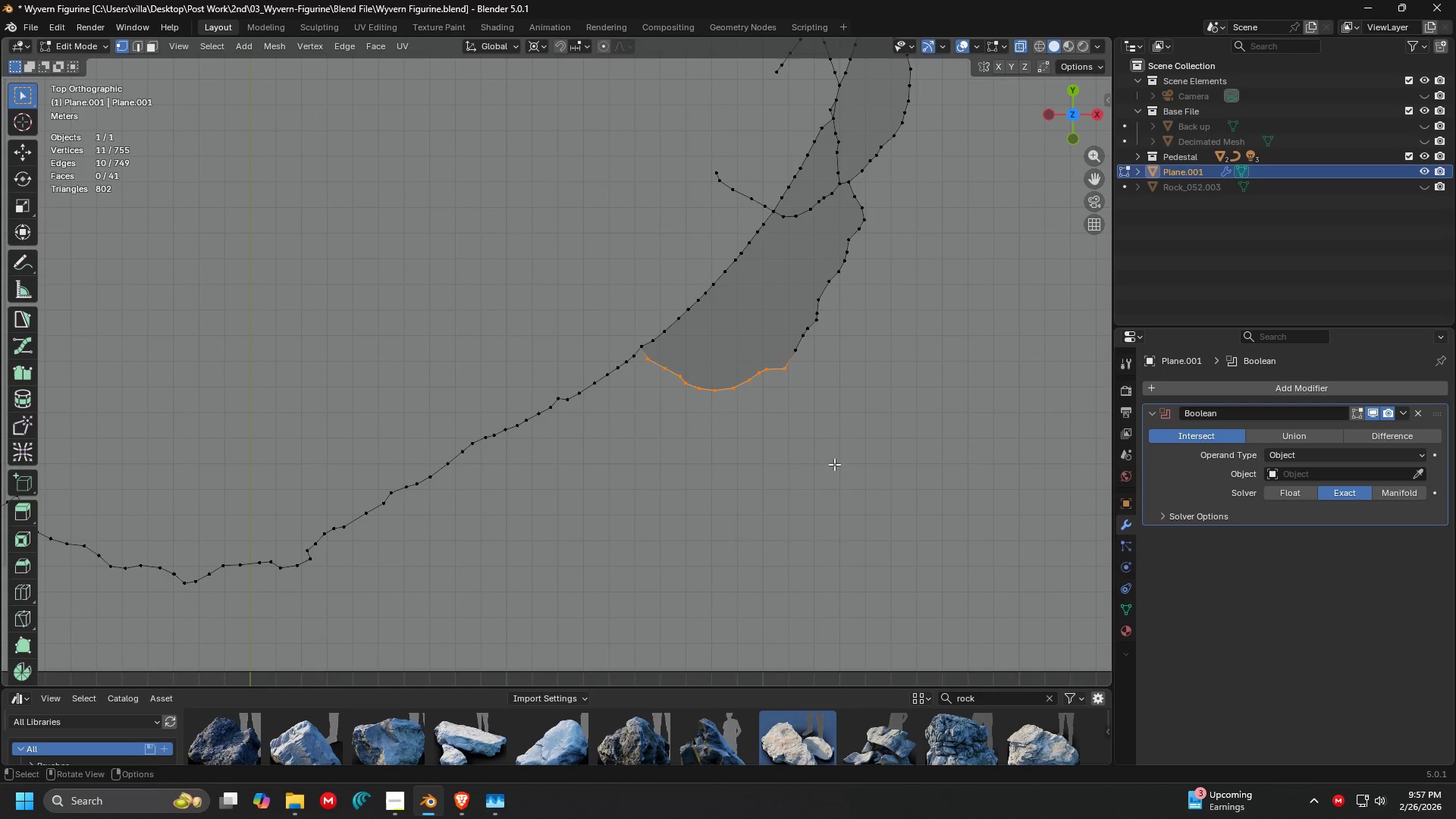 
key(X)
 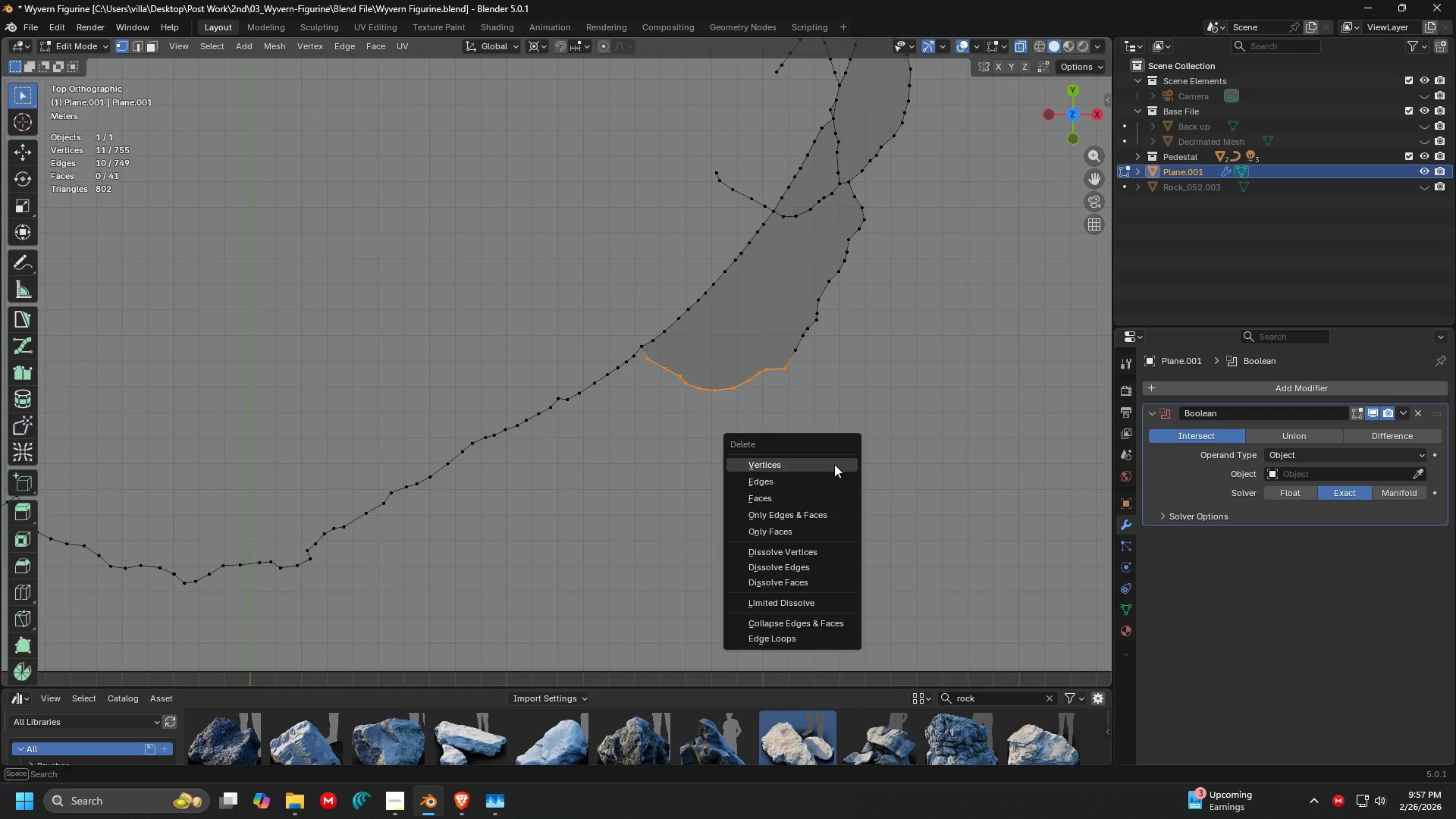 
left_click([834, 464])
 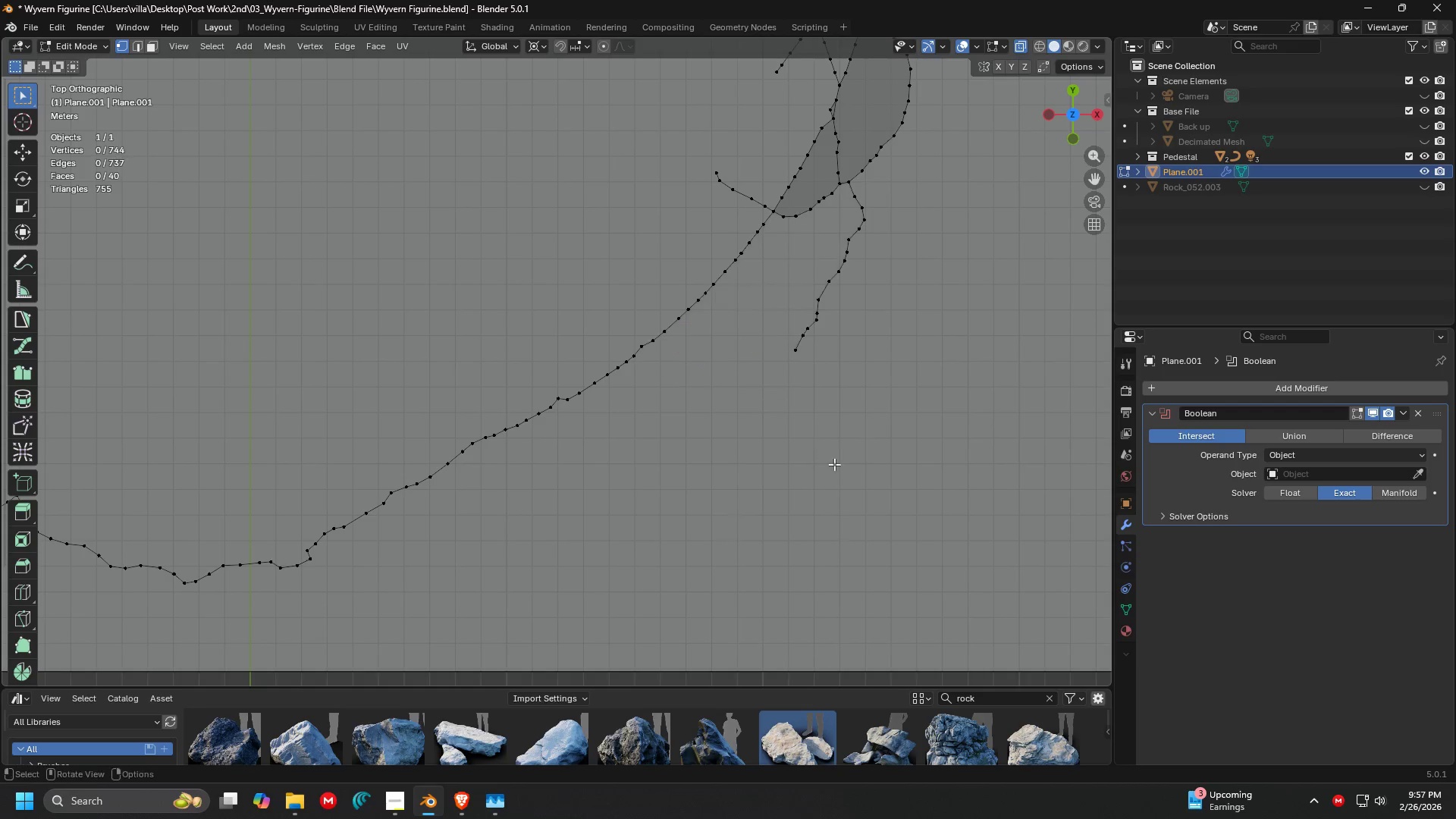 
key(Shift+ShiftLeft)
 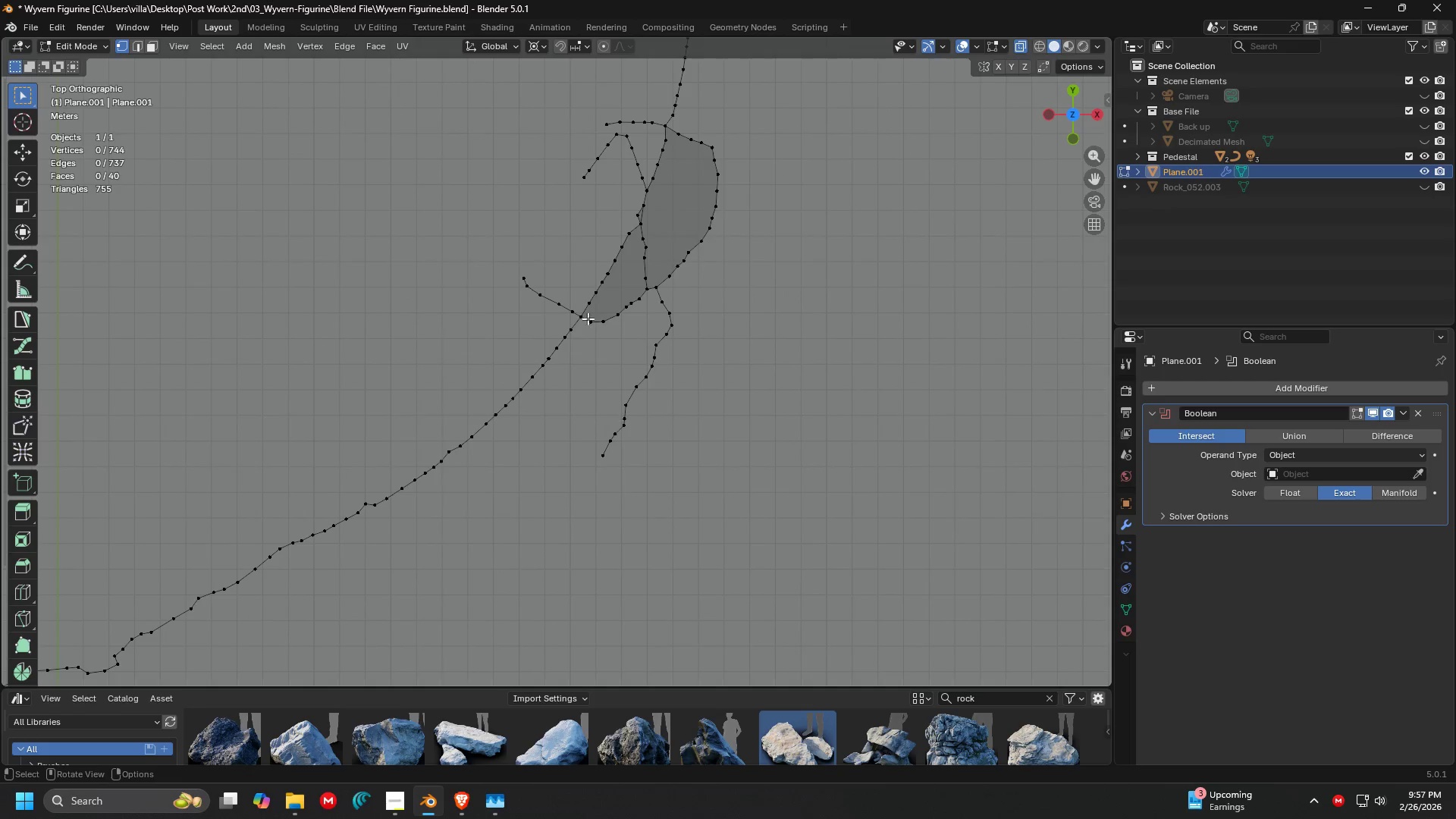 
left_click_drag(start_coordinate=[588, 317], to_coordinate=[726, 526])
 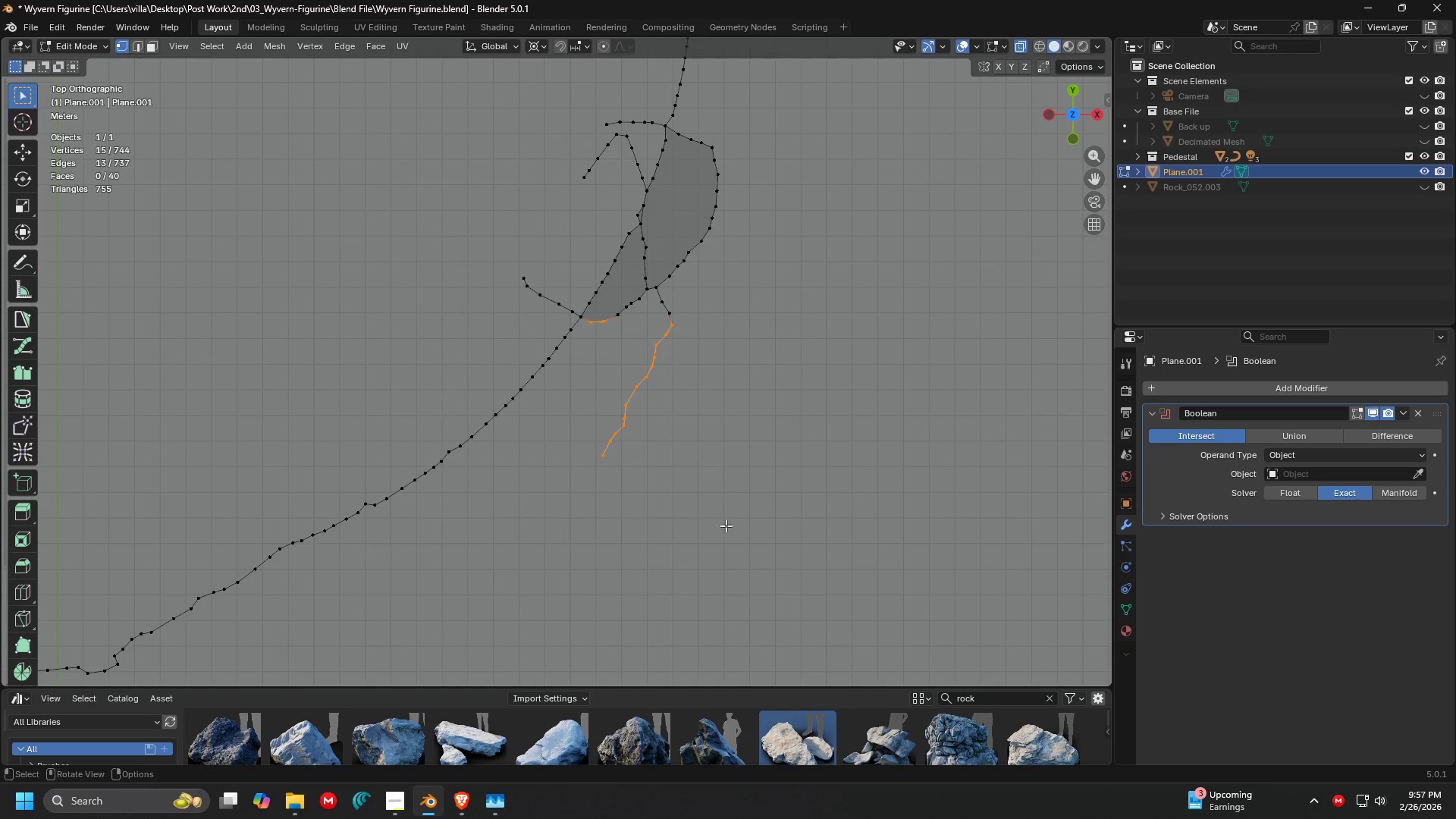 
key(X)
 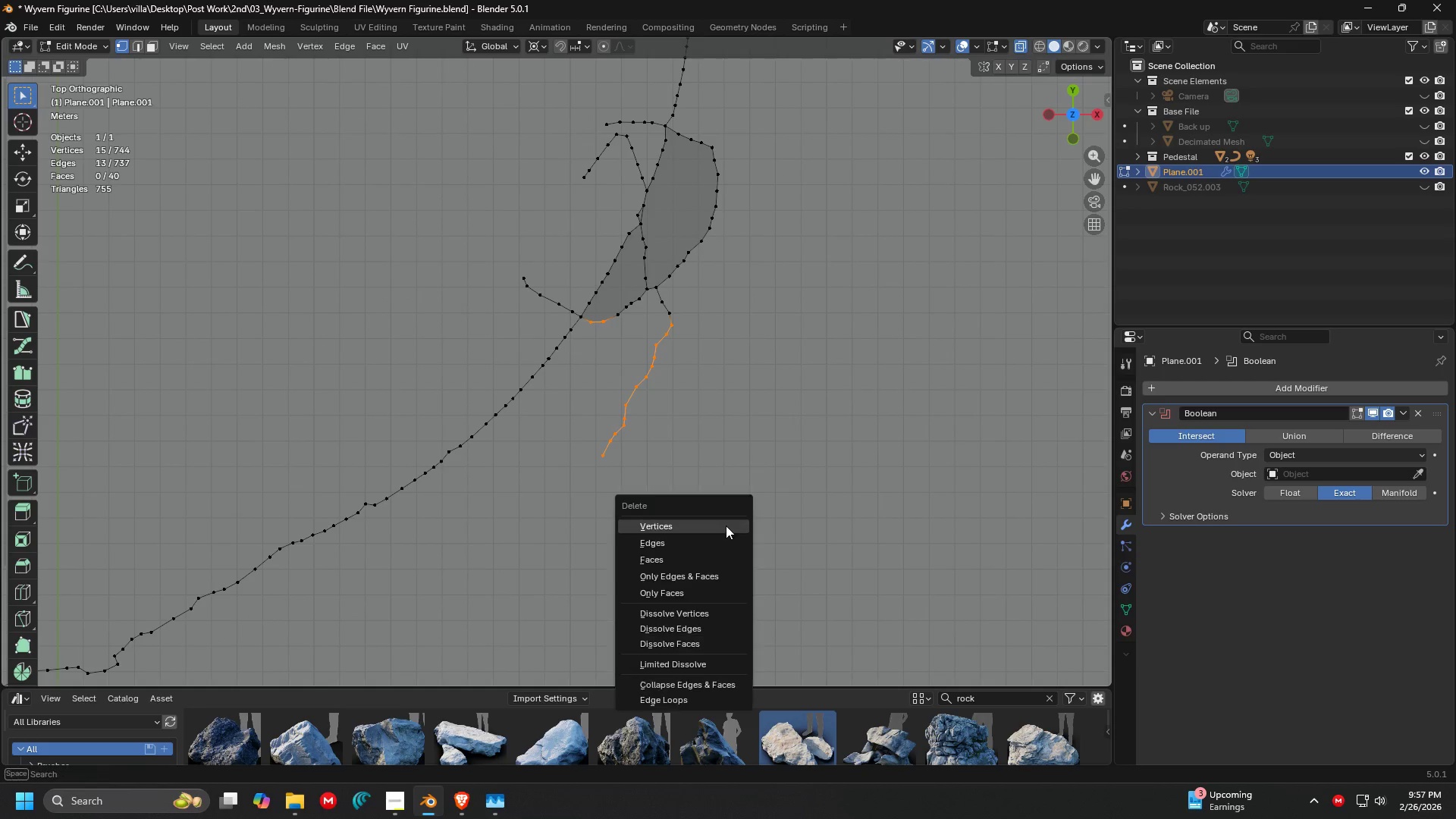 
left_click([726, 526])
 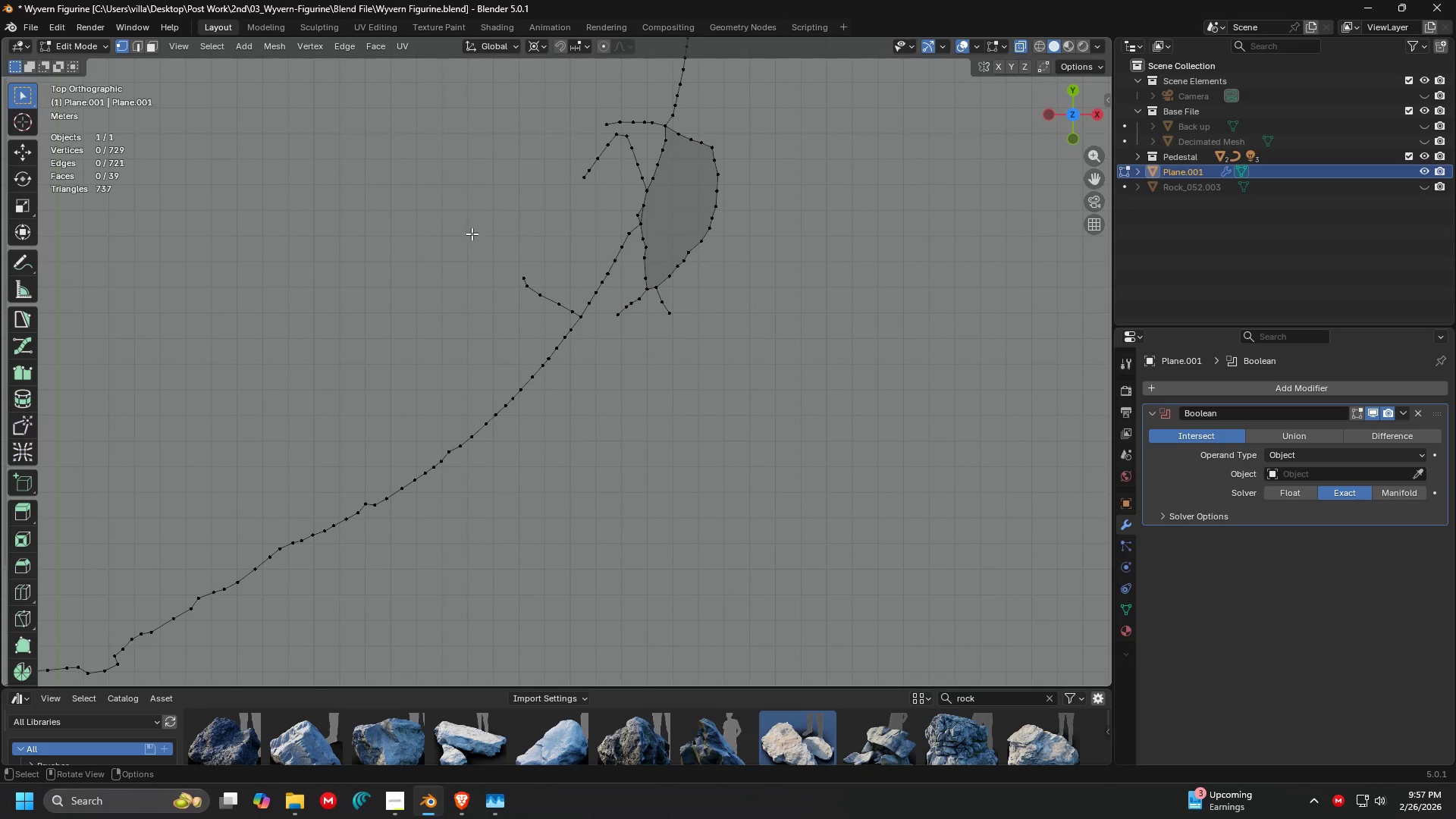 
left_click_drag(start_coordinate=[461, 226], to_coordinate=[577, 318])
 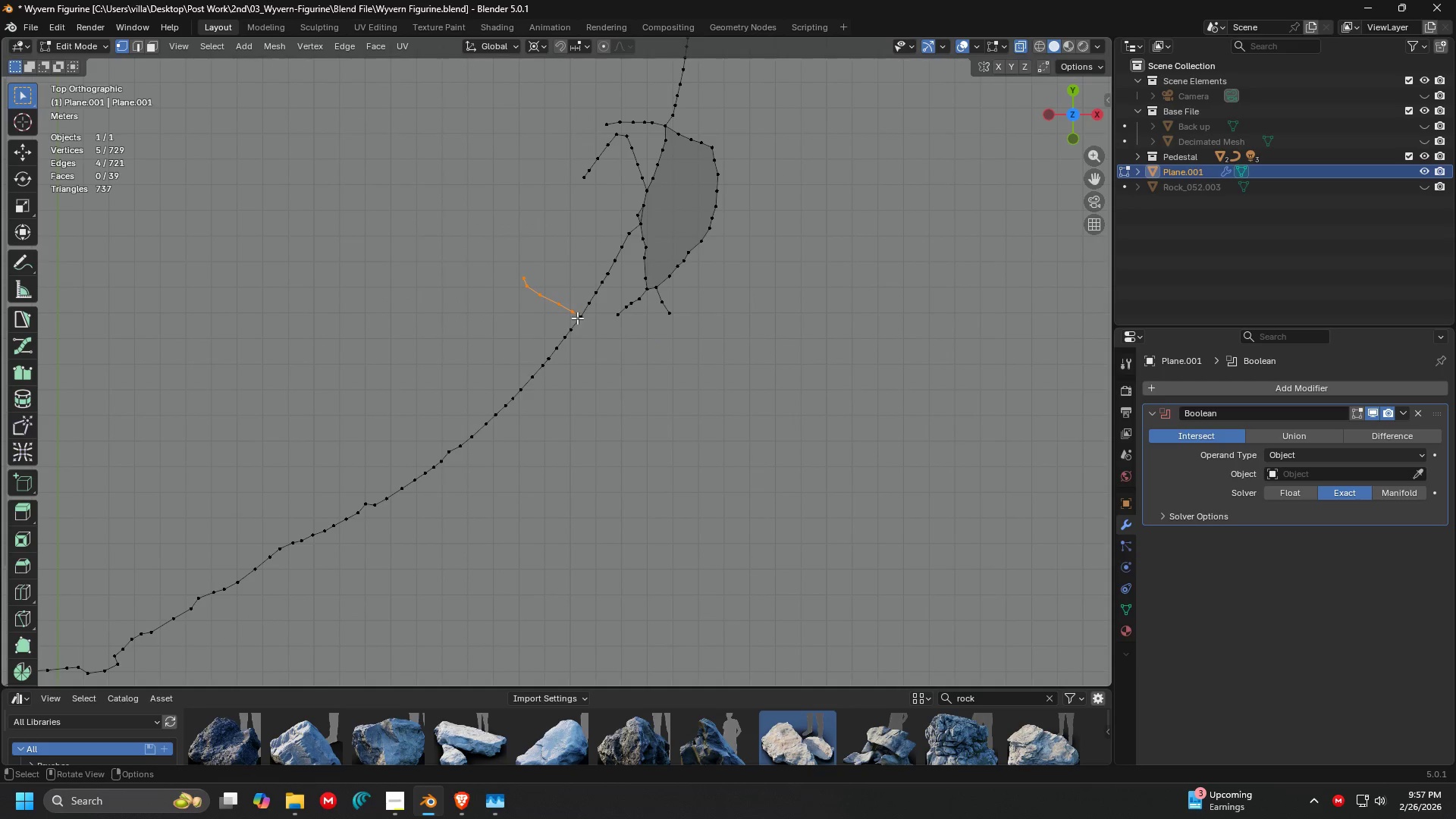 
key(X)
 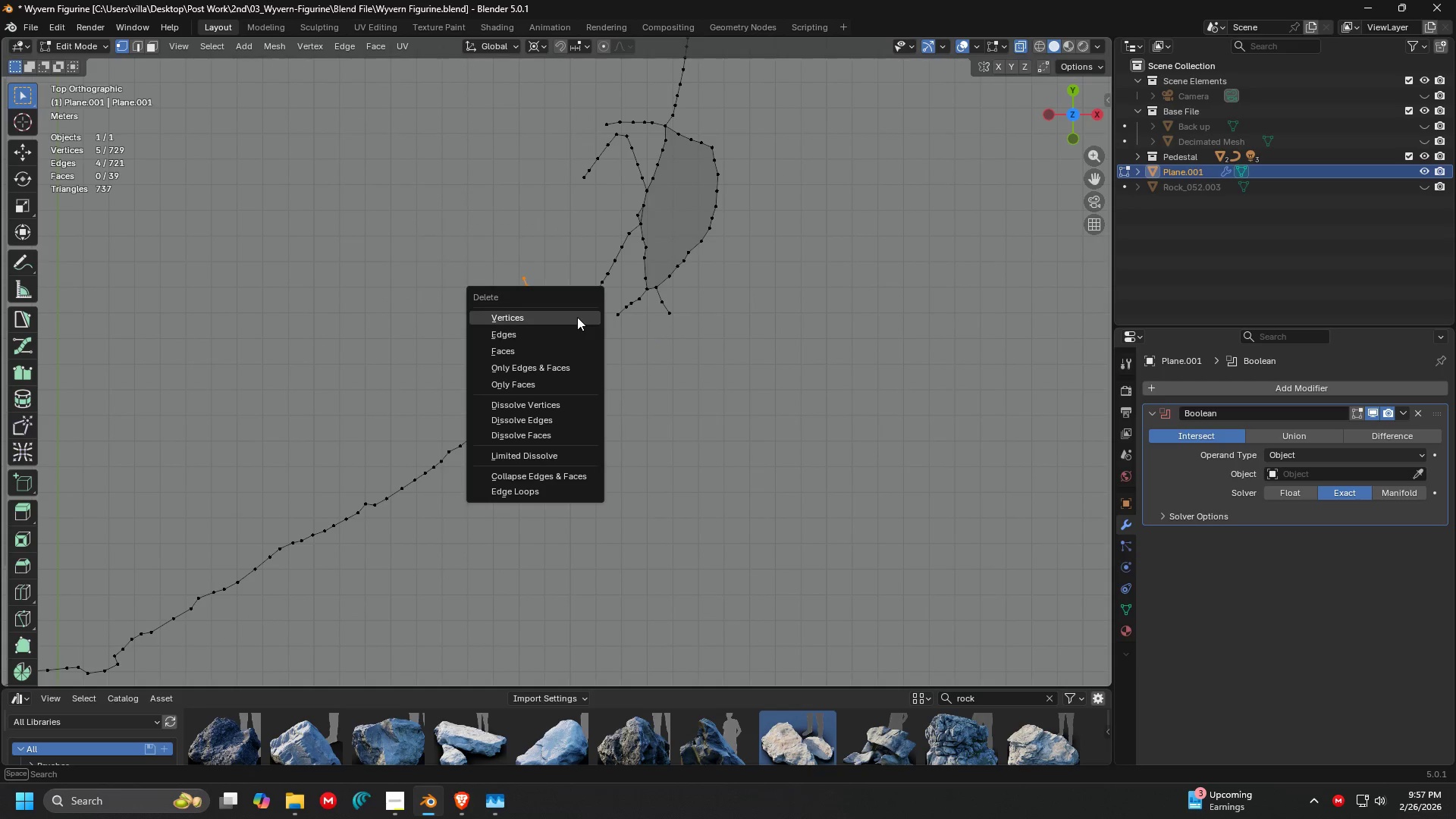 
left_click([577, 317])
 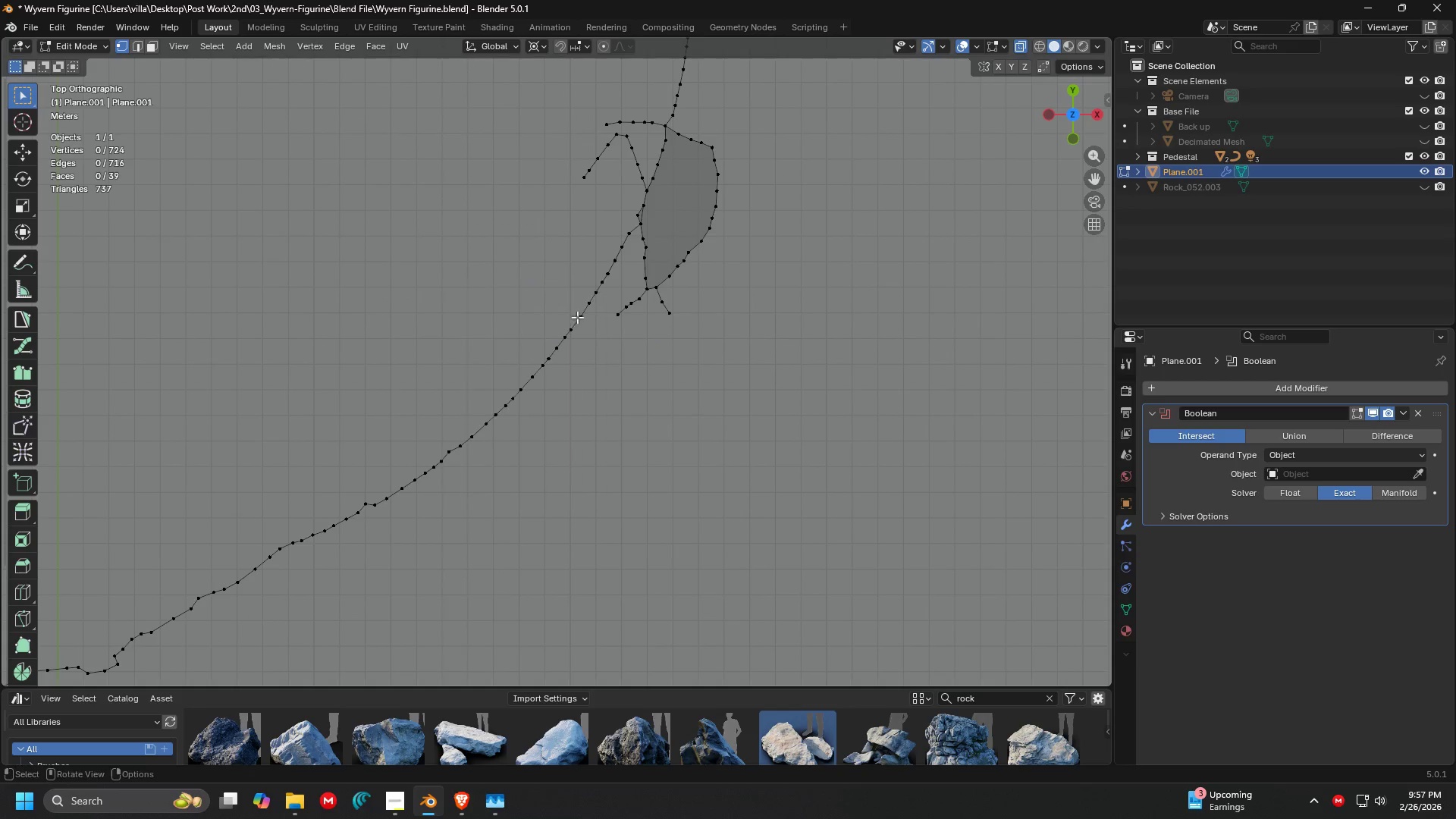 
key(Shift+ShiftLeft)
 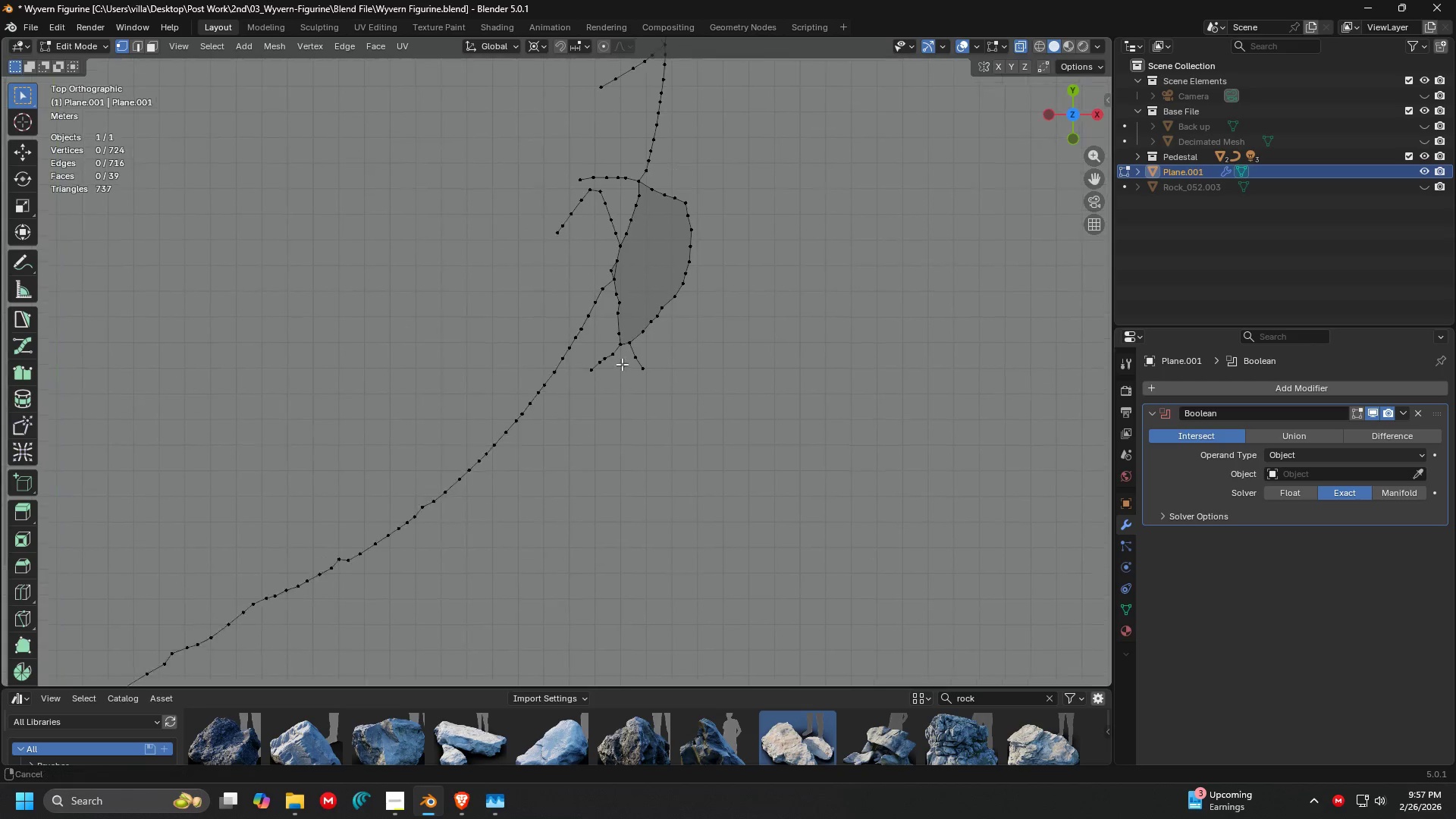 
left_click_drag(start_coordinate=[588, 331], to_coordinate=[781, 481])
 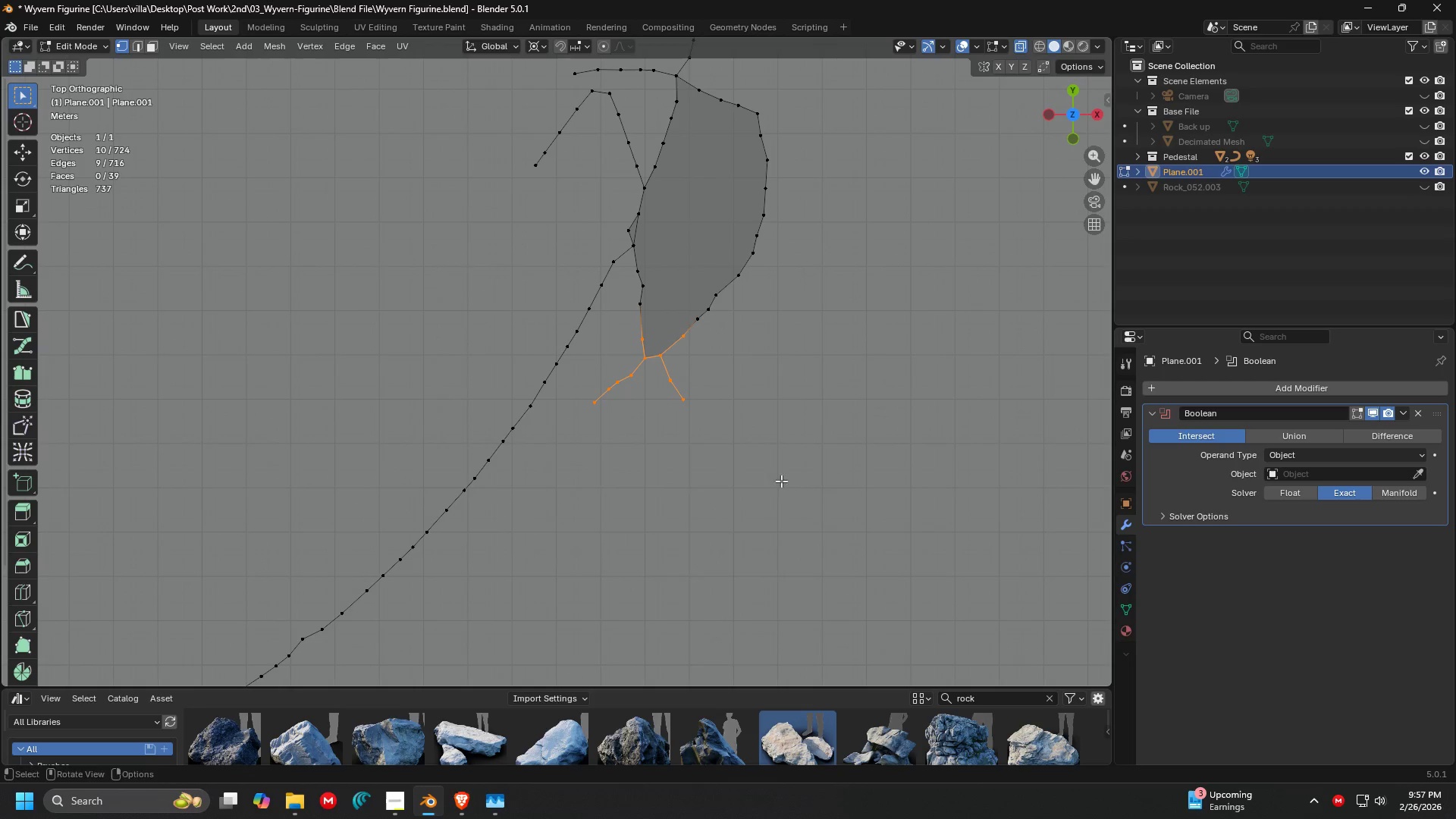 
scroll: coordinate [610, 377], scroll_direction: up, amount: 4.0
 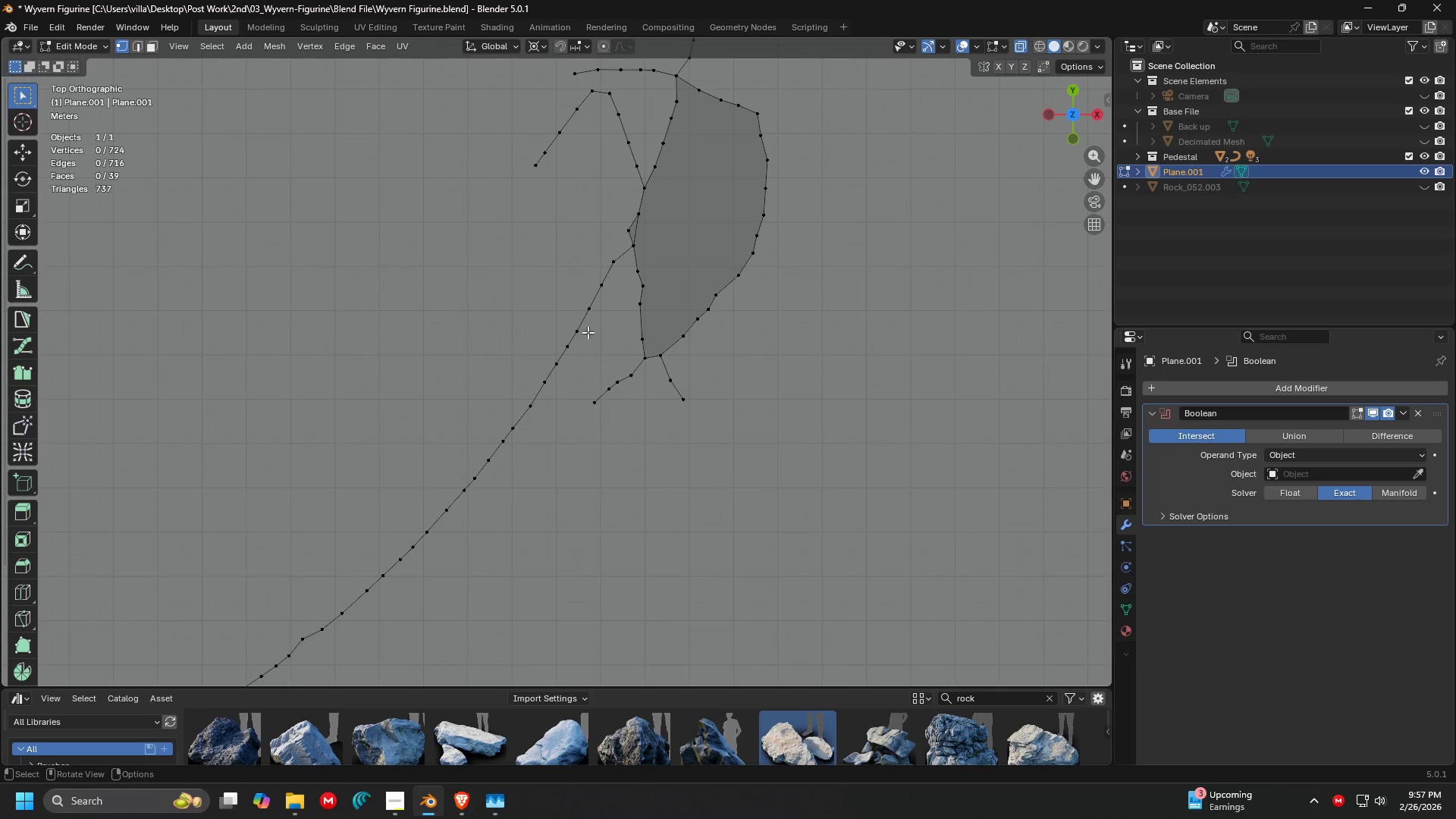 
key(X)
 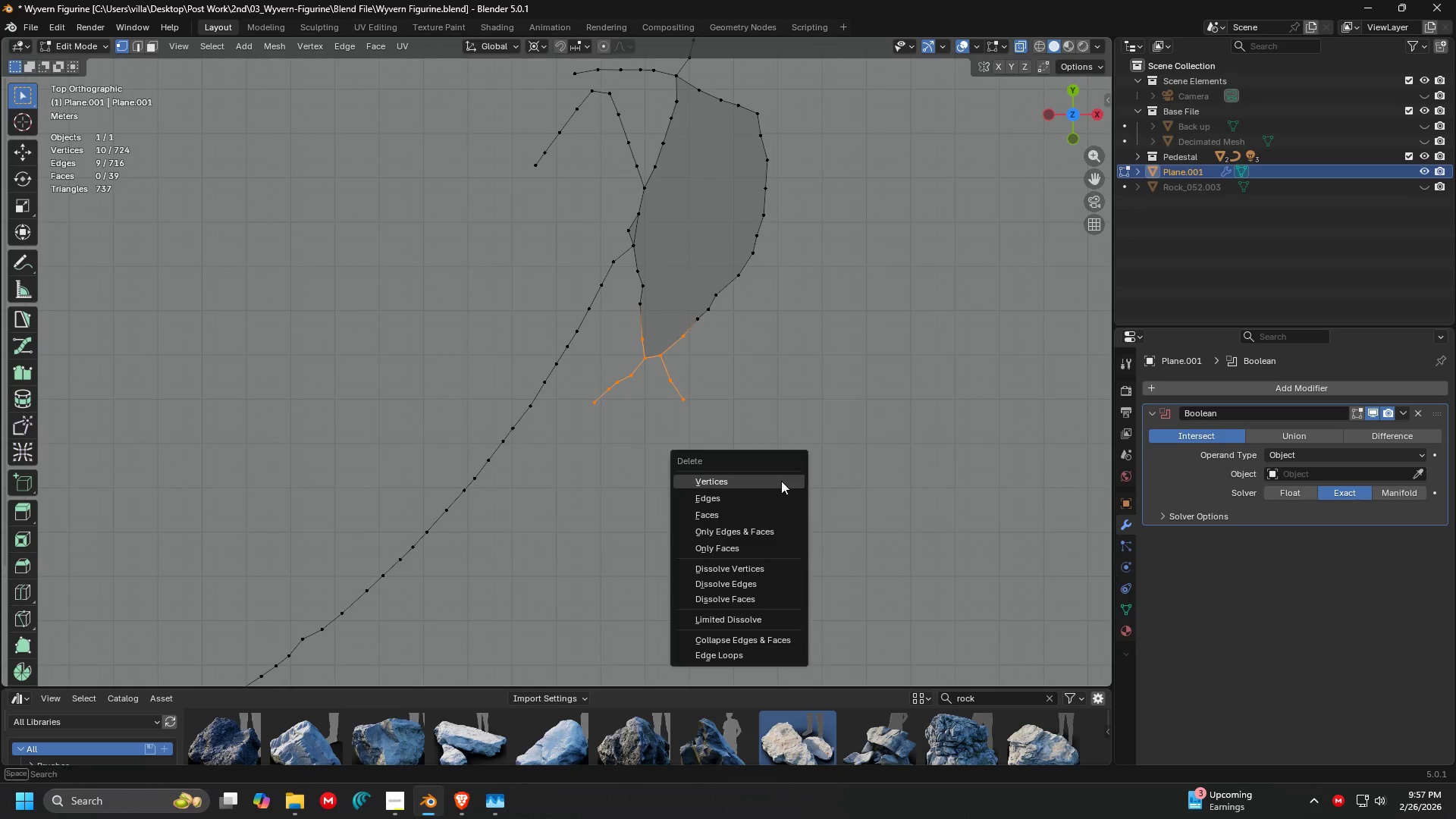 
left_click([781, 481])
 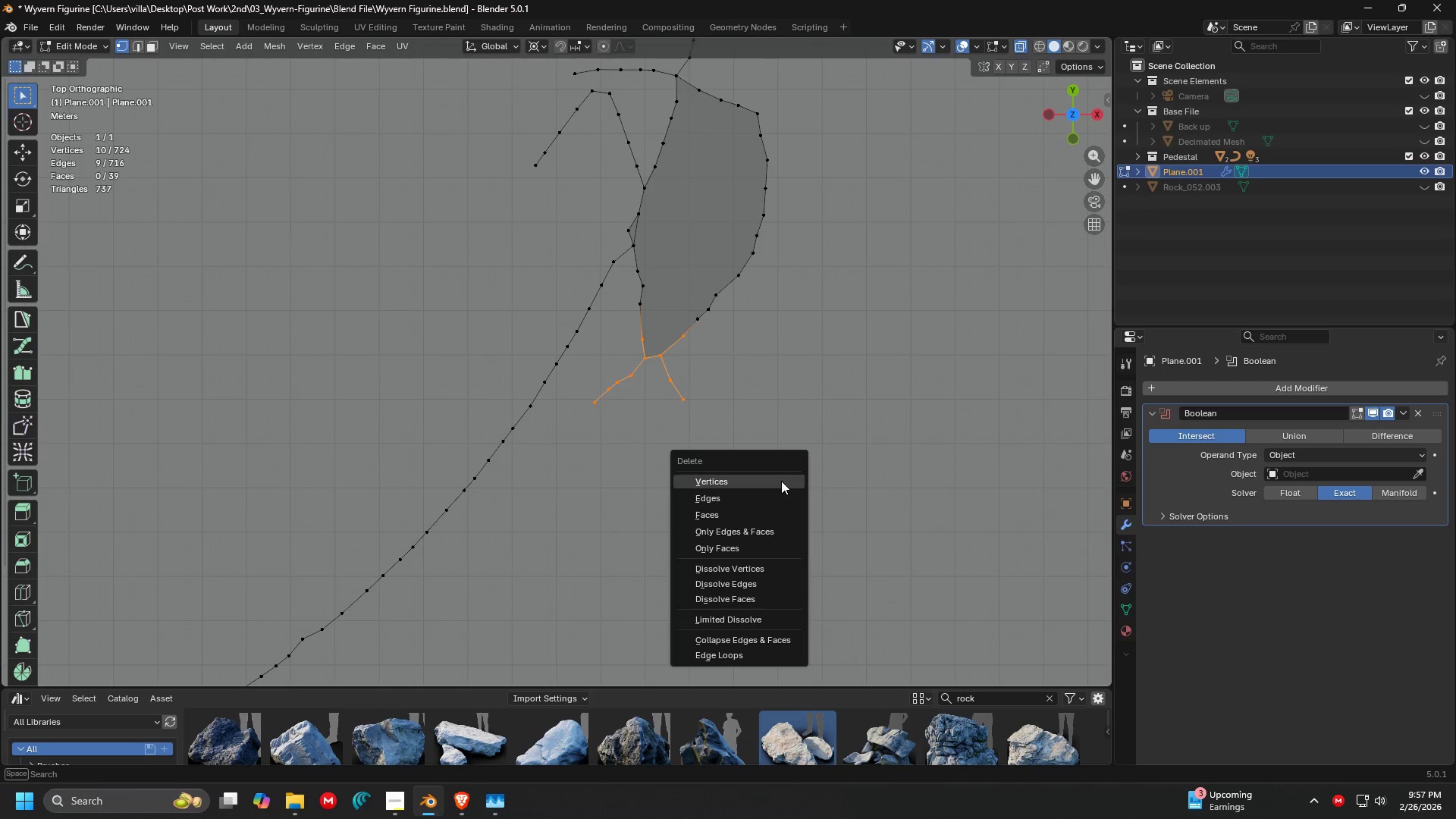 
key(Shift+ShiftLeft)
 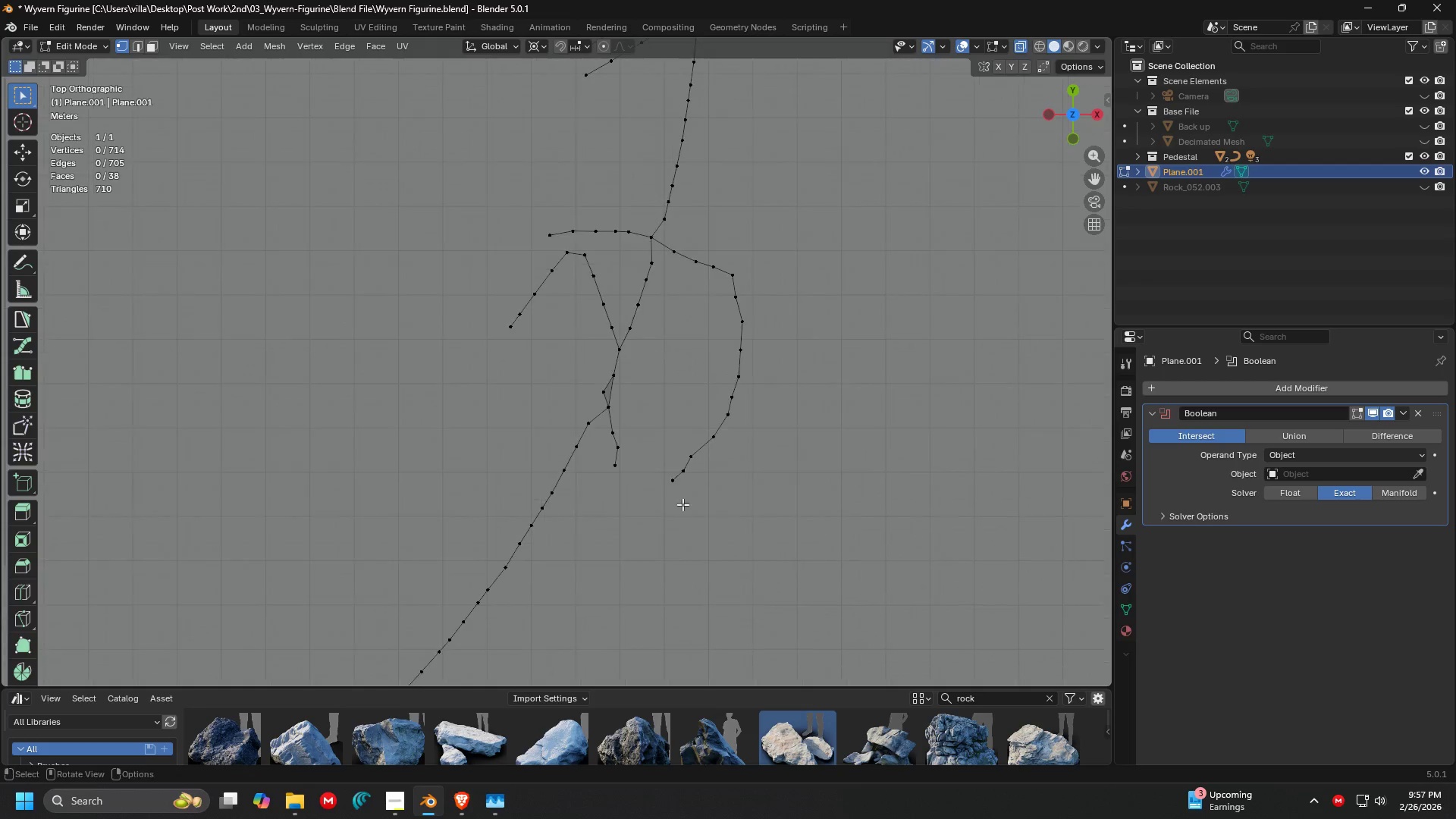 
left_click_drag(start_coordinate=[758, 514], to_coordinate=[603, 419])
 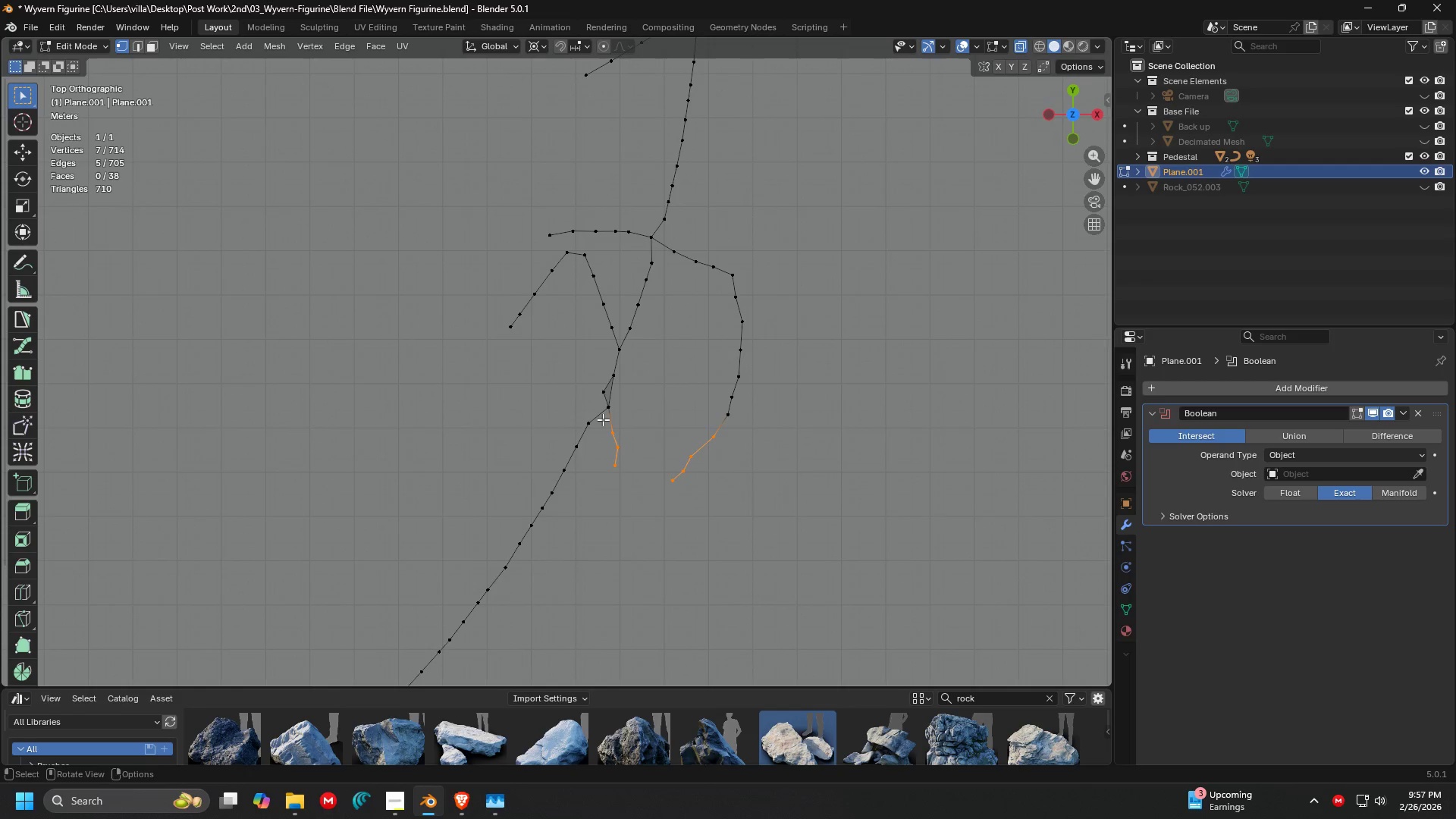 
key(X)
 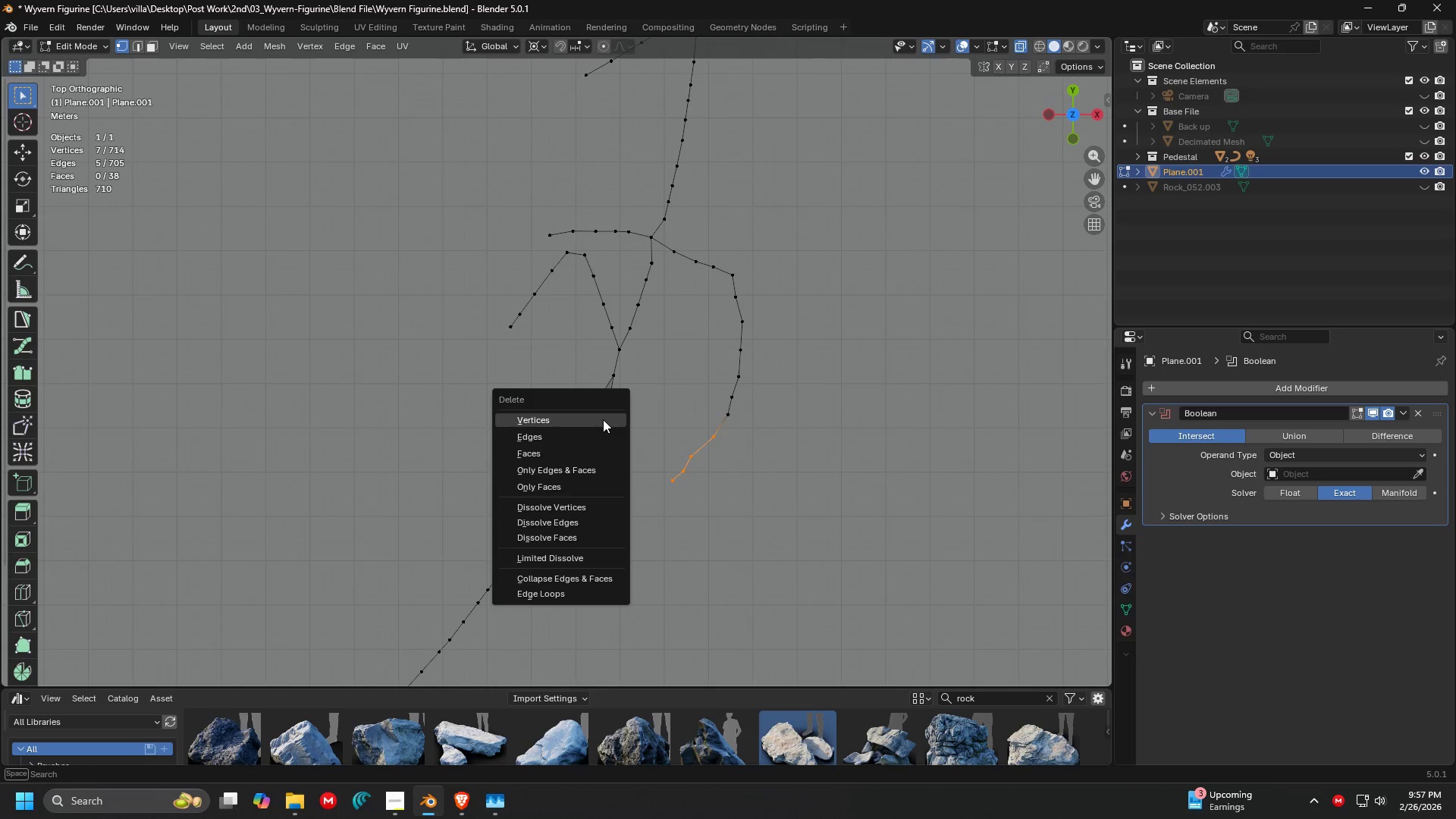 
left_click([603, 419])
 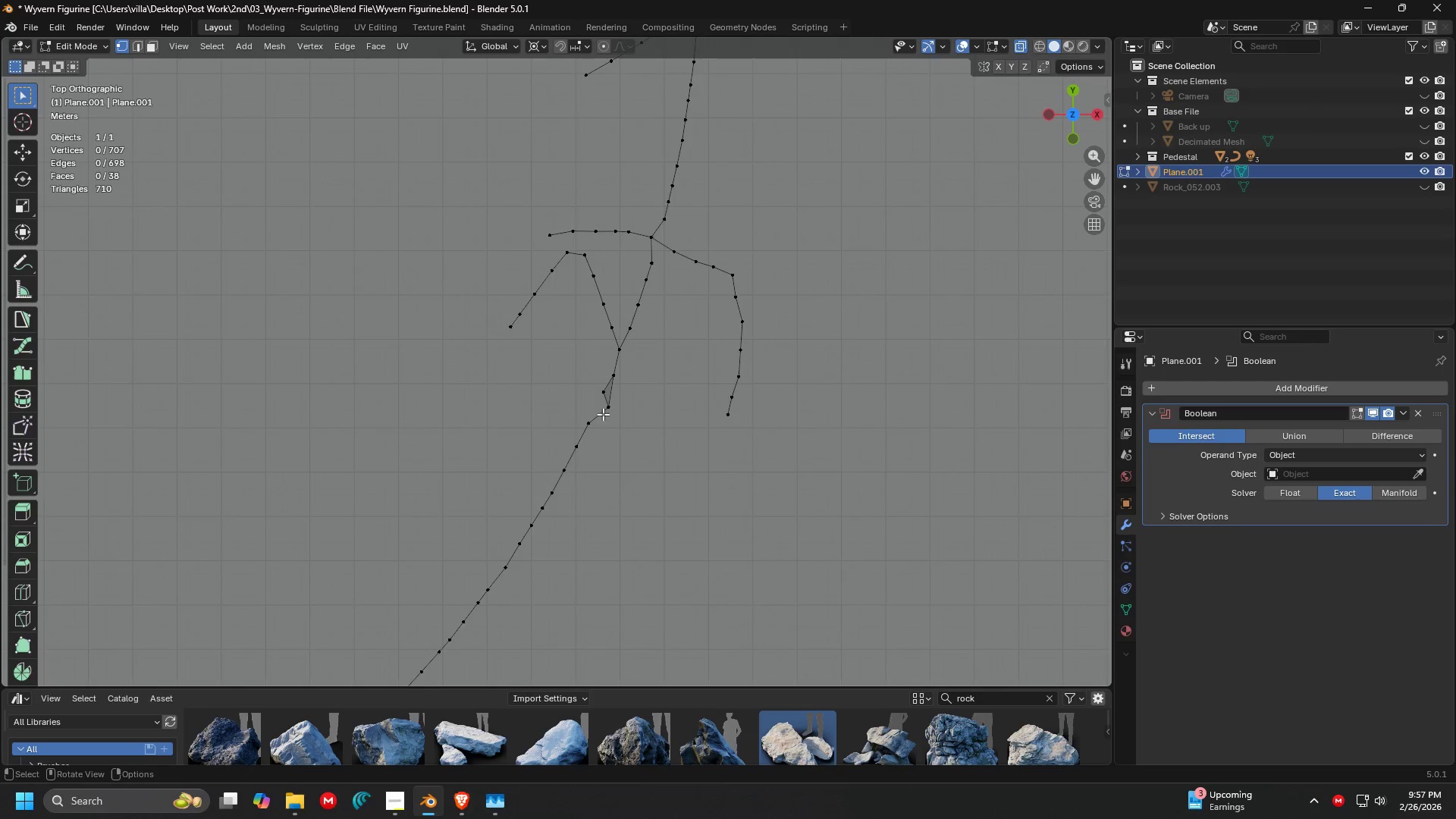 
left_click_drag(start_coordinate=[611, 367], to_coordinate=[642, 426])
 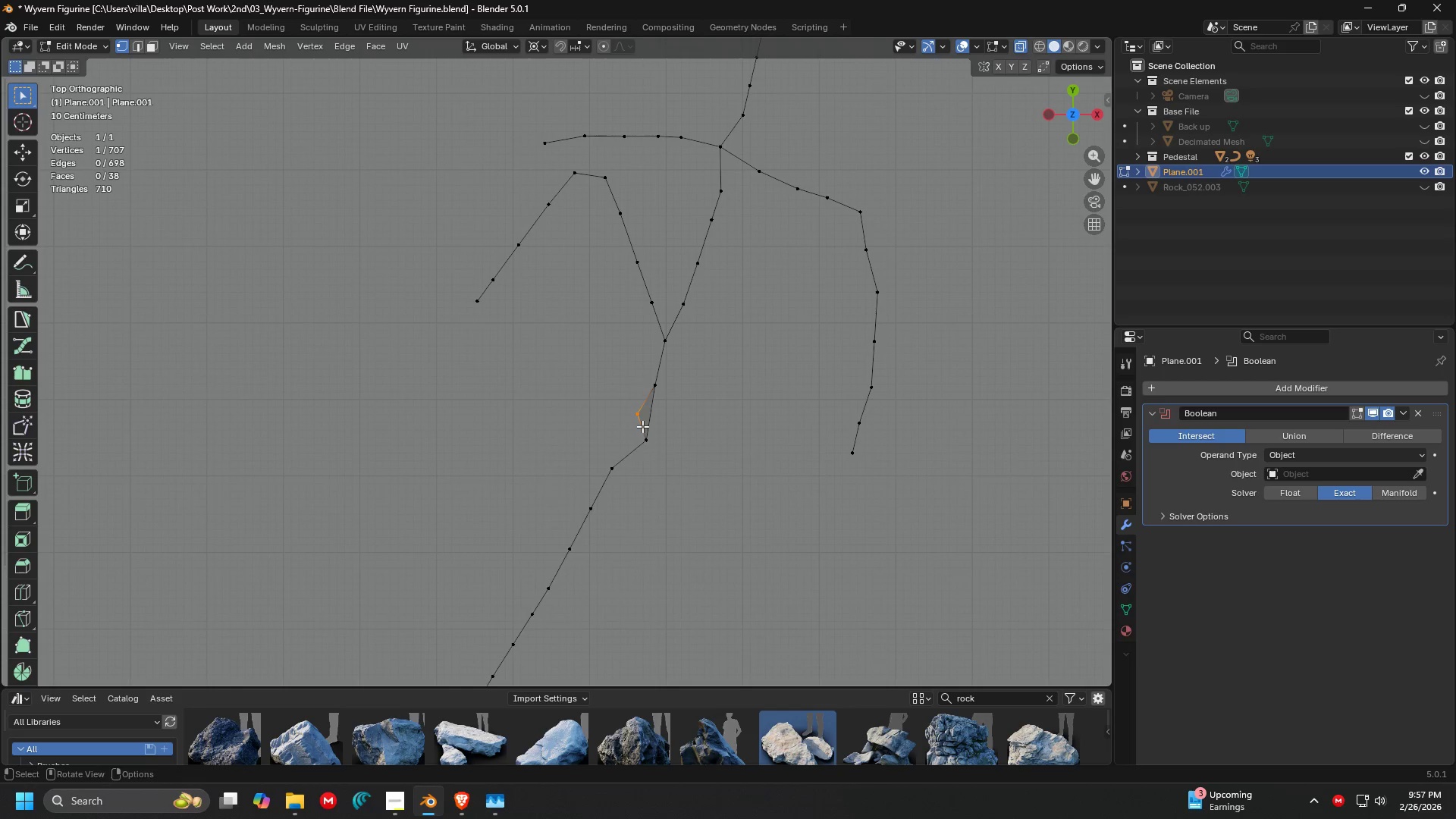 
scroll: coordinate [600, 362], scroll_direction: up, amount: 3.0
 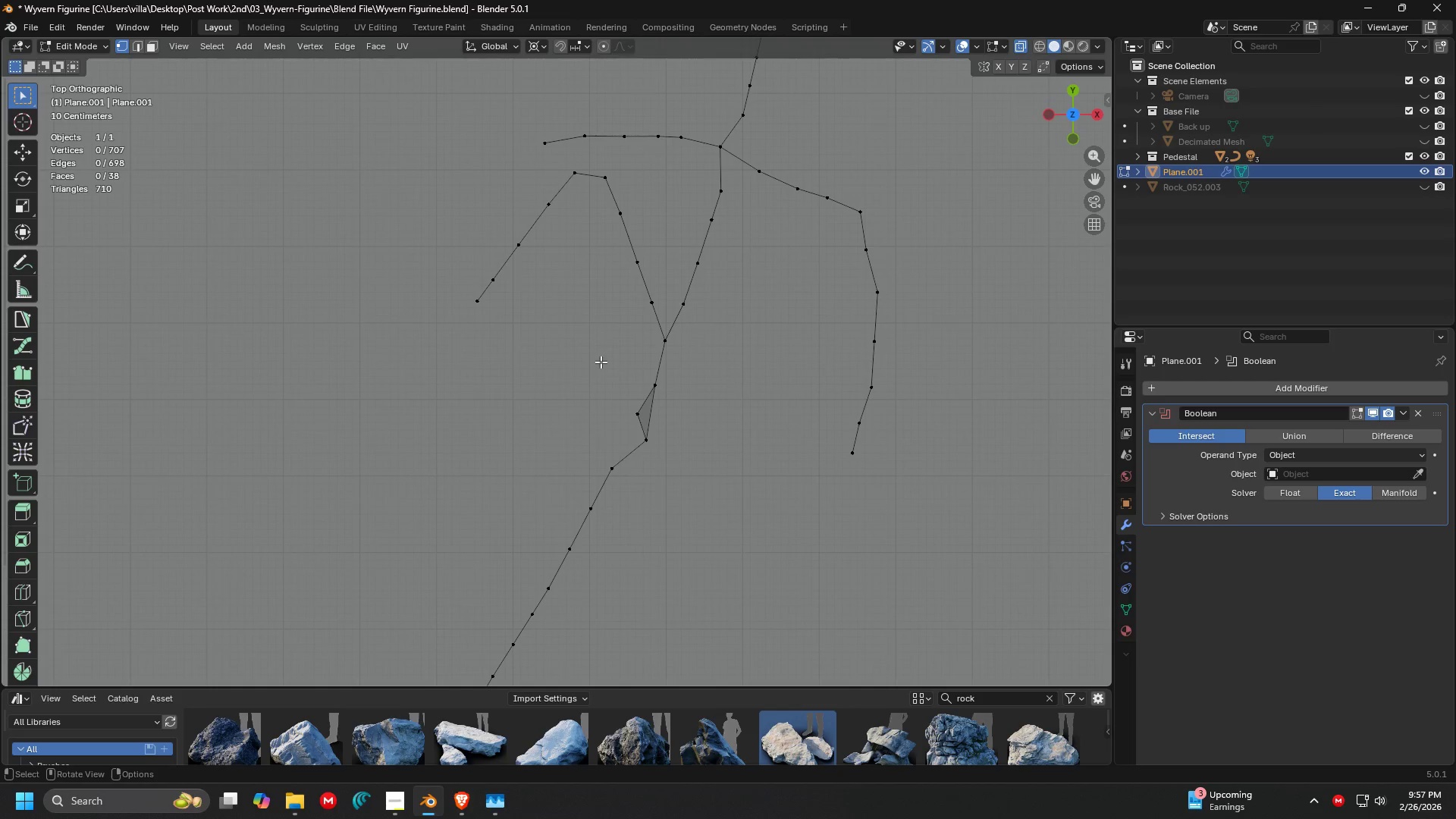 
key(X)
 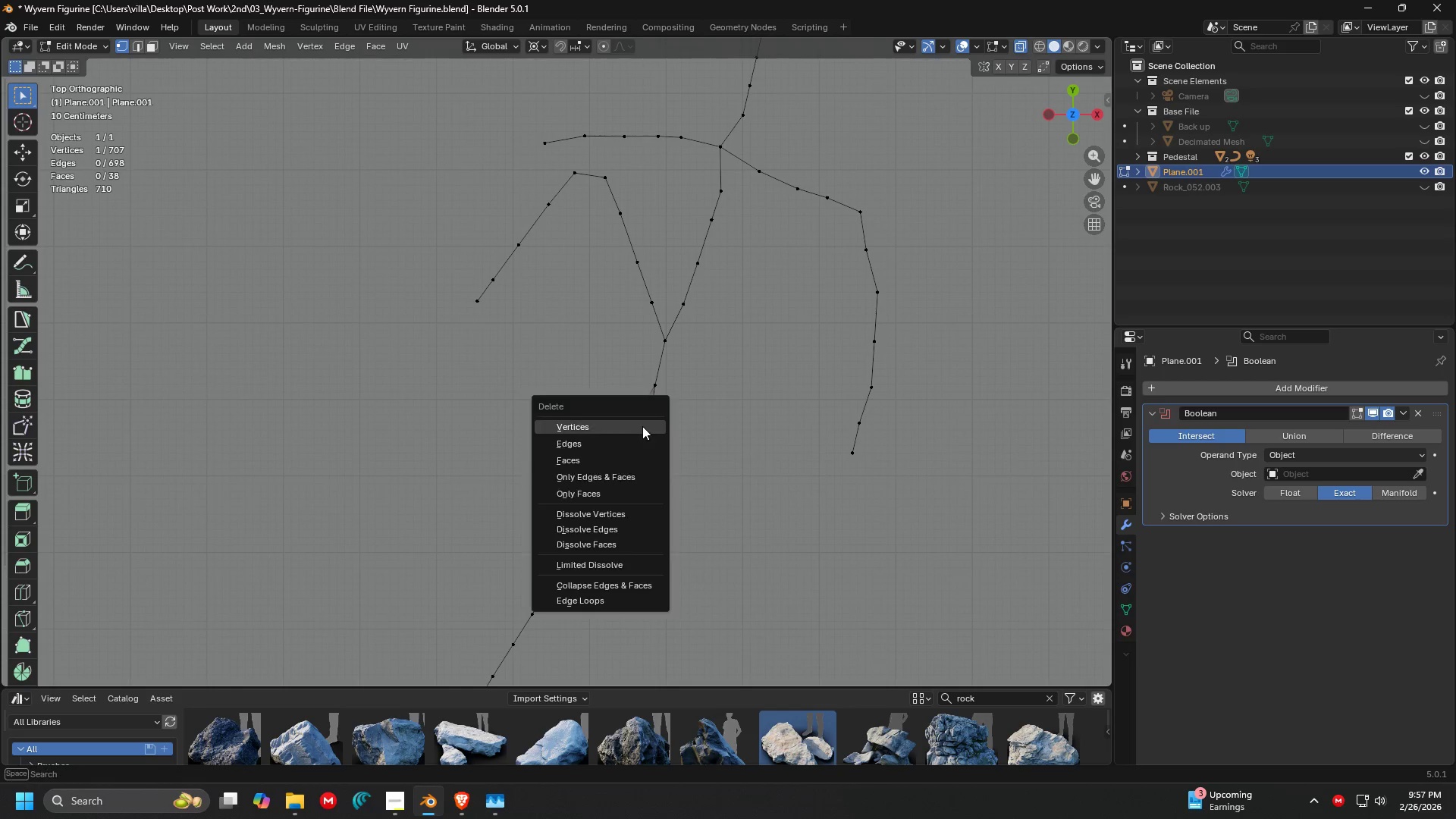 
left_click([642, 426])
 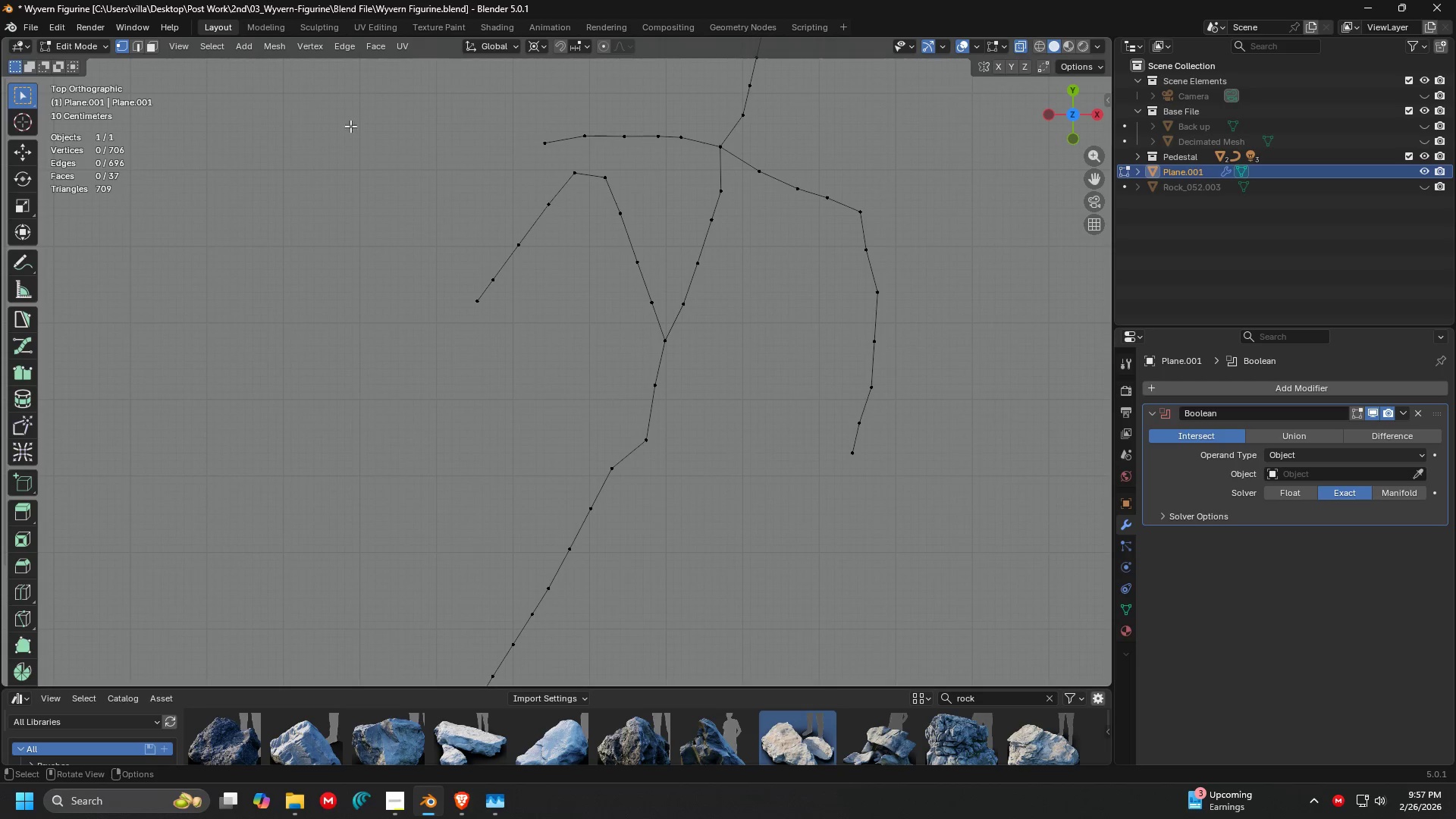 
left_click_drag(start_coordinate=[334, 108], to_coordinate=[663, 318])
 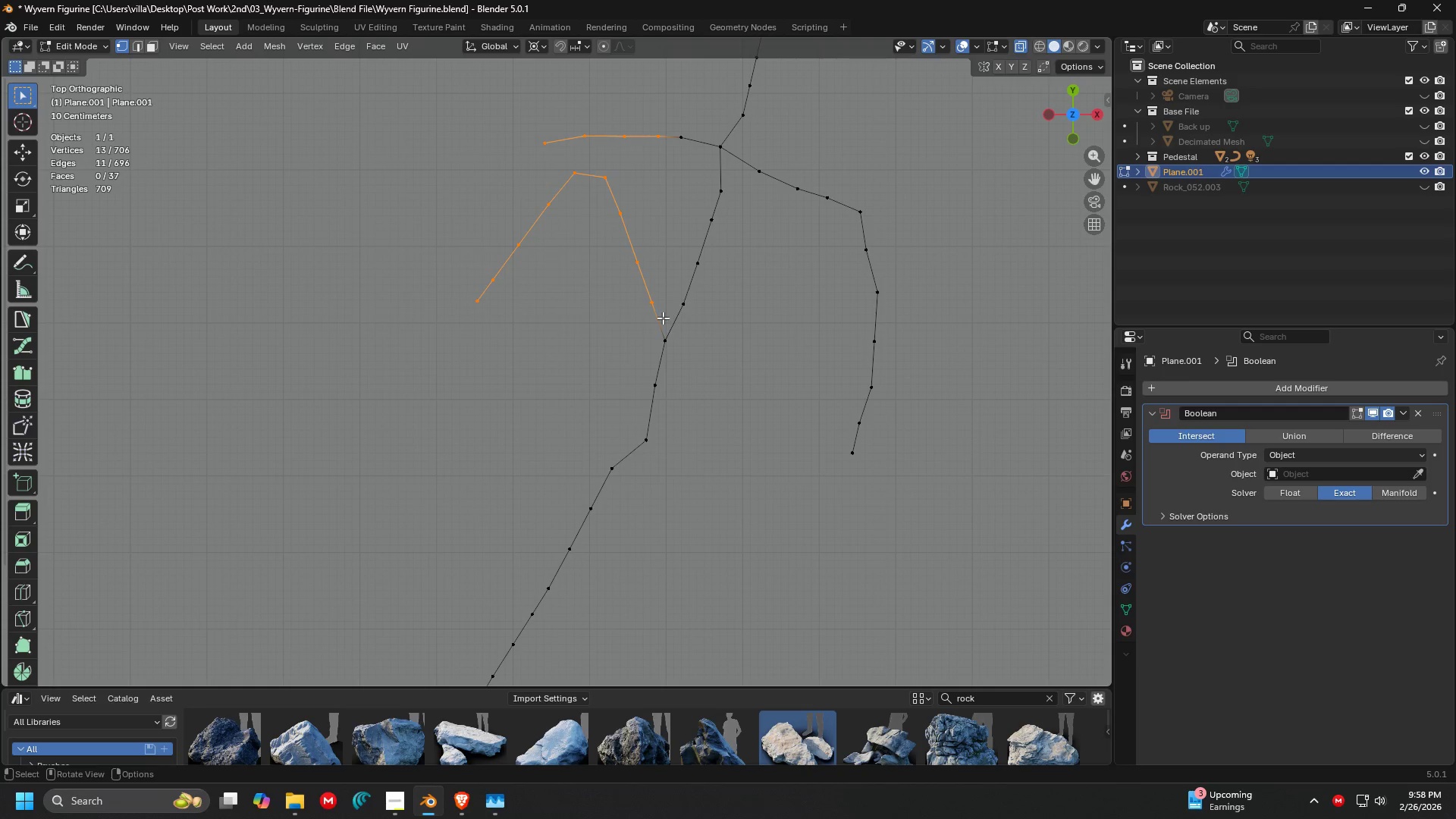 
key(X)
 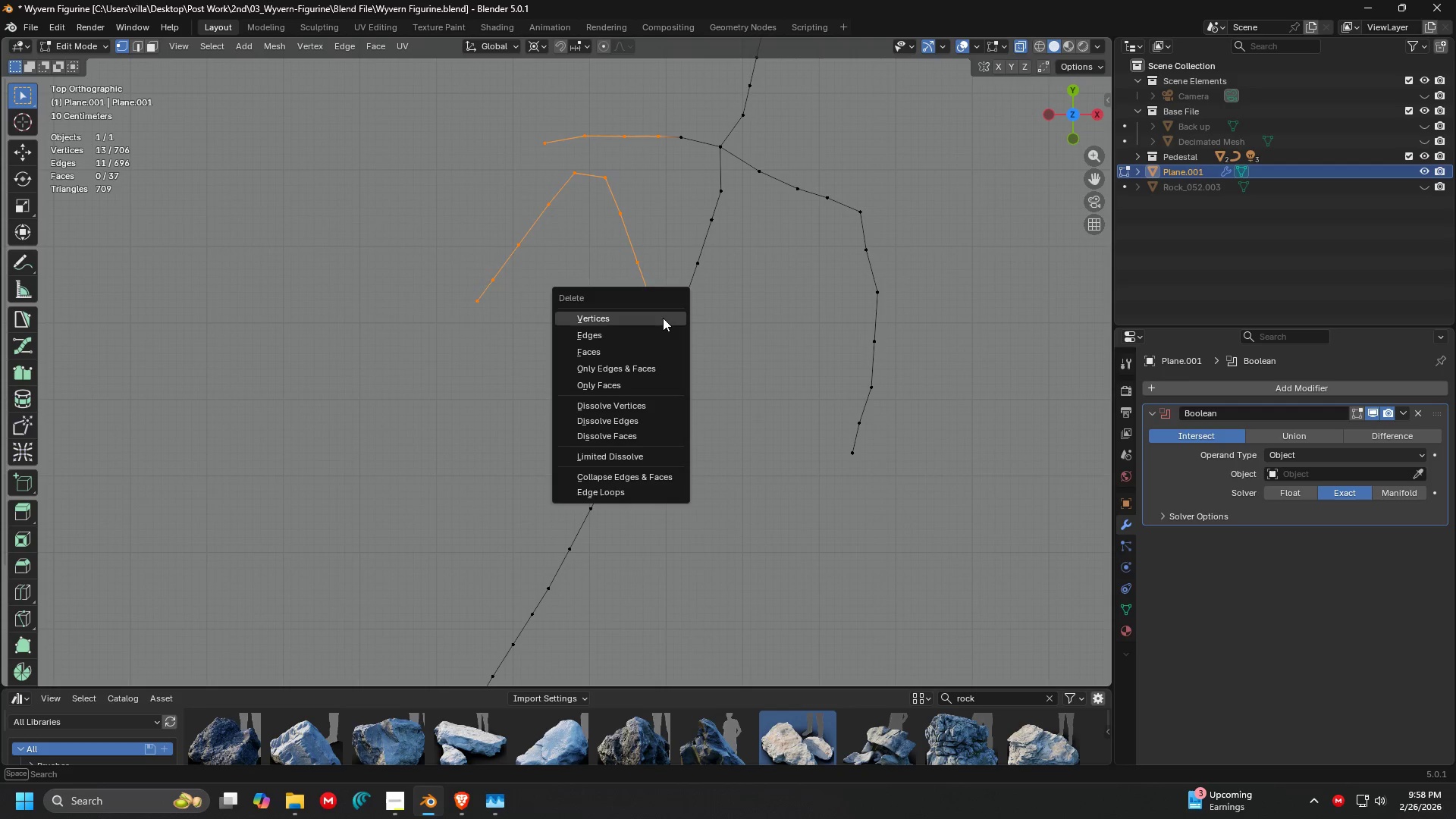 
left_click([663, 318])
 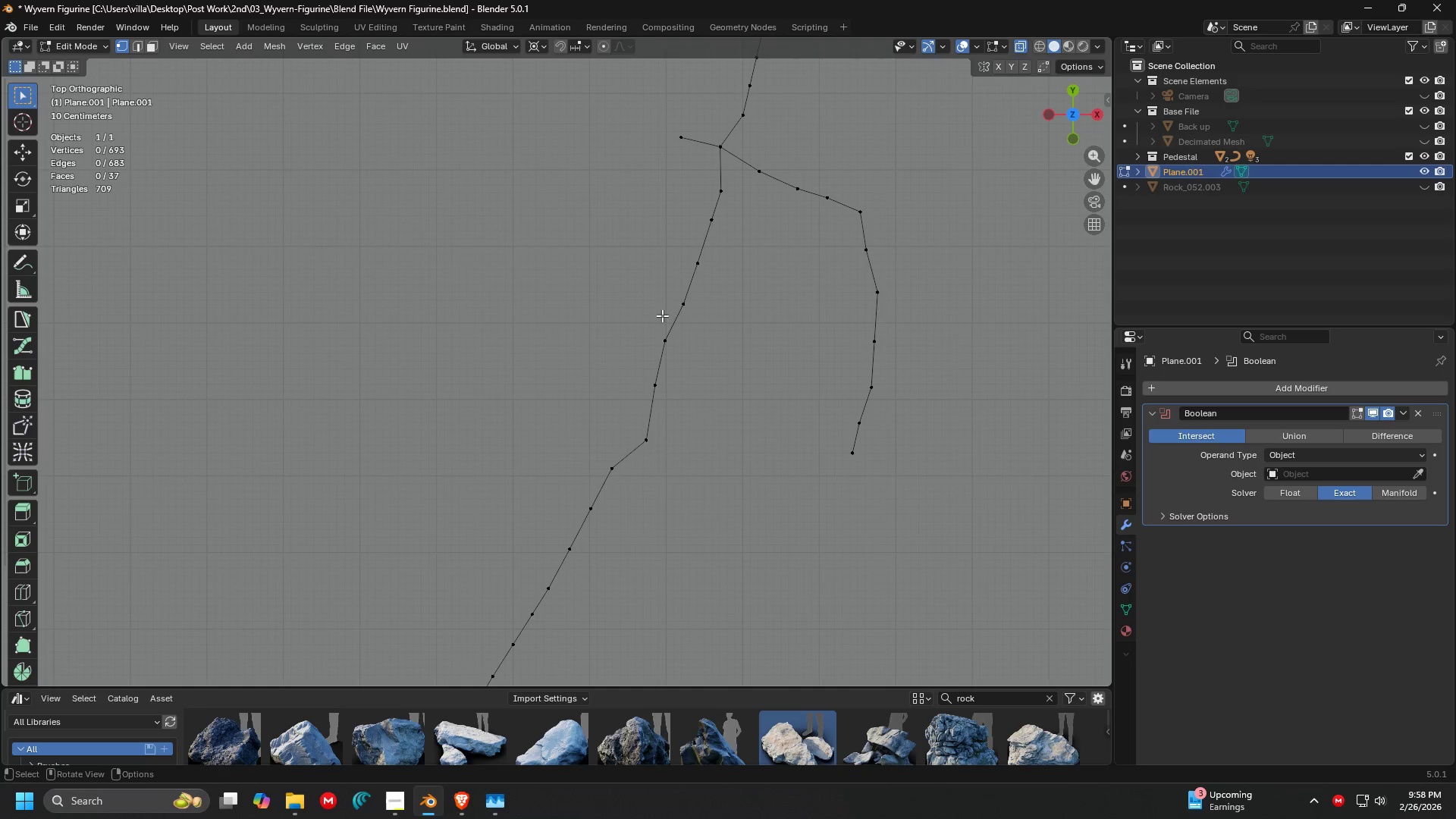 
key(Shift+ShiftLeft)
 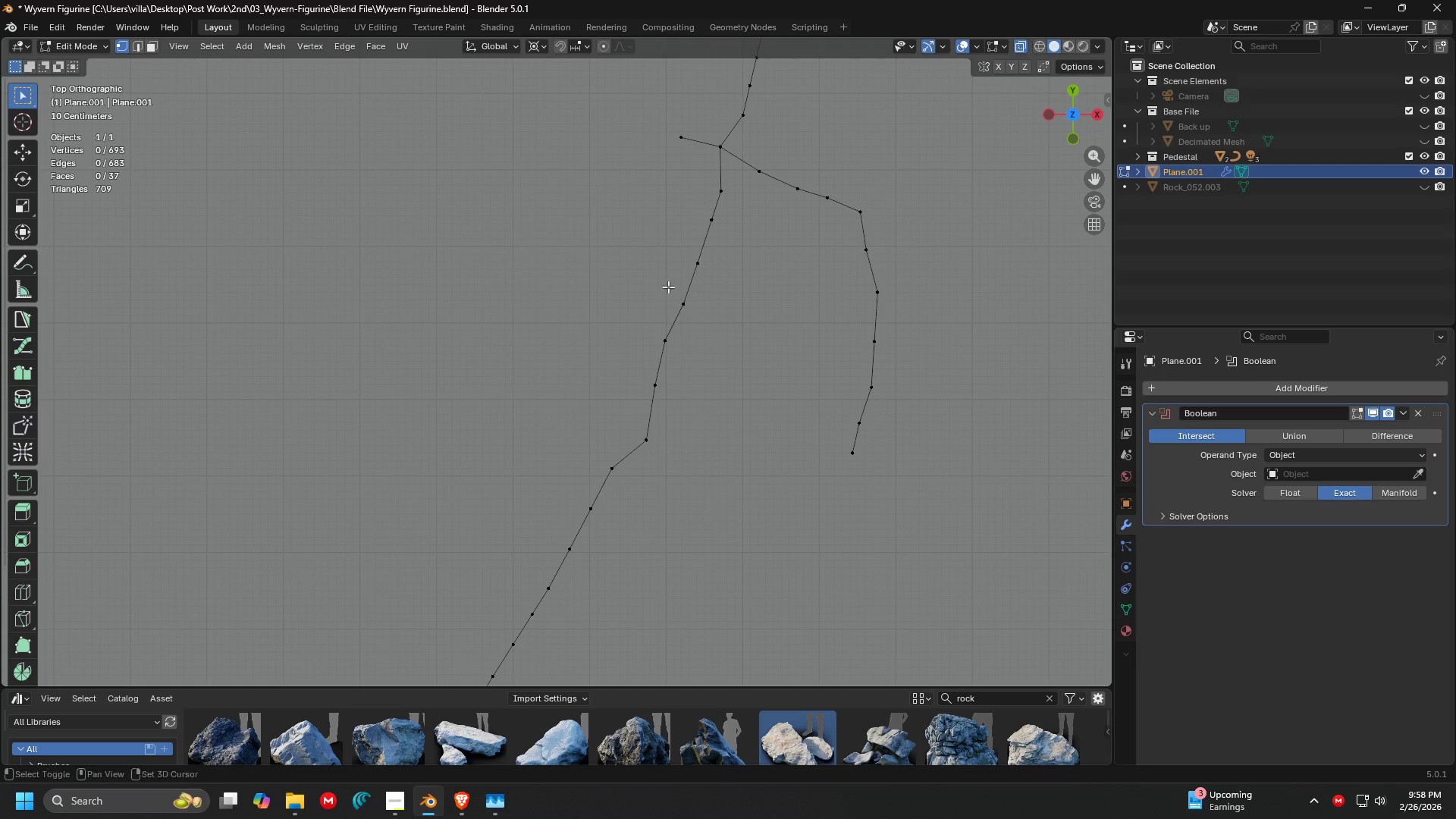 
scroll: coordinate [668, 287], scroll_direction: up, amount: 1.0
 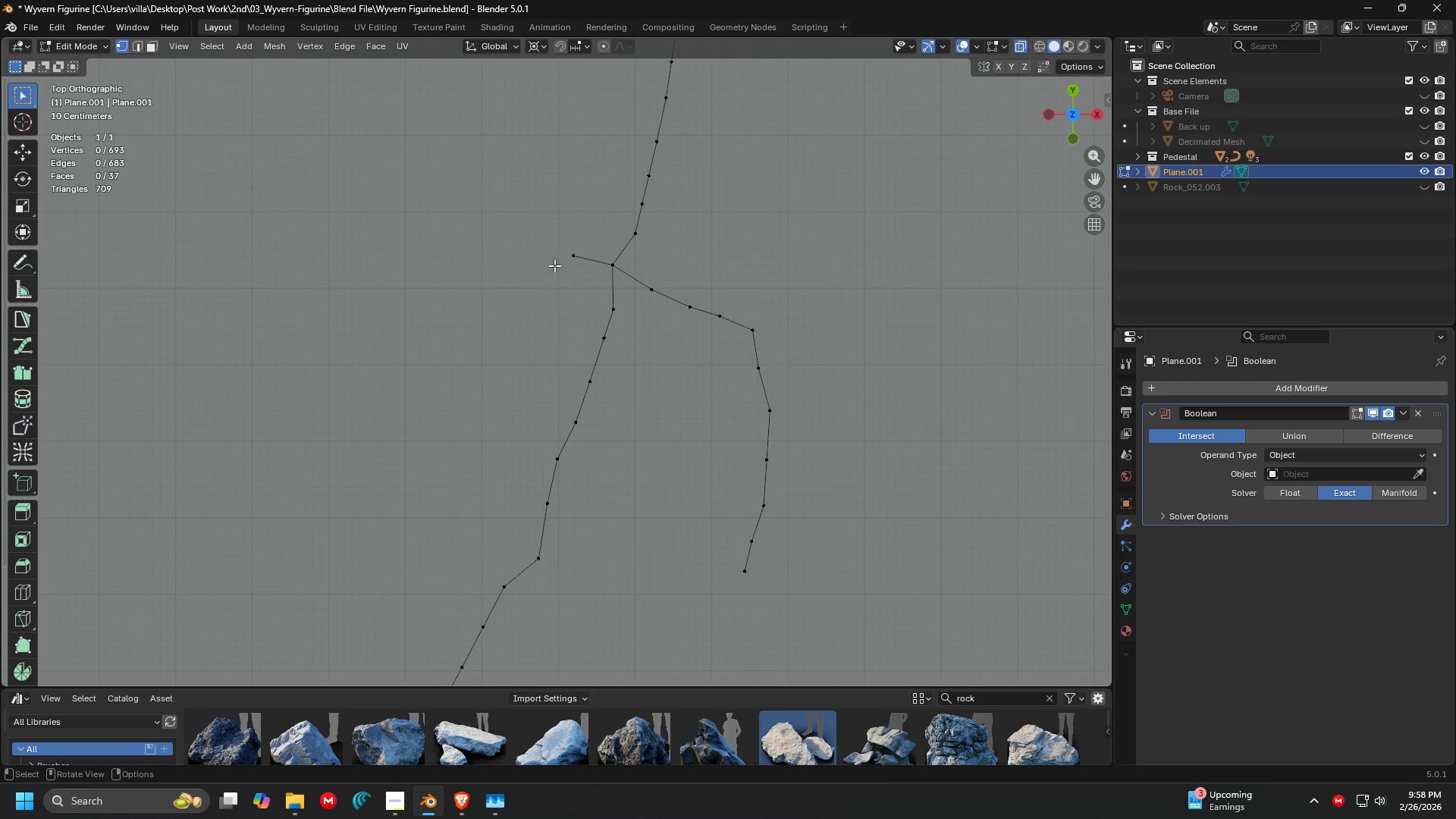 
left_click_drag(start_coordinate=[548, 197], to_coordinate=[595, 284])
 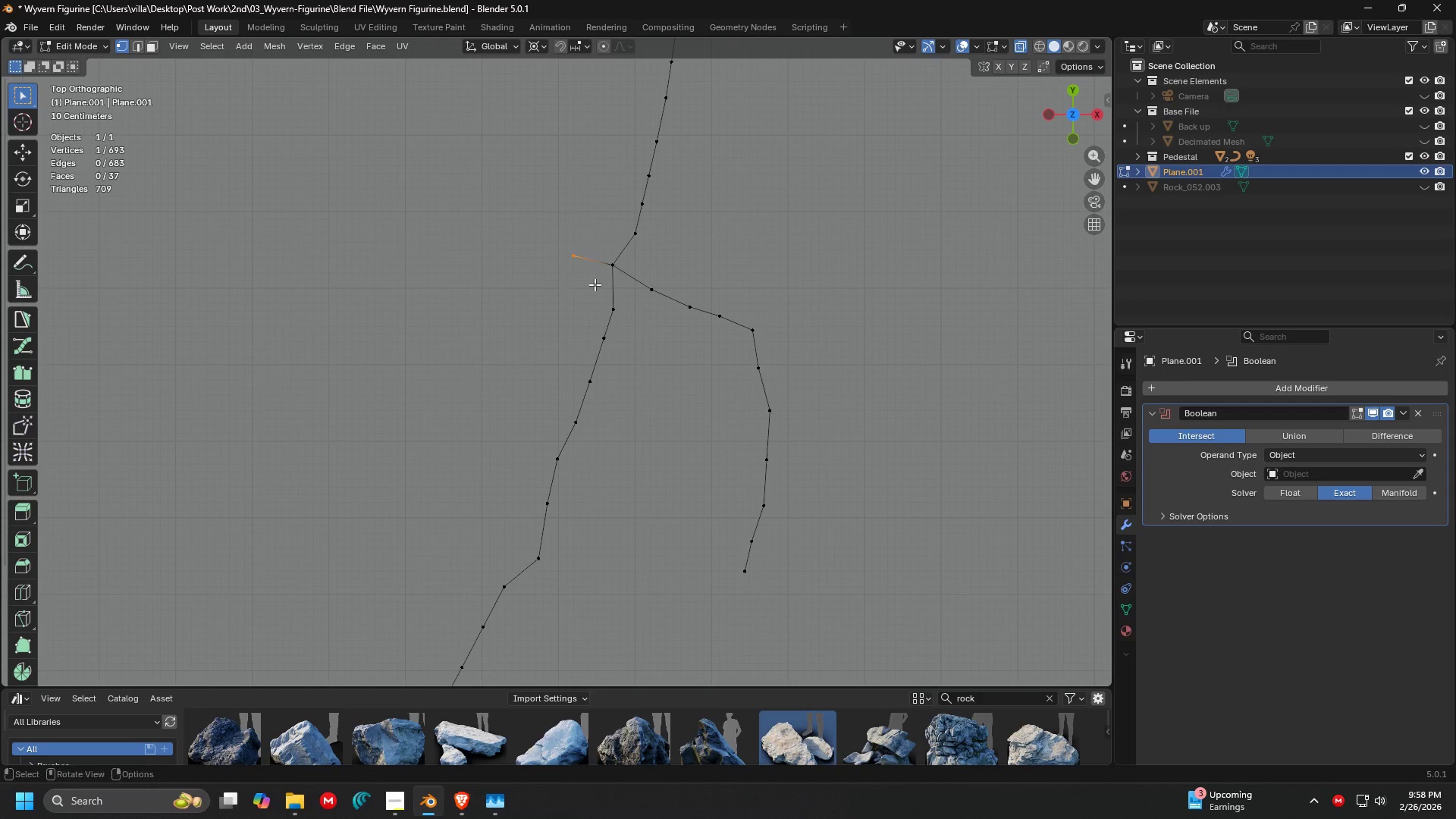 
key(X)
 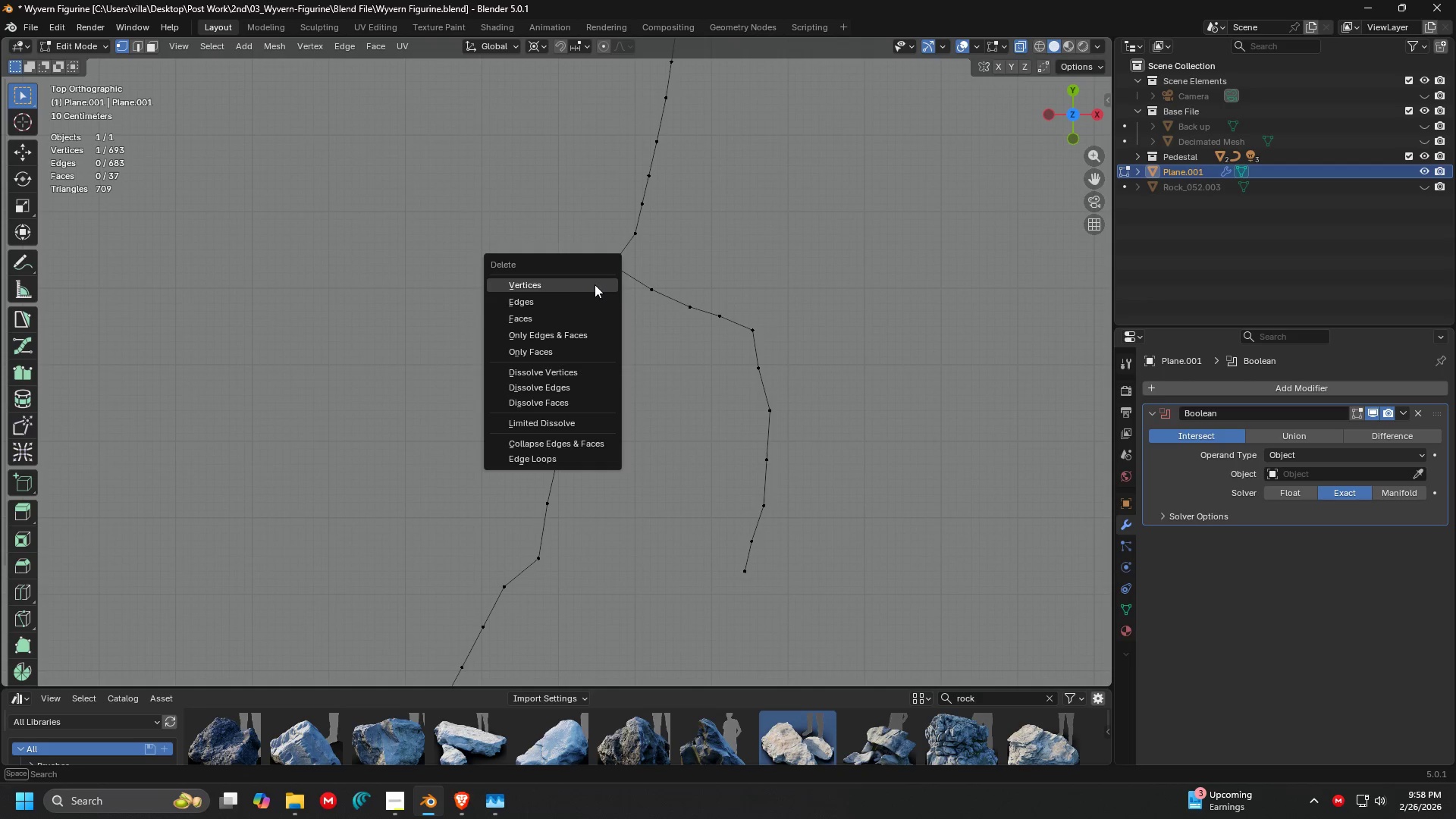 
left_click([595, 284])
 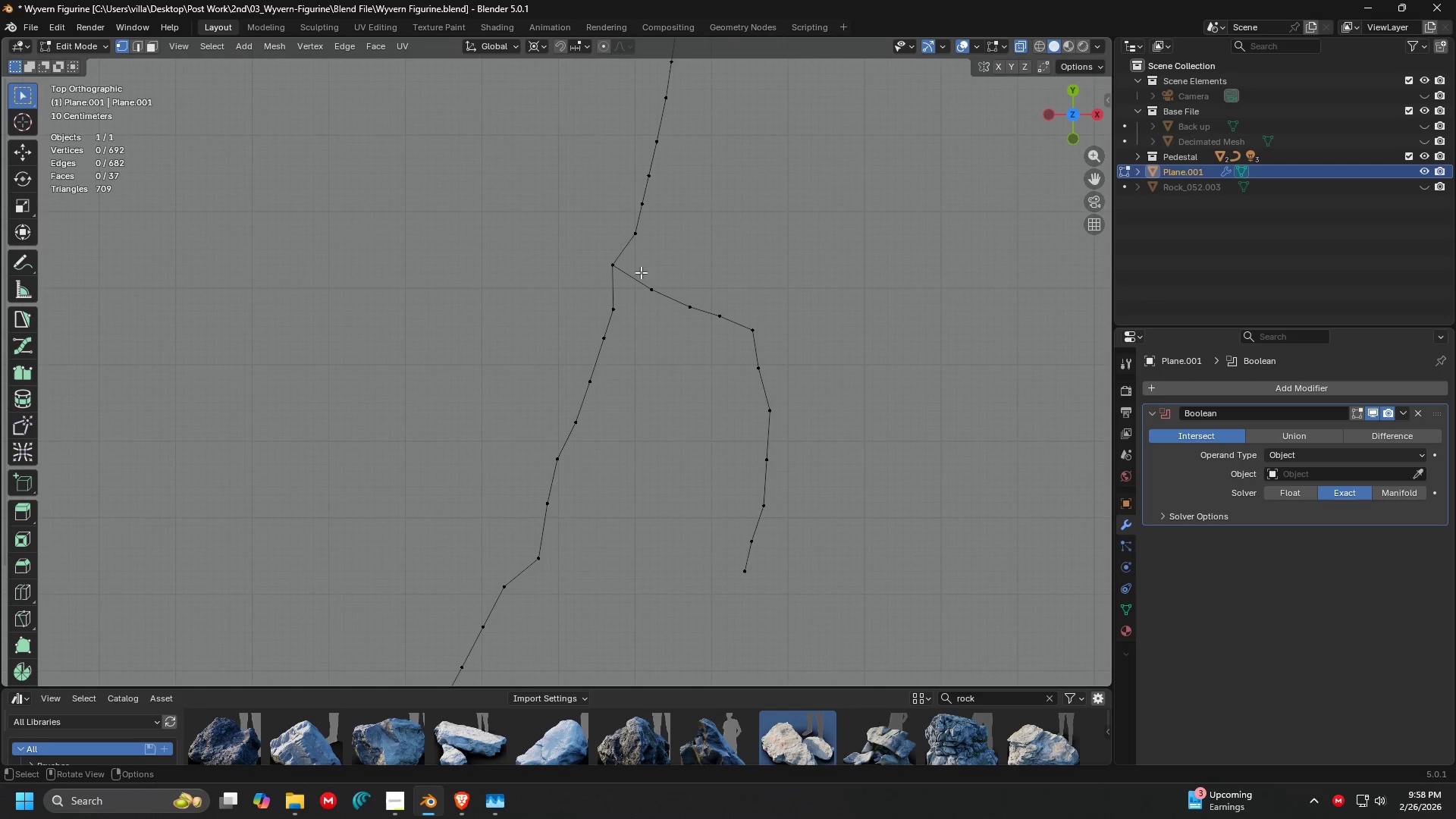 
left_click_drag(start_coordinate=[629, 268], to_coordinate=[846, 641])
 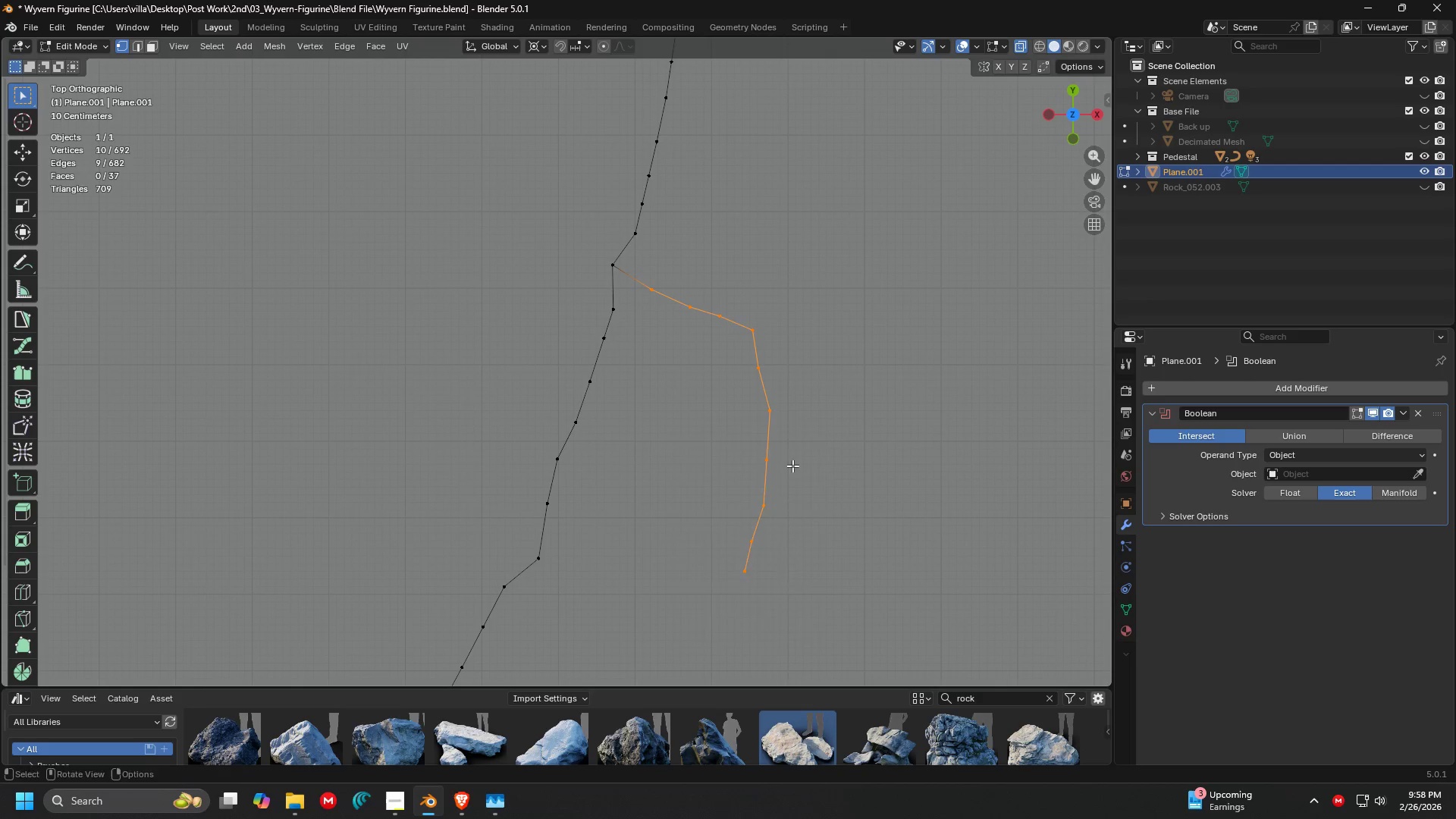 
key(X)
 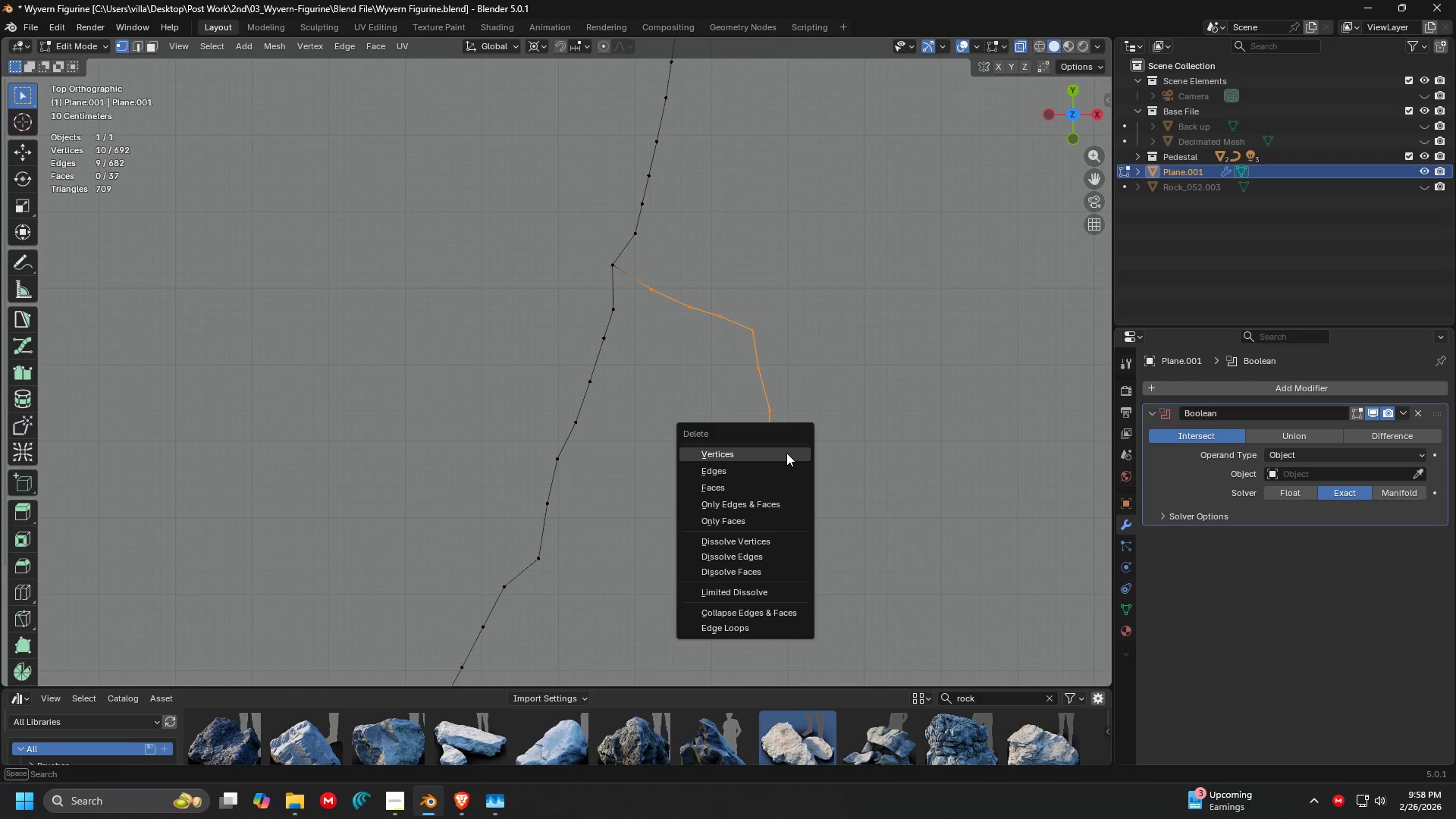 
left_click([786, 453])
 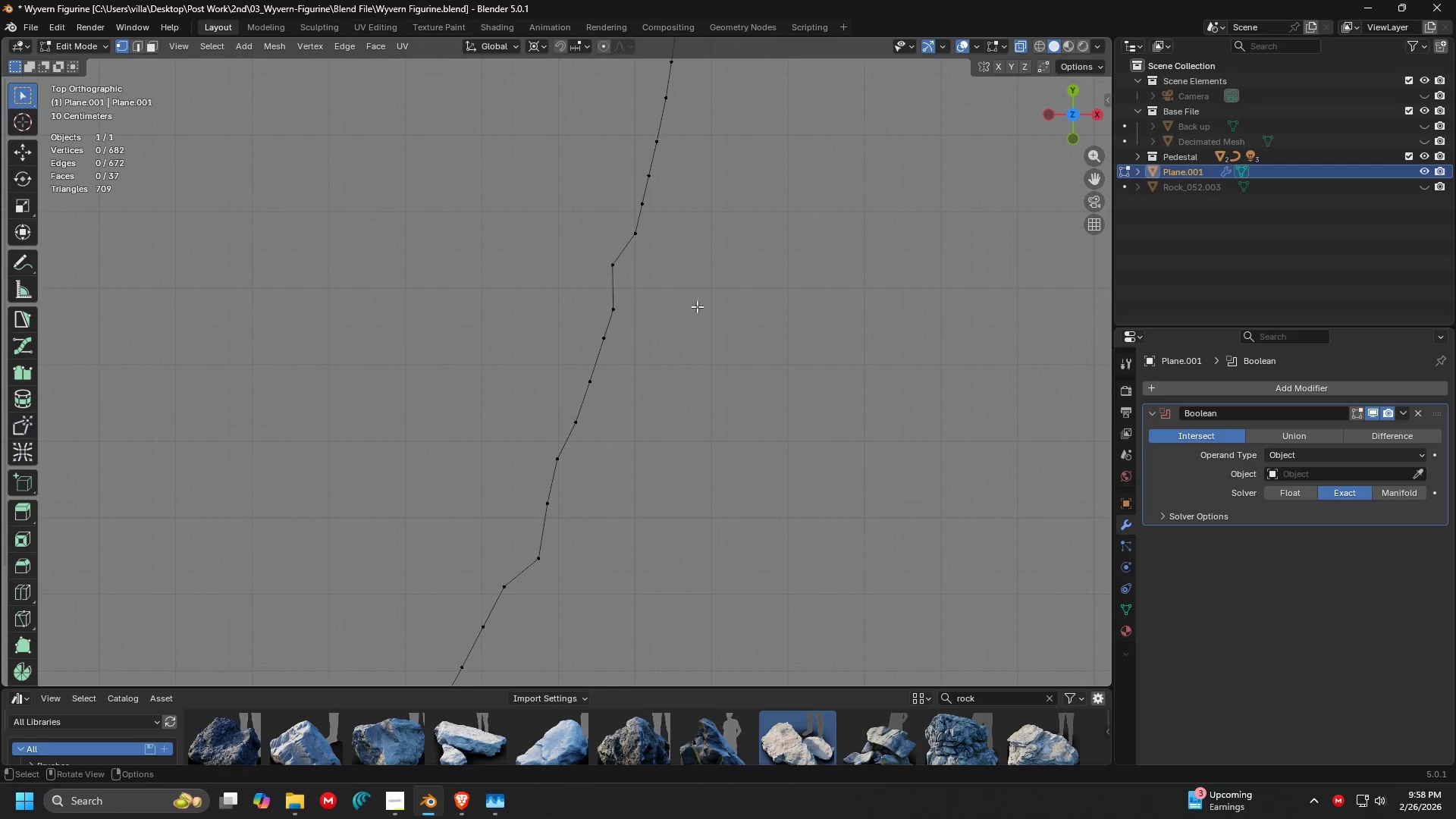 
key(Shift+ShiftLeft)
 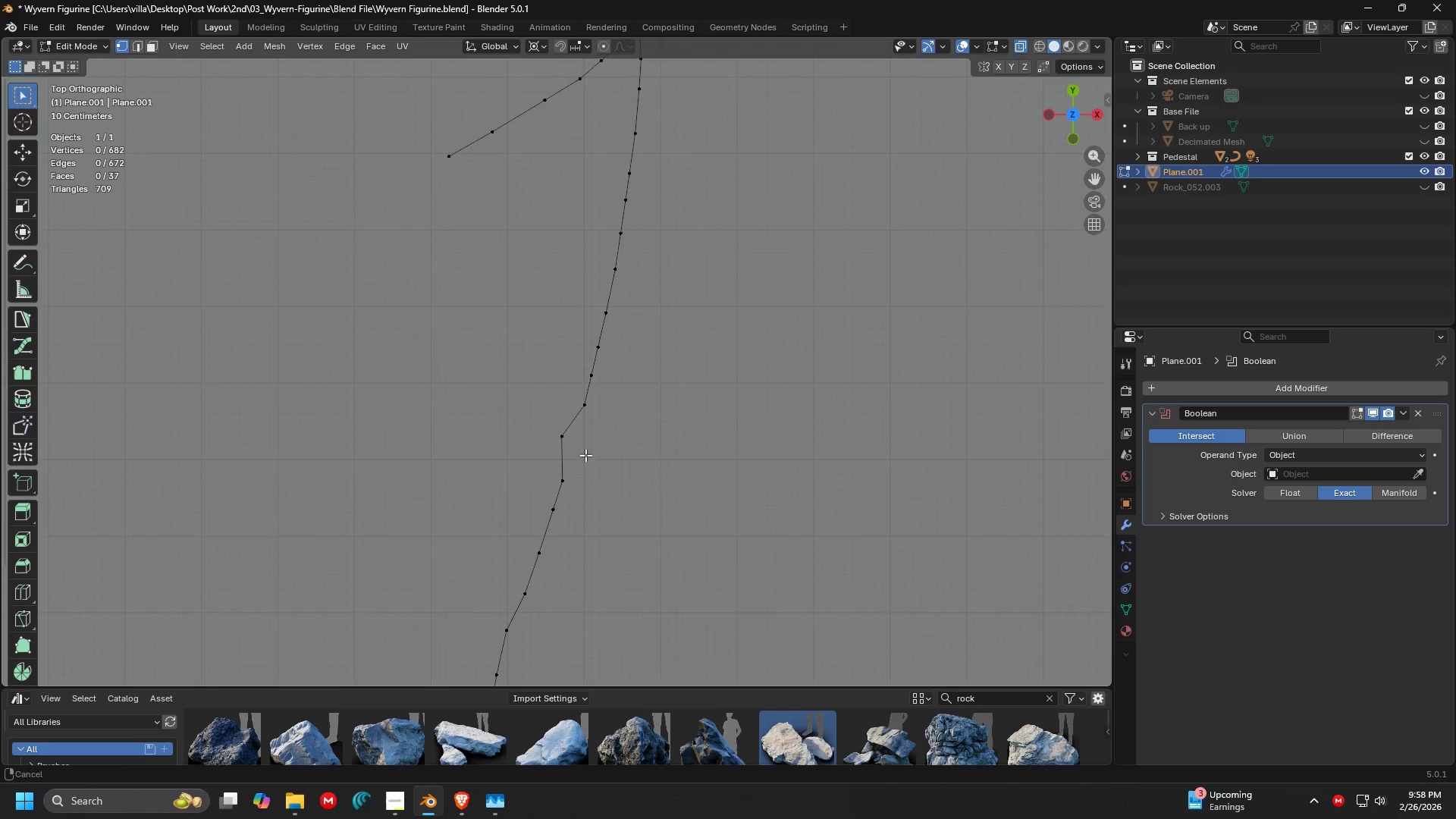 
key(Shift+ShiftLeft)
 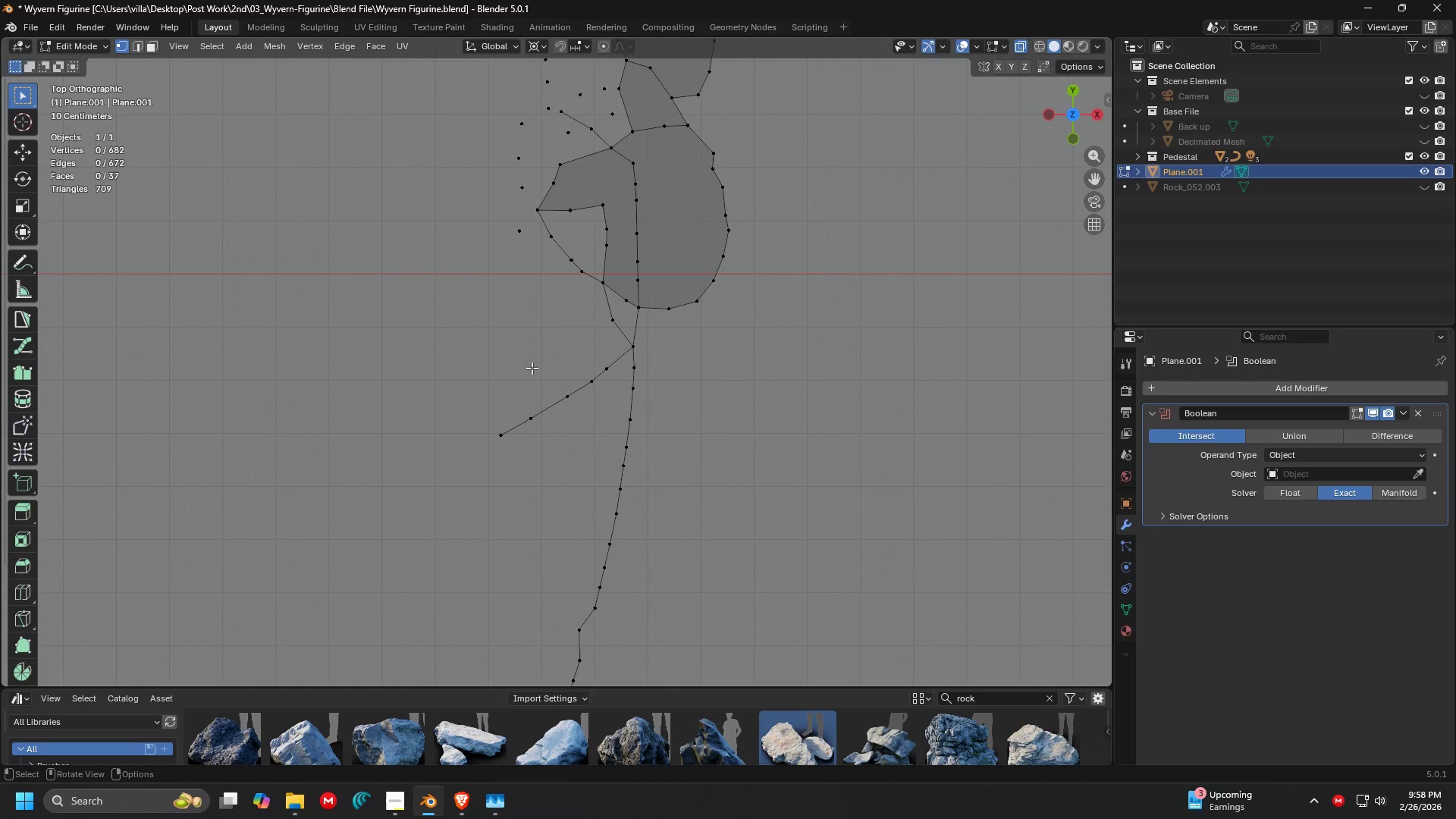 
scroll: coordinate [563, 278], scroll_direction: down, amount: 5.0
 